 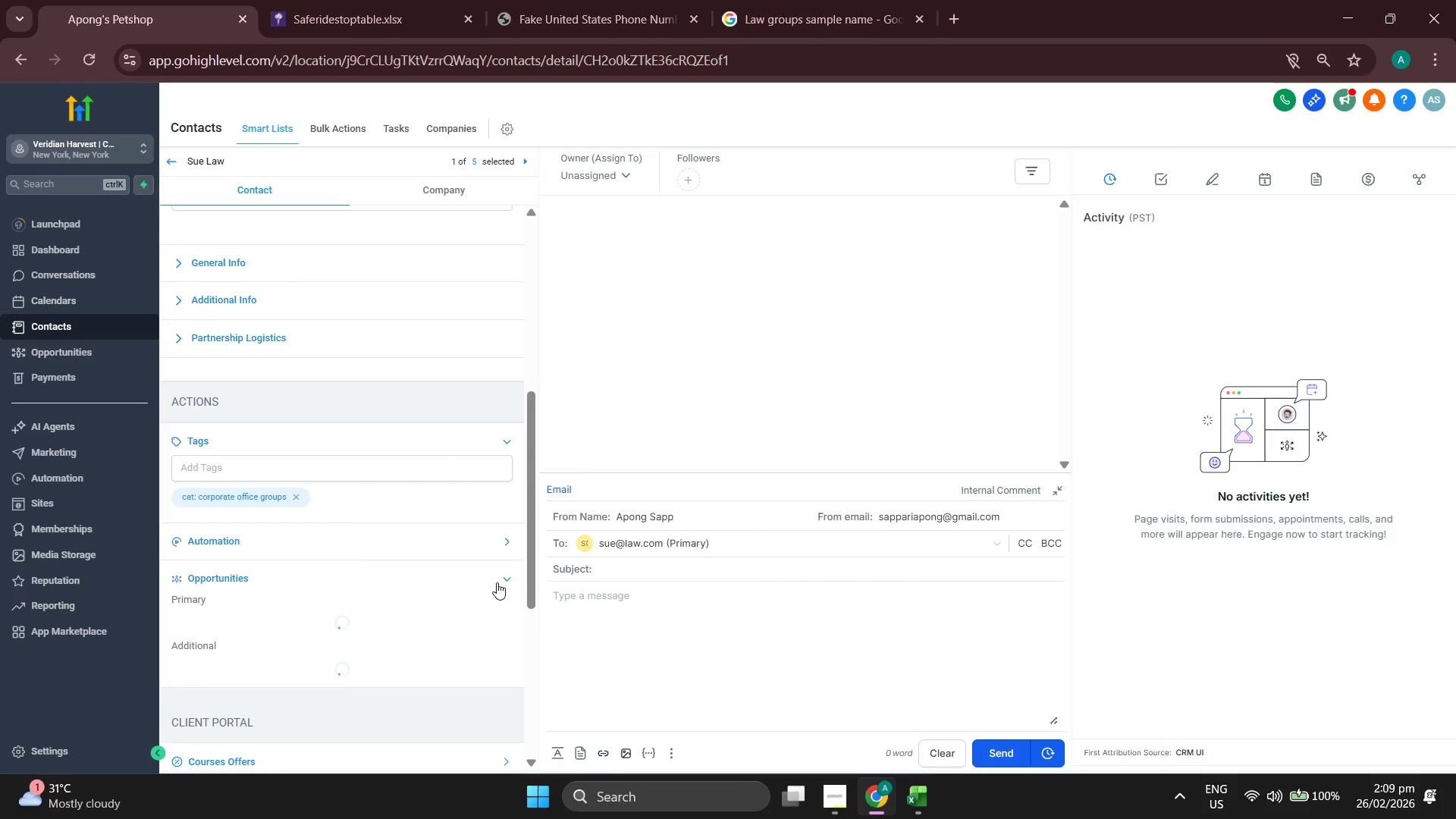 
left_click([495, 545])
 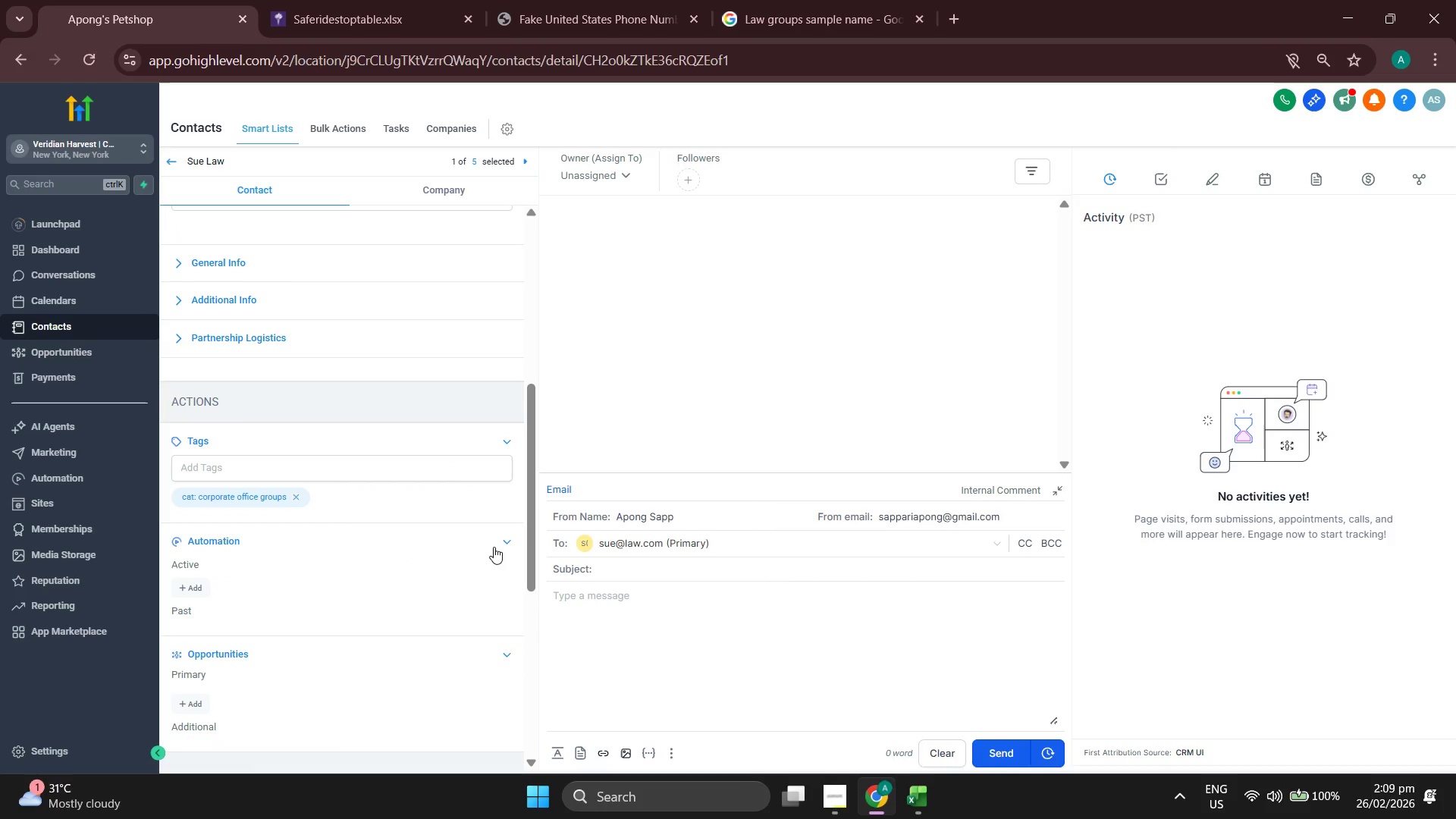 
scroll: coordinate [492, 548], scroll_direction: up, amount: 2.0
 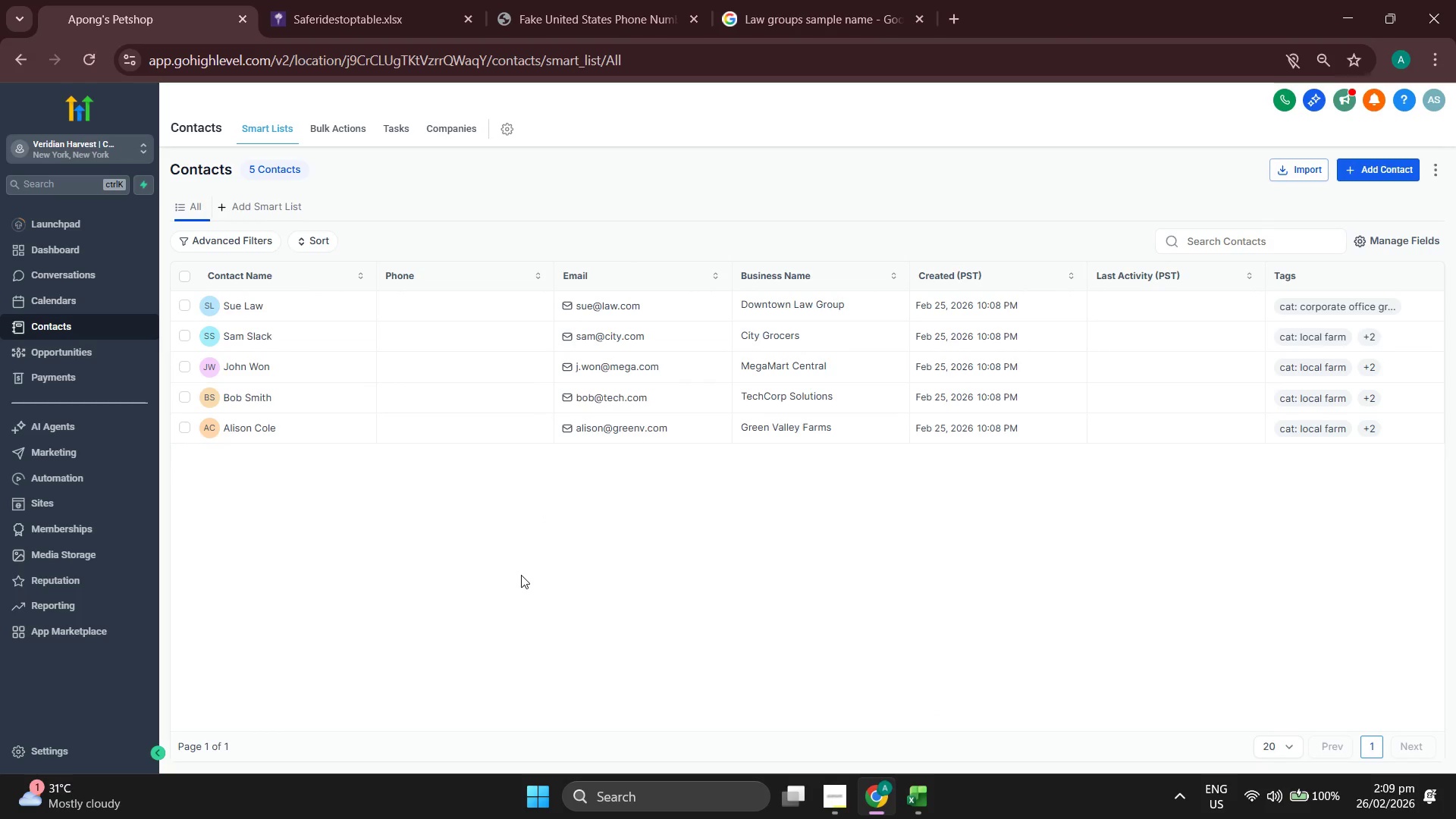 
wait(10.31)
 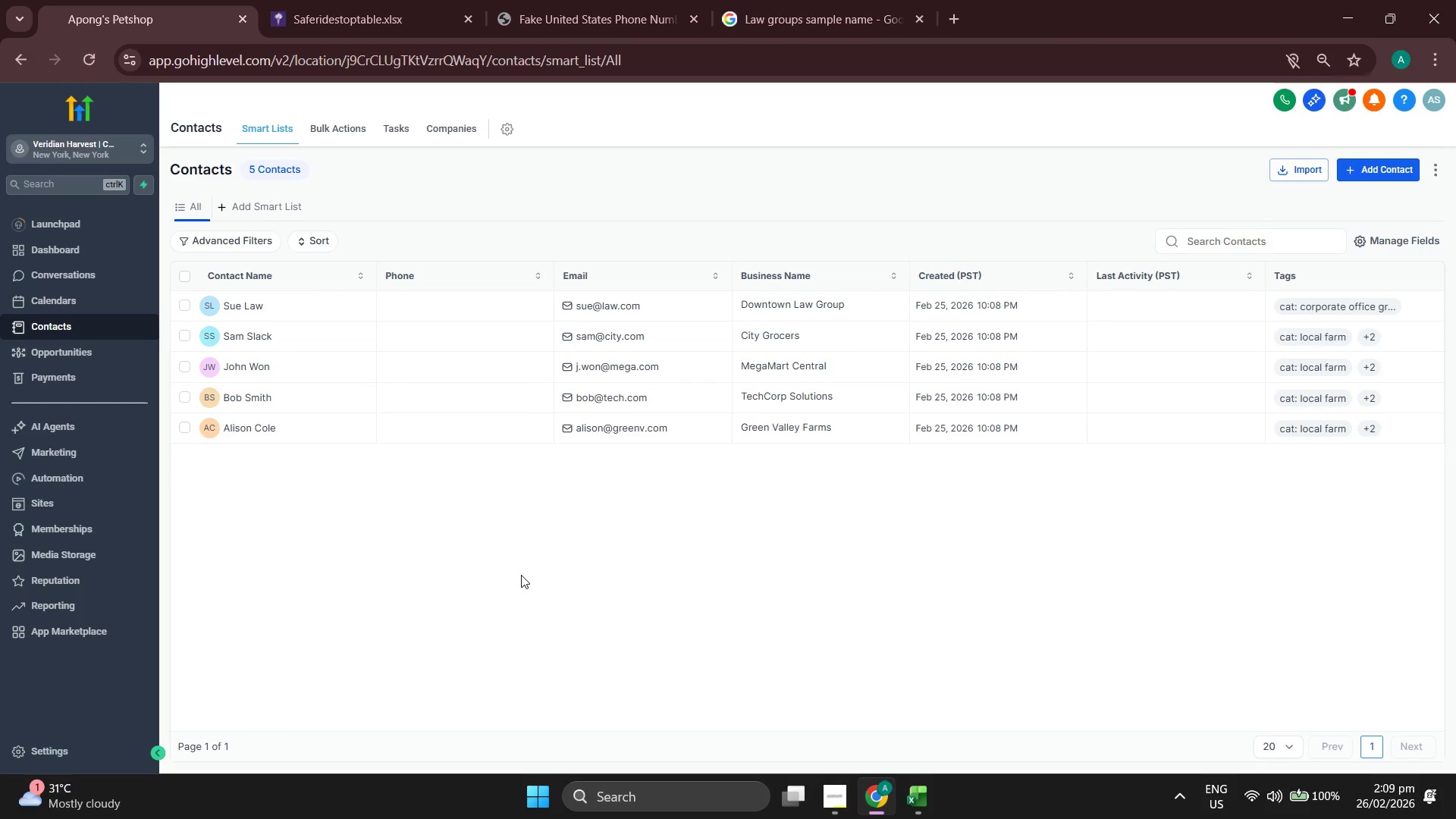 
left_click([293, 438])
 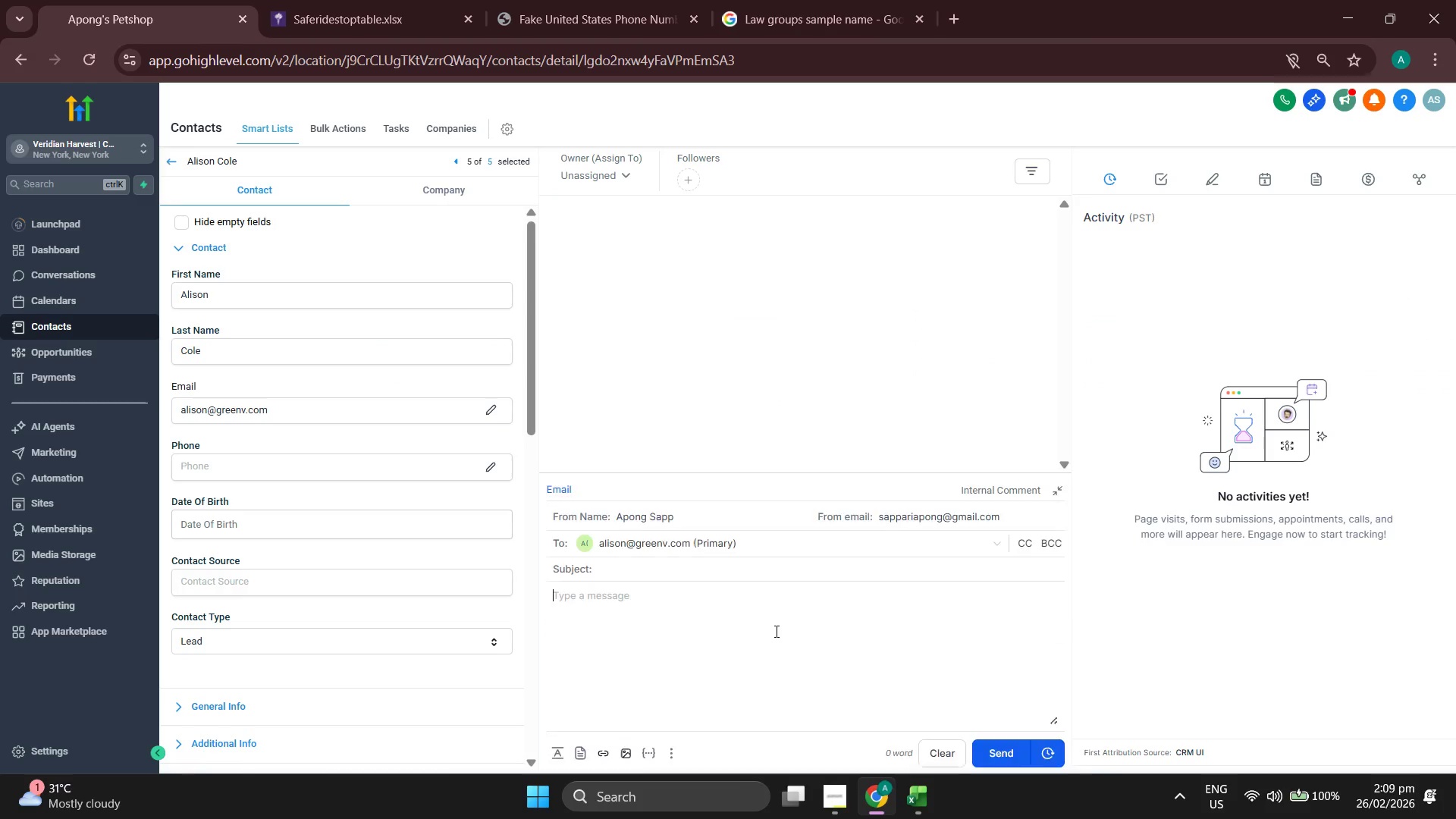 
scroll: coordinate [373, 428], scroll_direction: down, amount: 4.0
 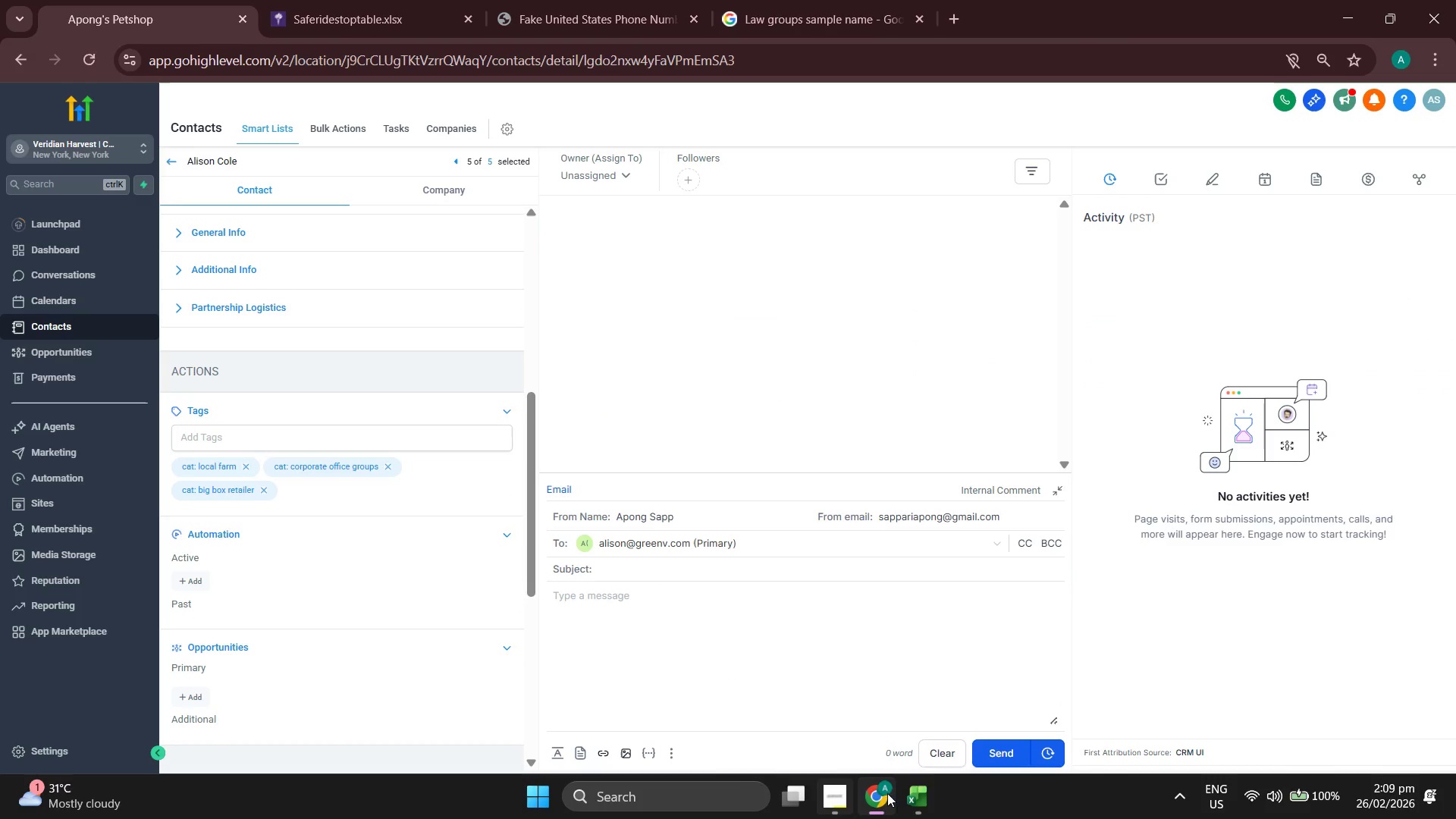 
left_click([921, 805])
 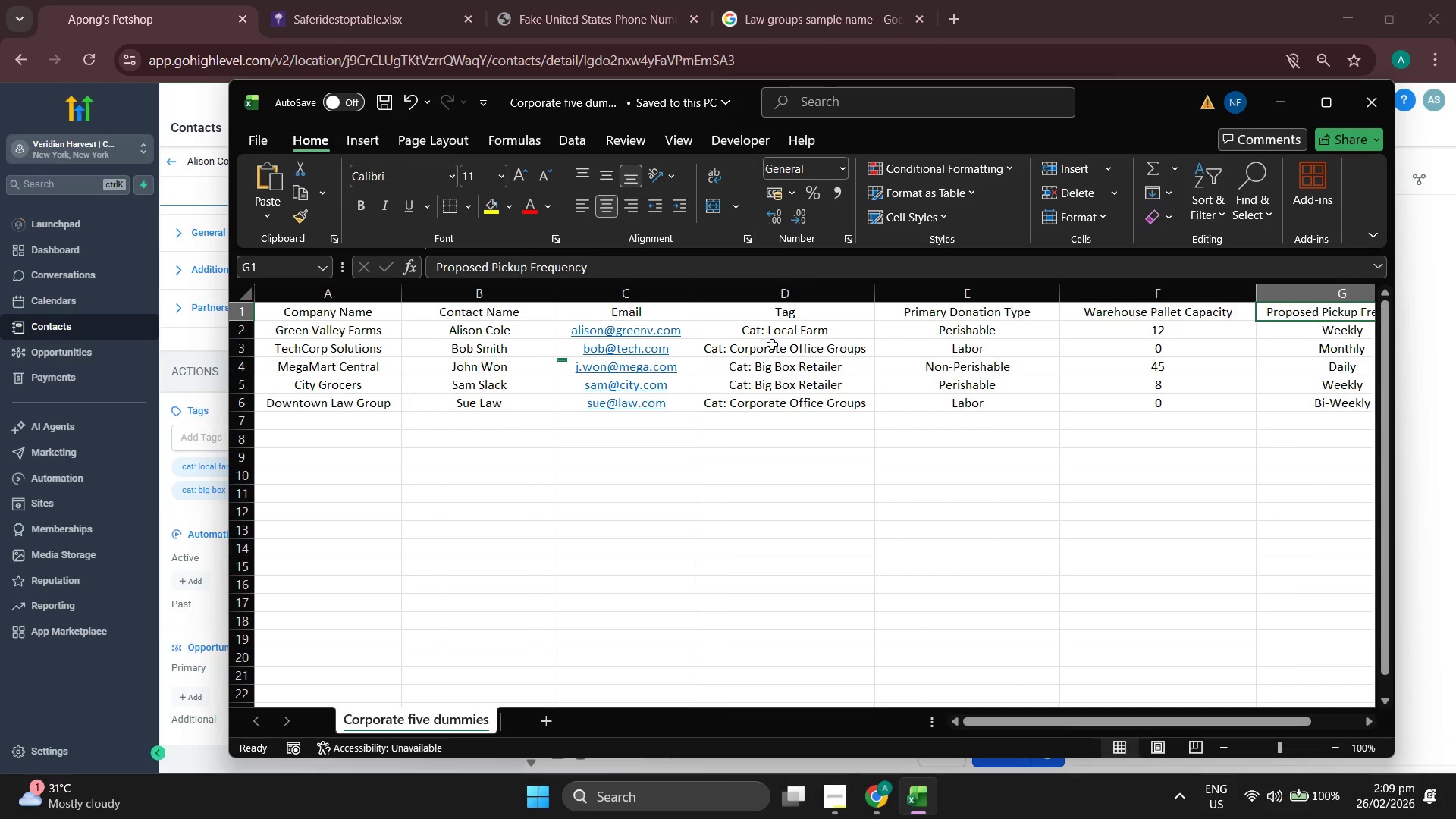 
wait(5.48)
 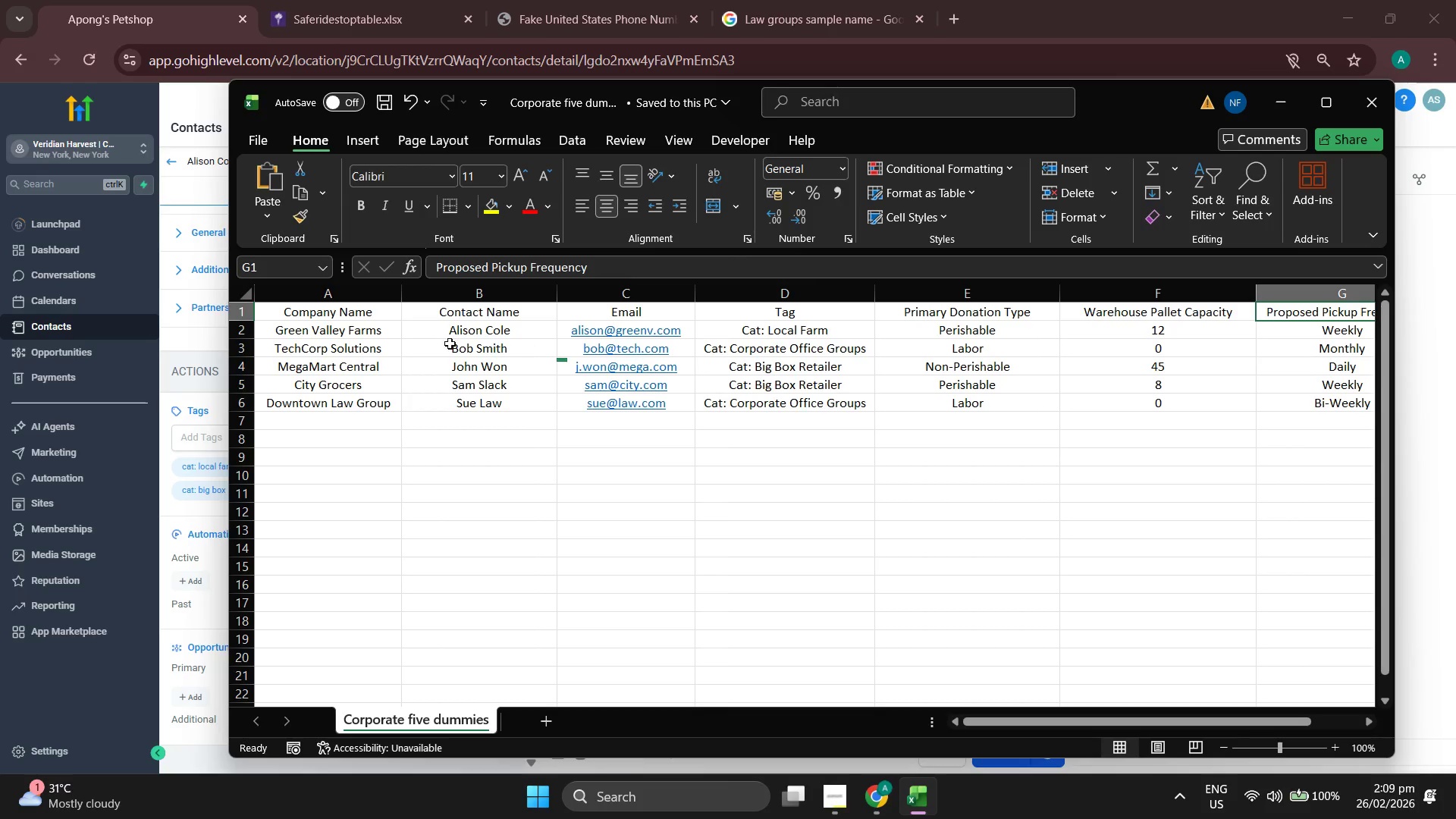 
left_click([882, 809])
 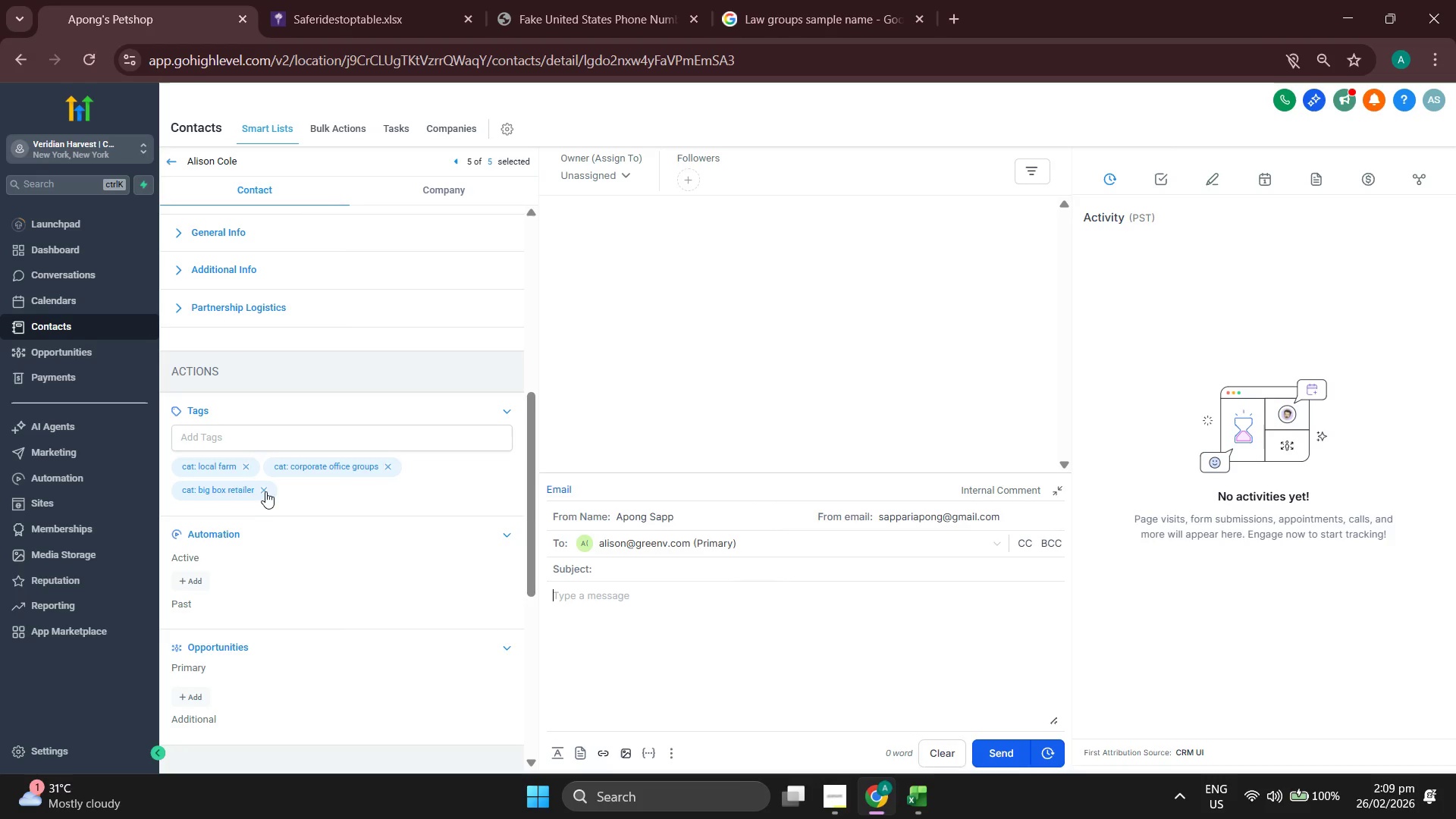 
left_click([264, 489])
 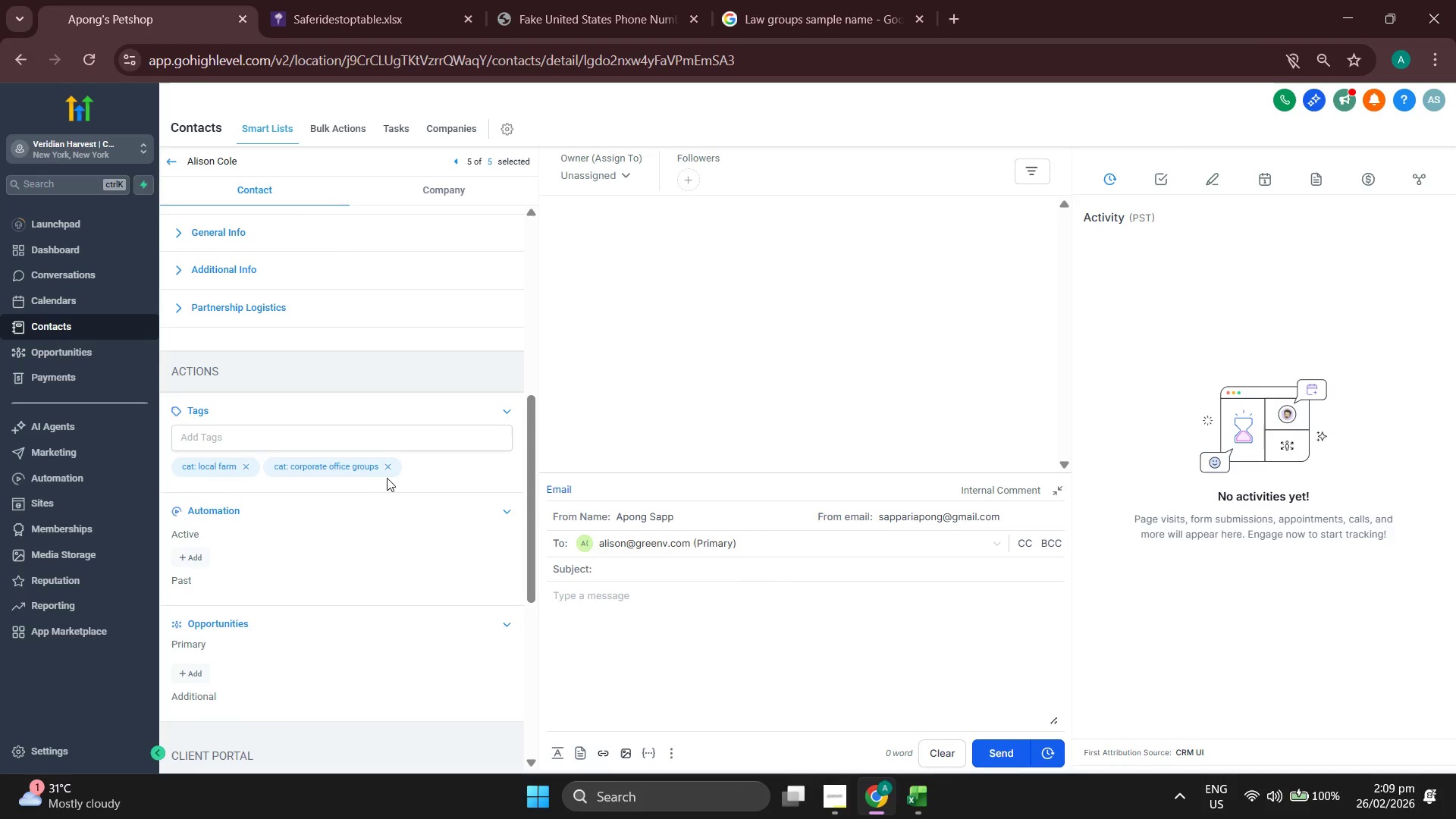 
left_click([385, 466])
 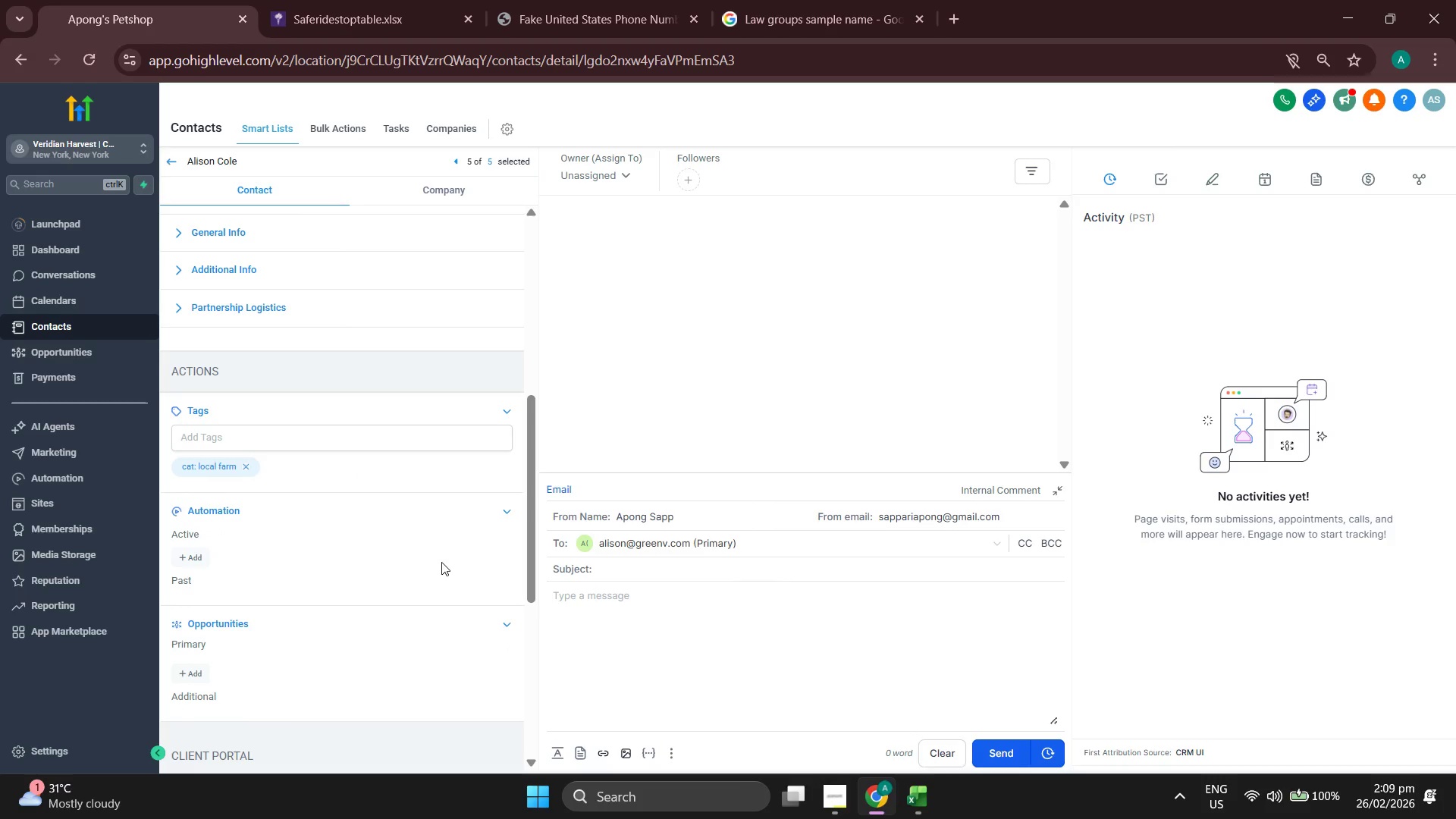 
scroll: coordinate [418, 528], scroll_direction: up, amount: 3.0
 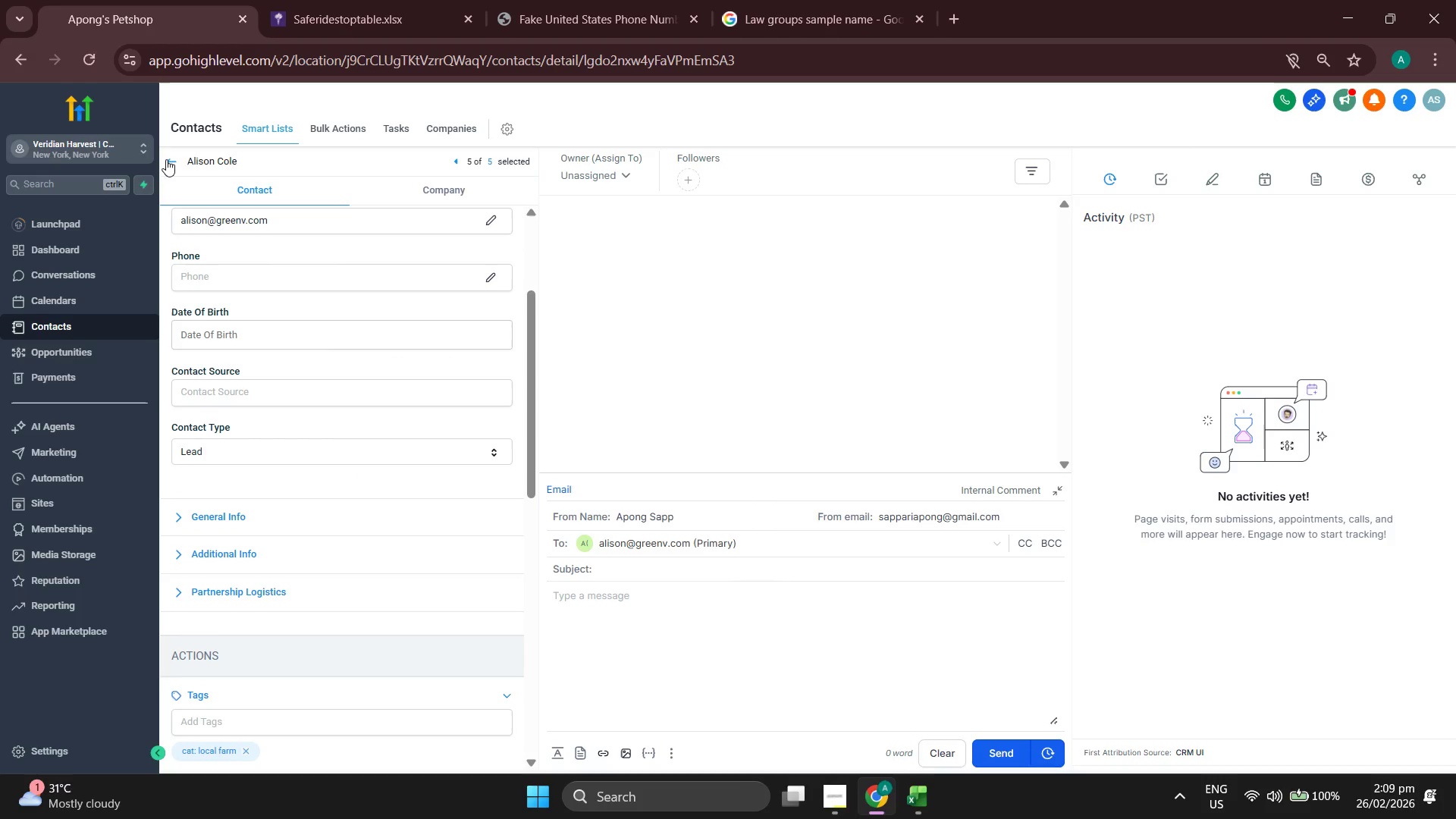 
left_click([166, 159])
 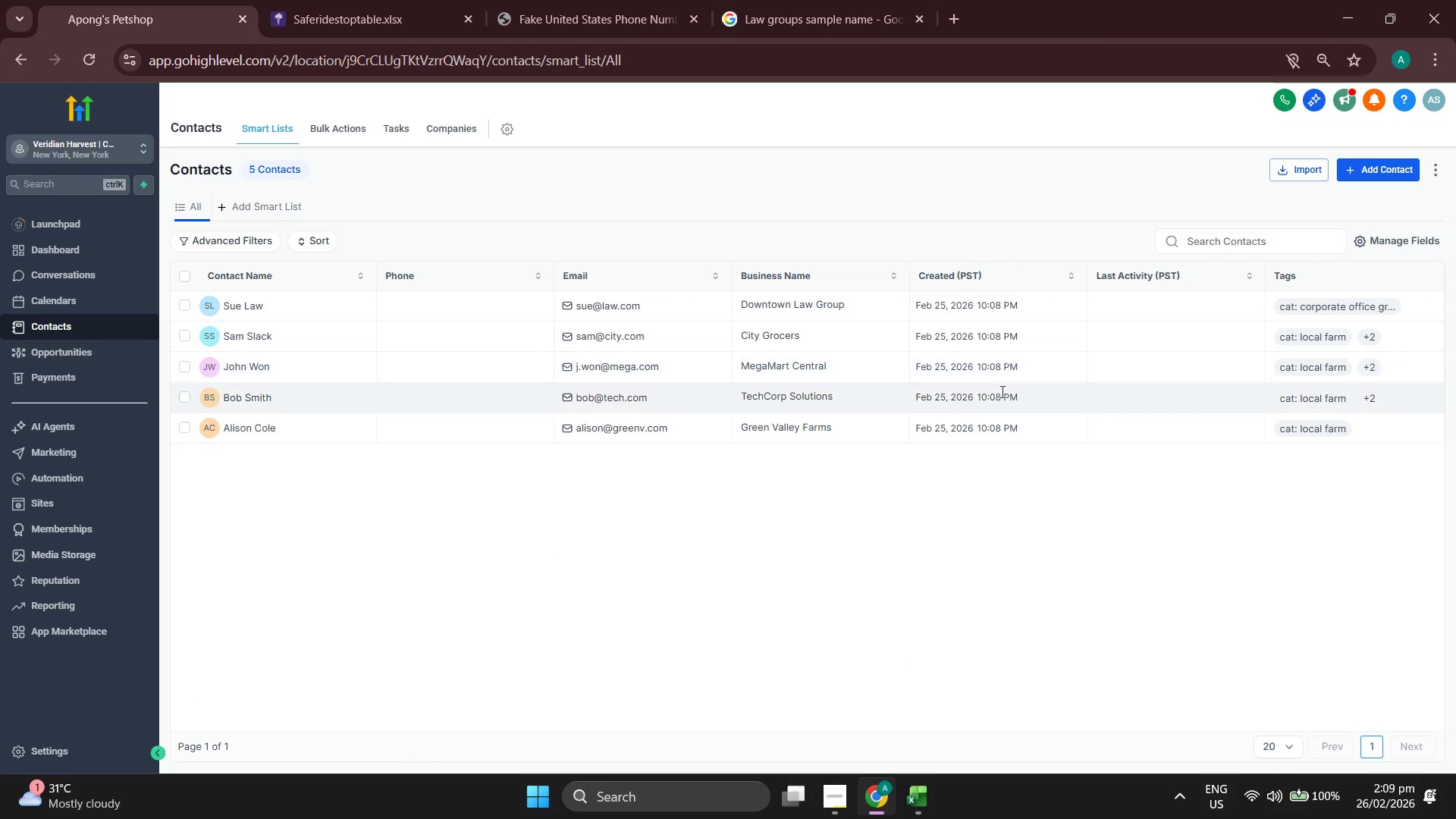 
wait(7.62)
 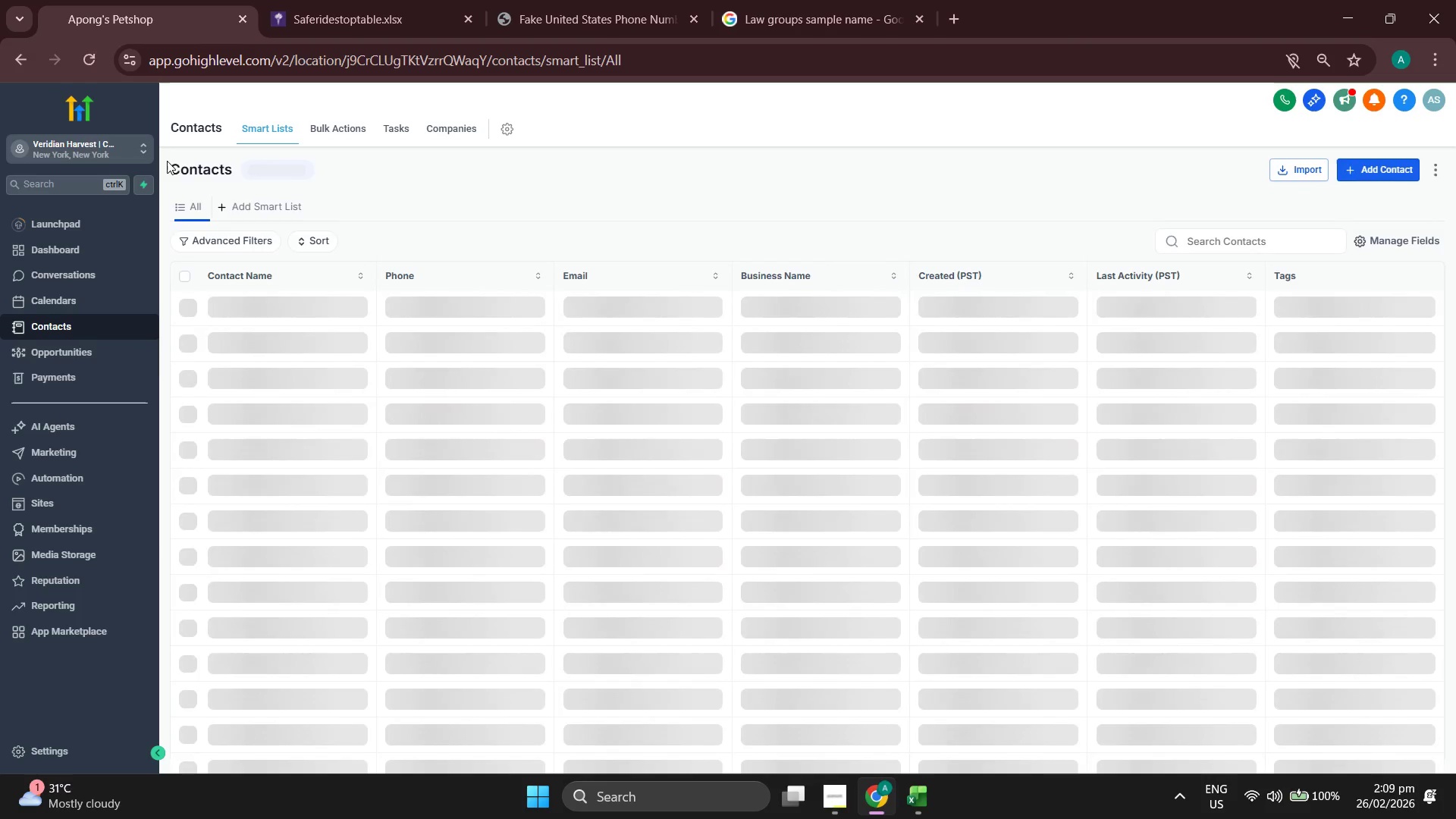 
left_click([315, 395])
 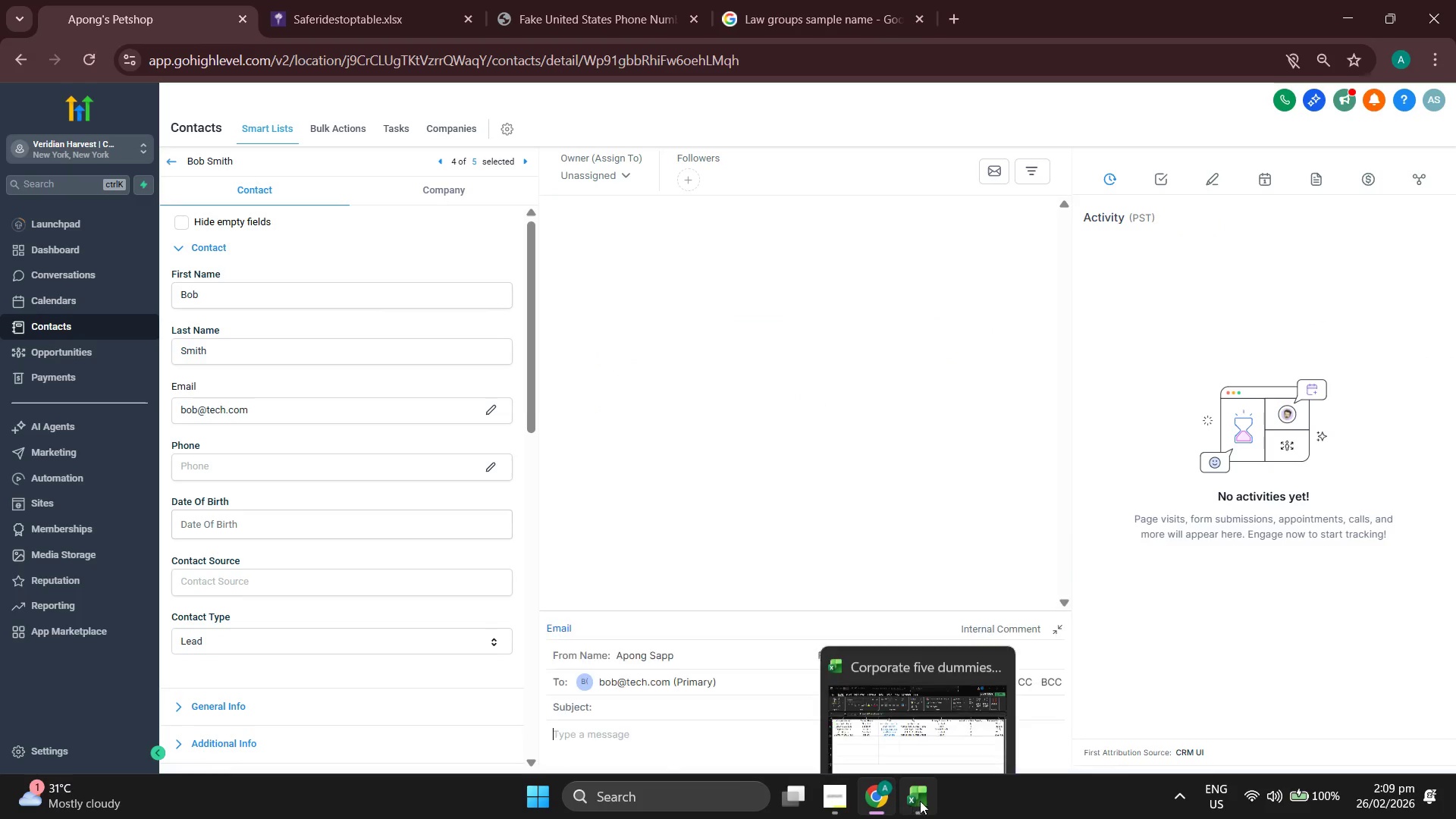 
left_click([912, 800])
 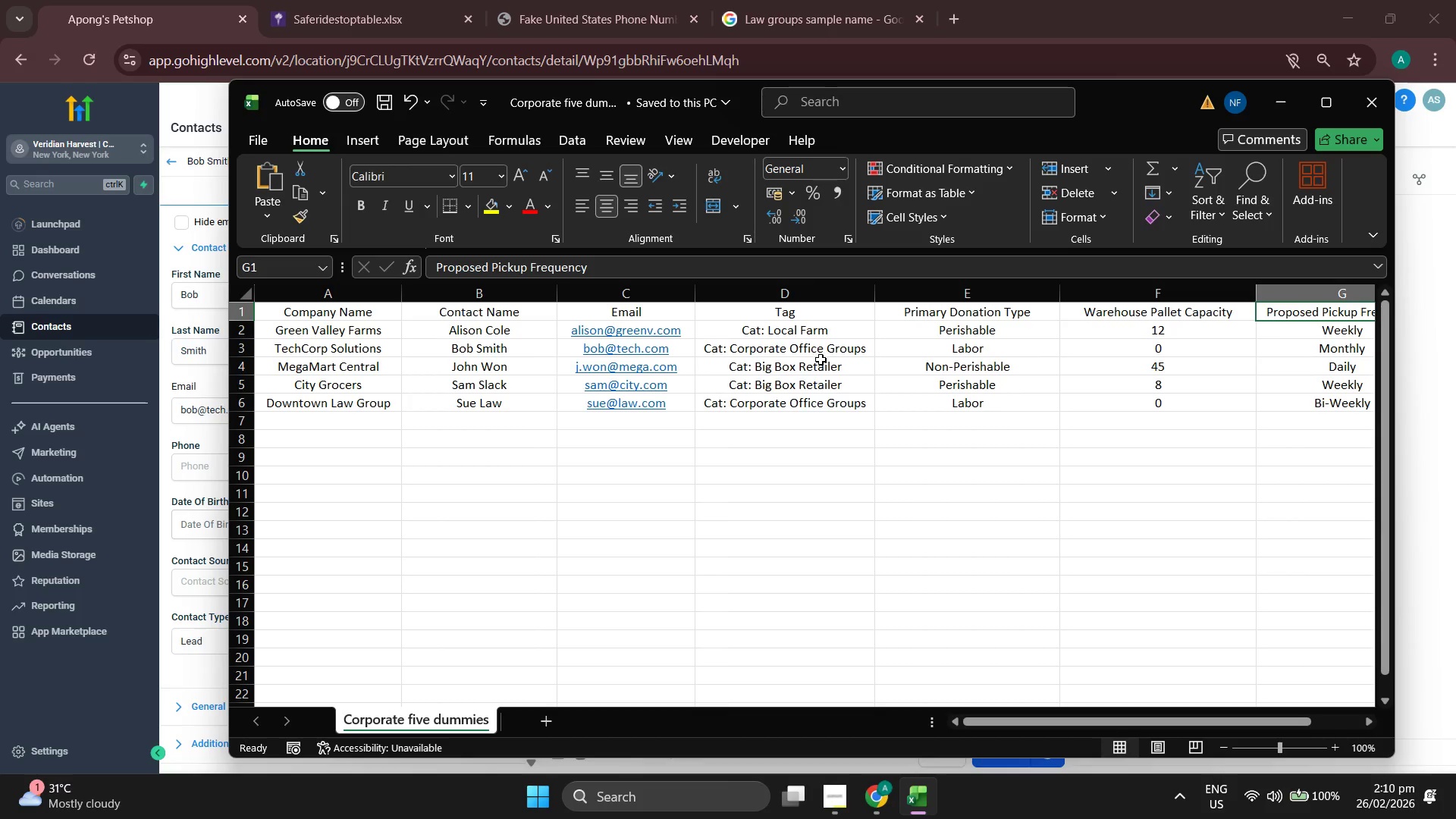 
left_click([1286, 100])
 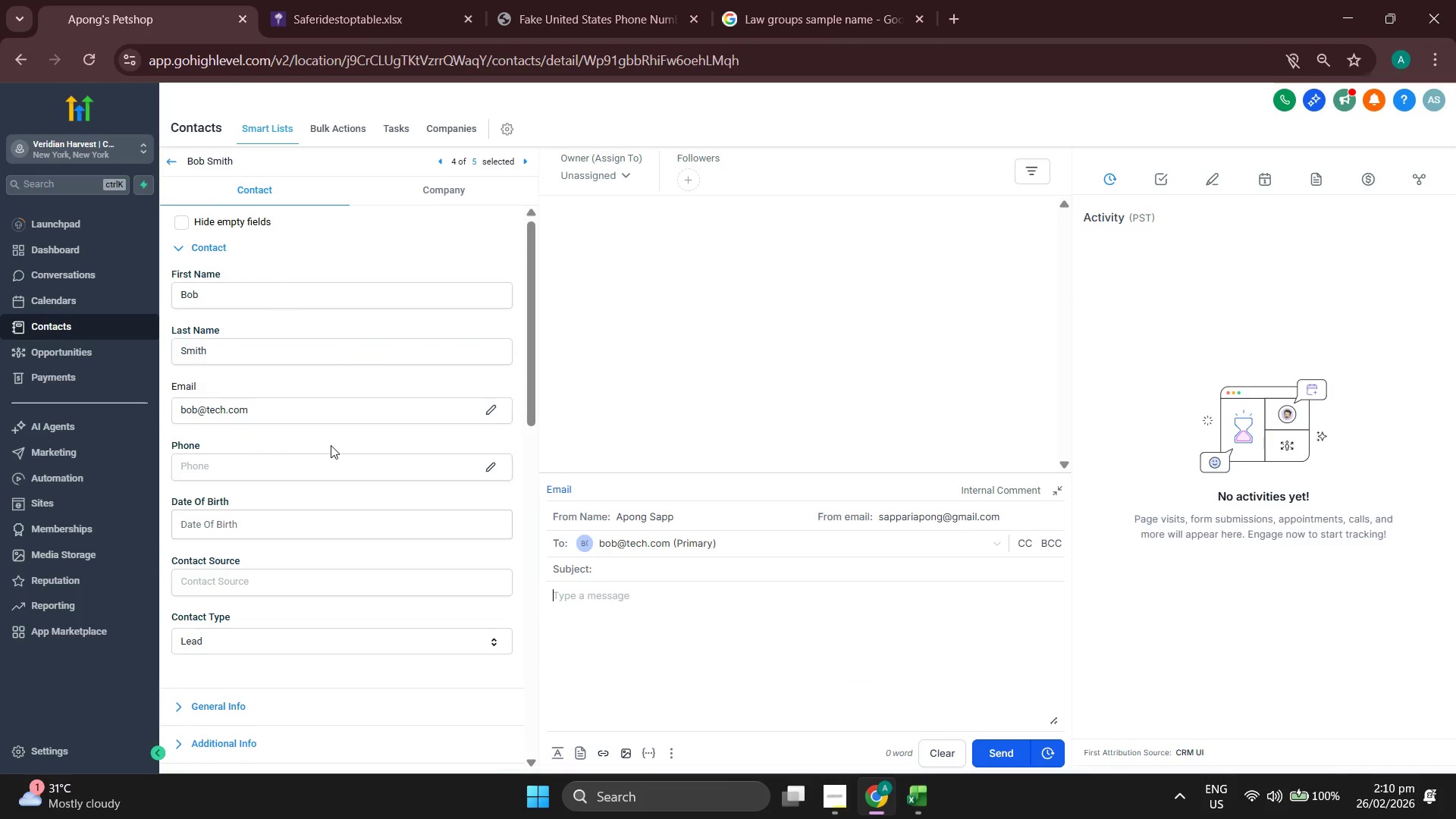 
scroll: coordinate [388, 443], scroll_direction: down, amount: 2.0
 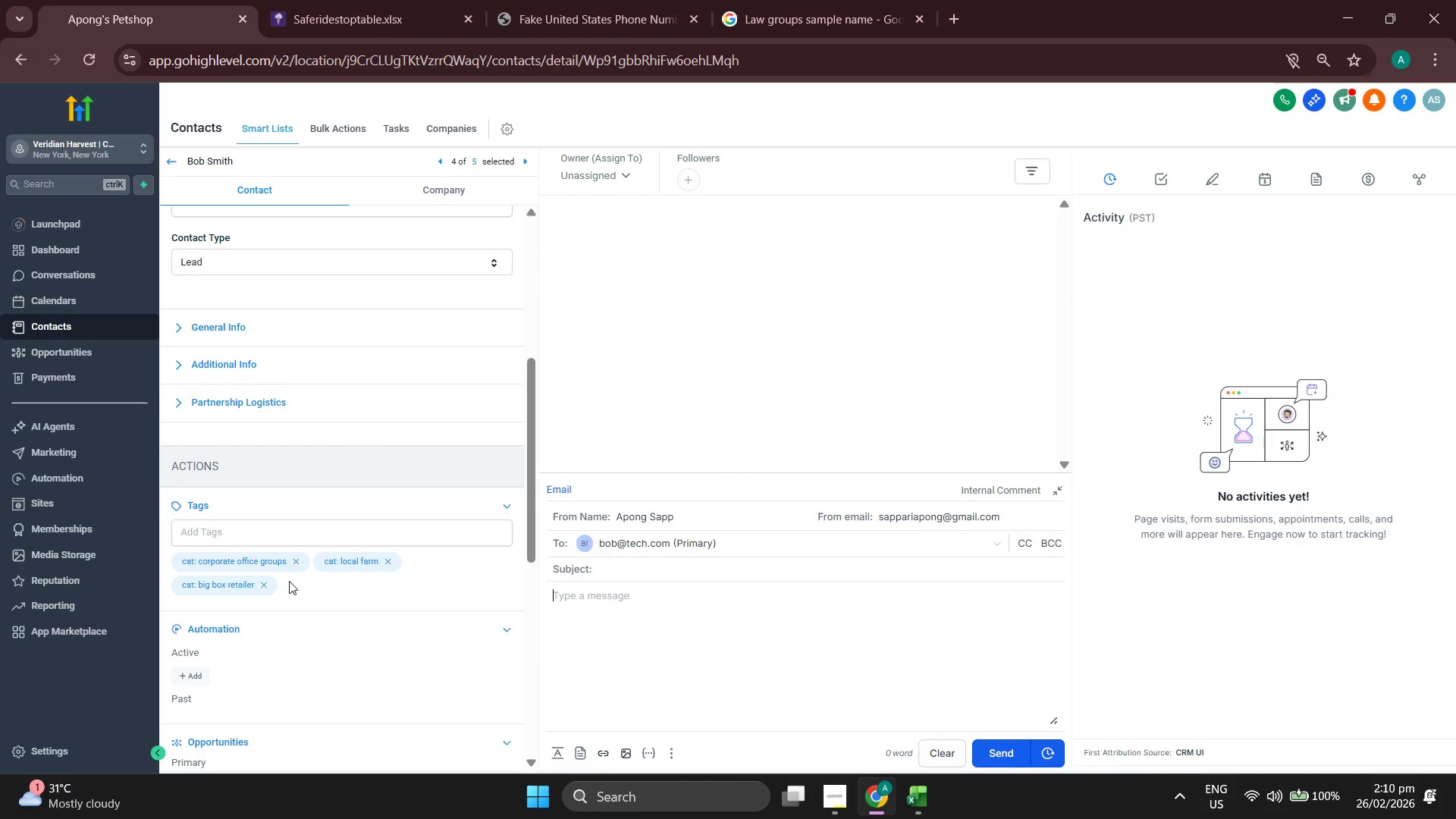 
left_click([265, 583])
 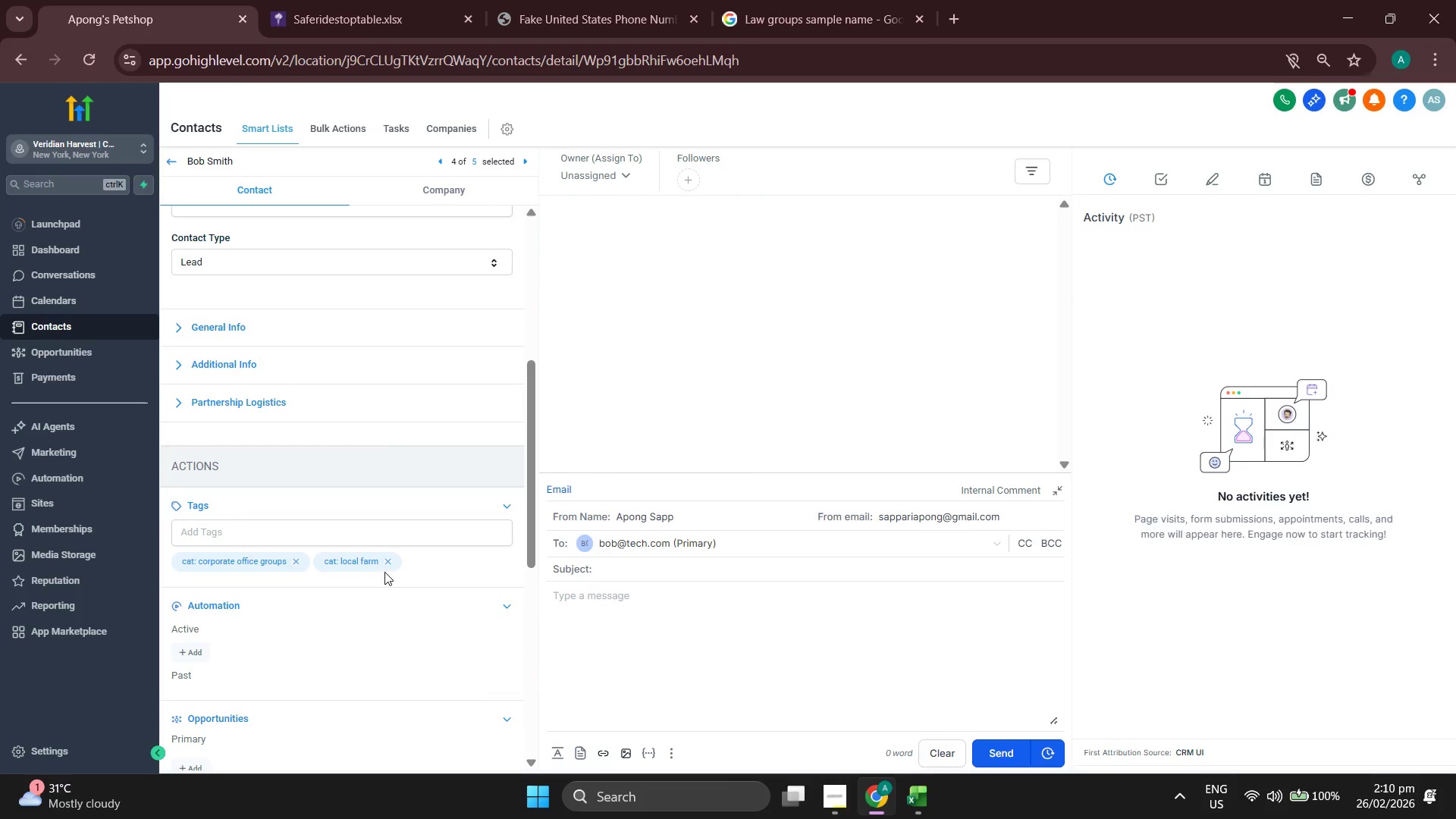 
left_click([388, 562])
 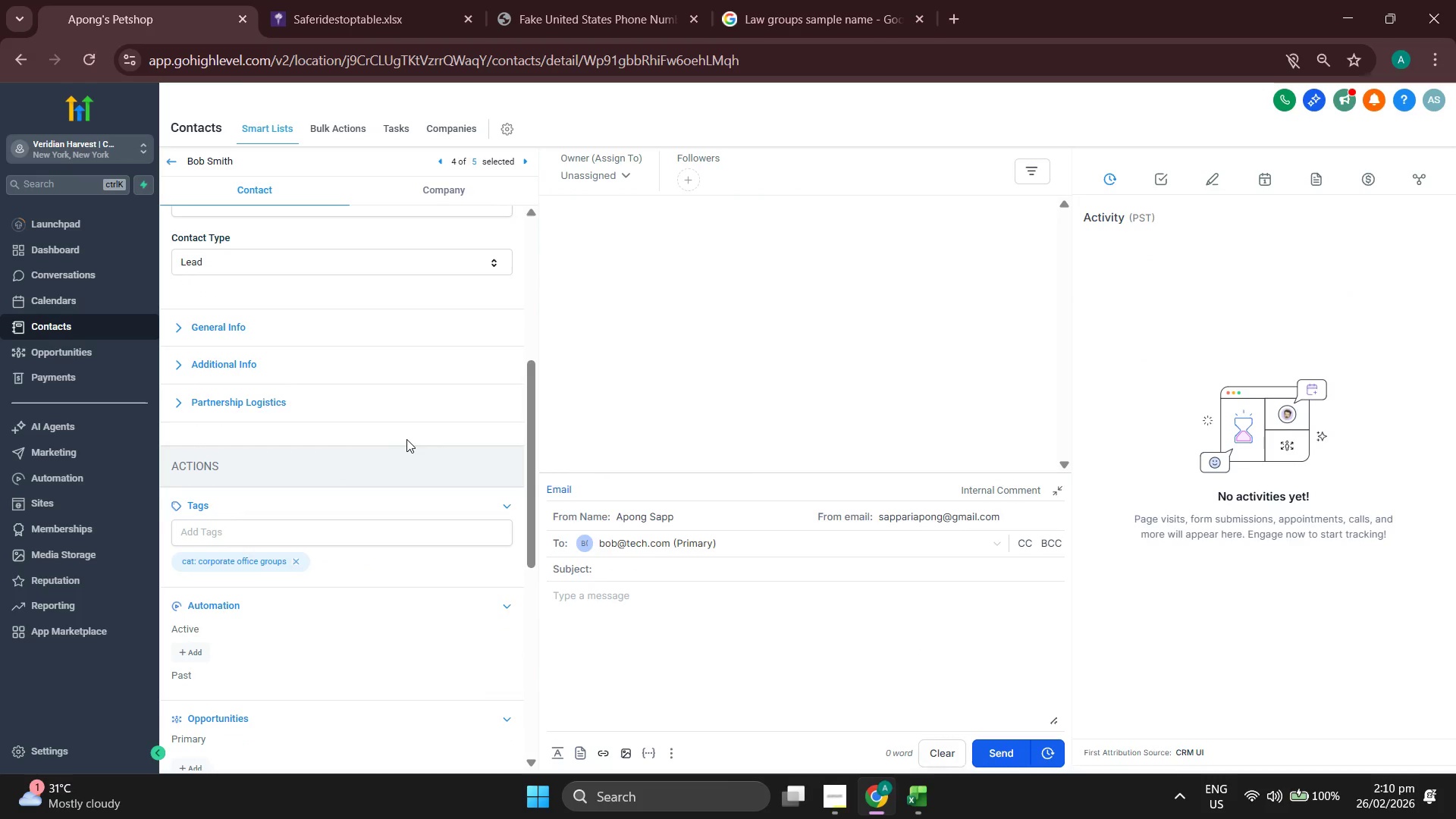 
scroll: coordinate [406, 439], scroll_direction: up, amount: 4.0
 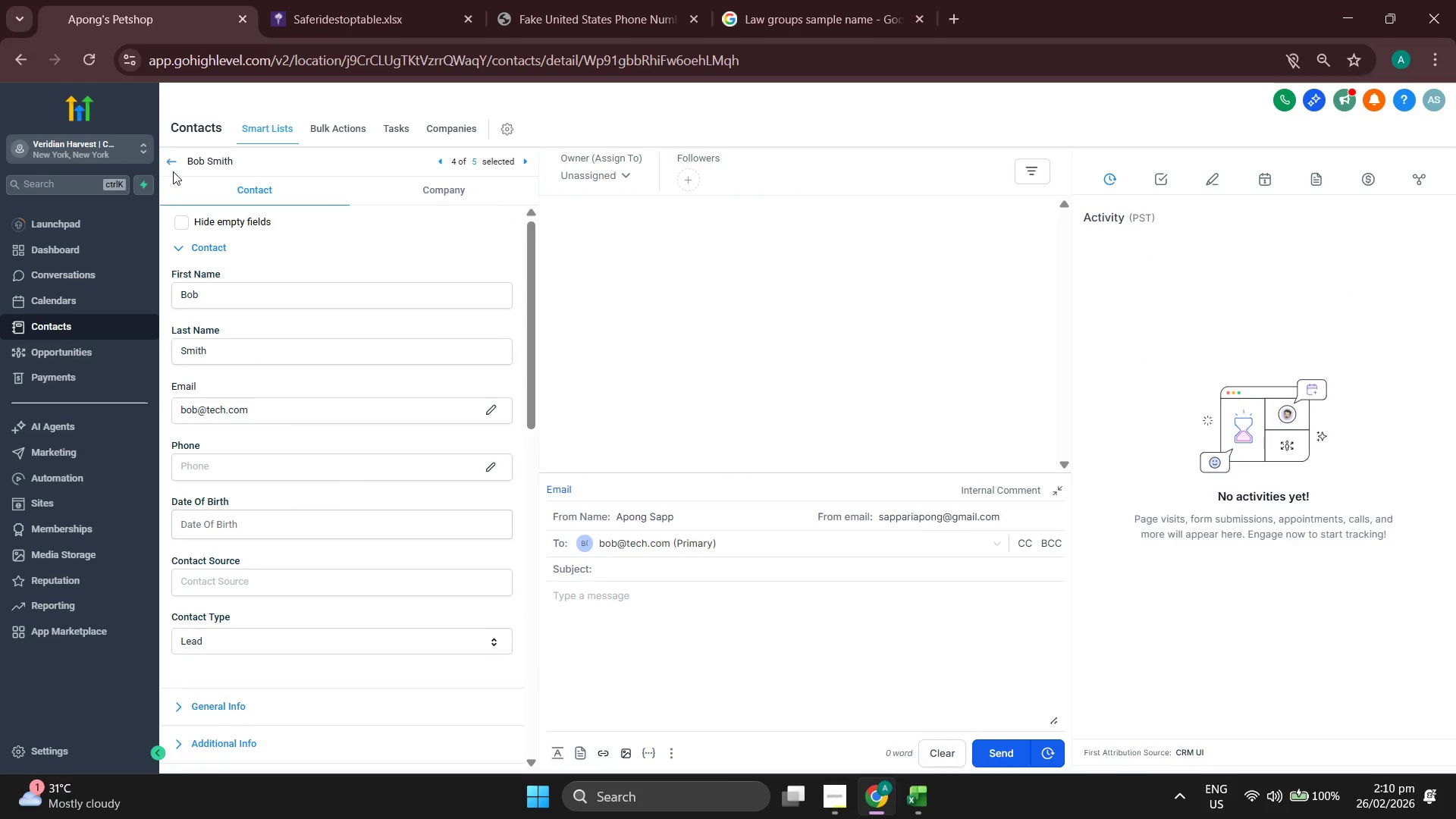 
left_click([169, 158])
 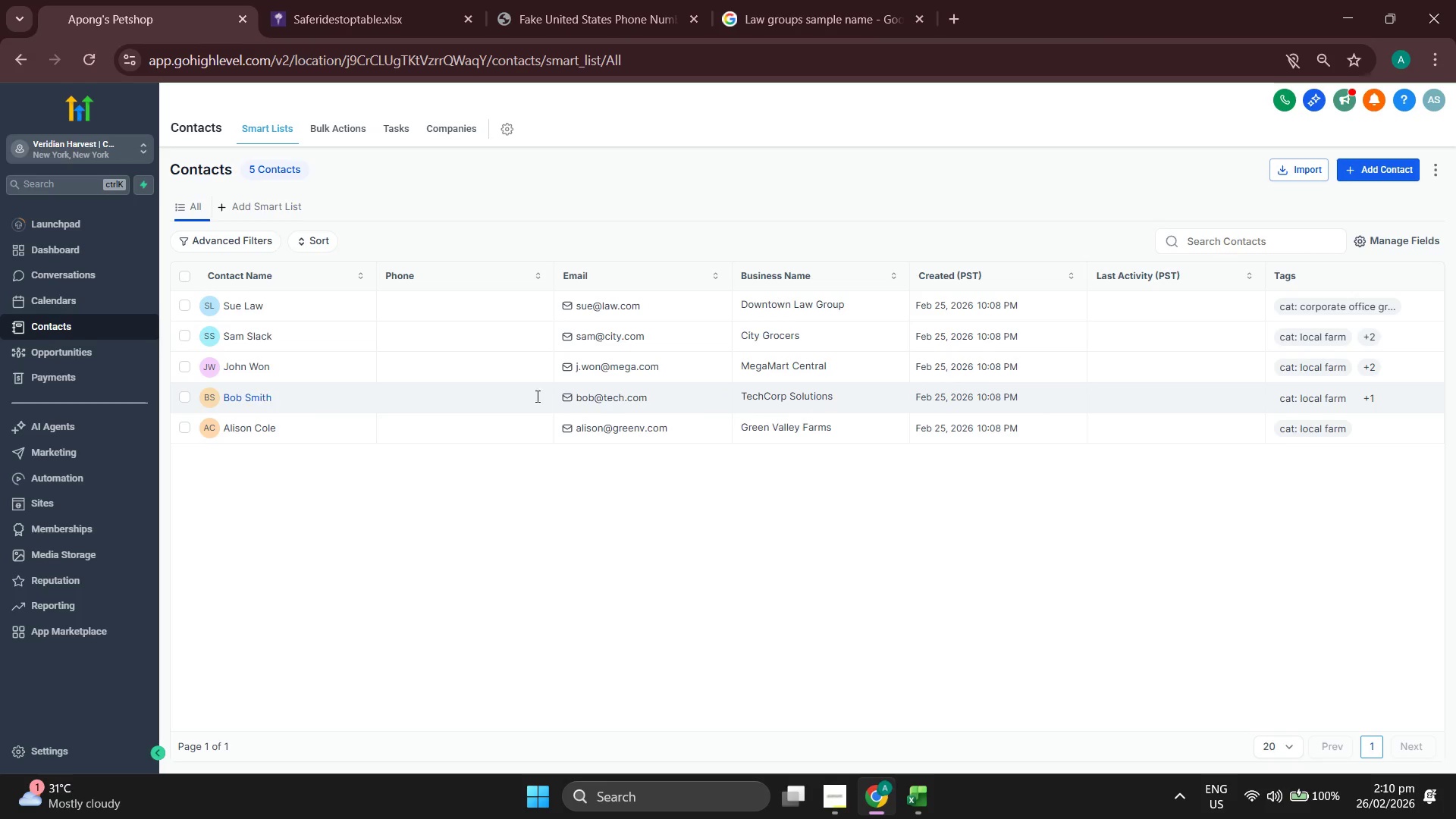 
wait(6.84)
 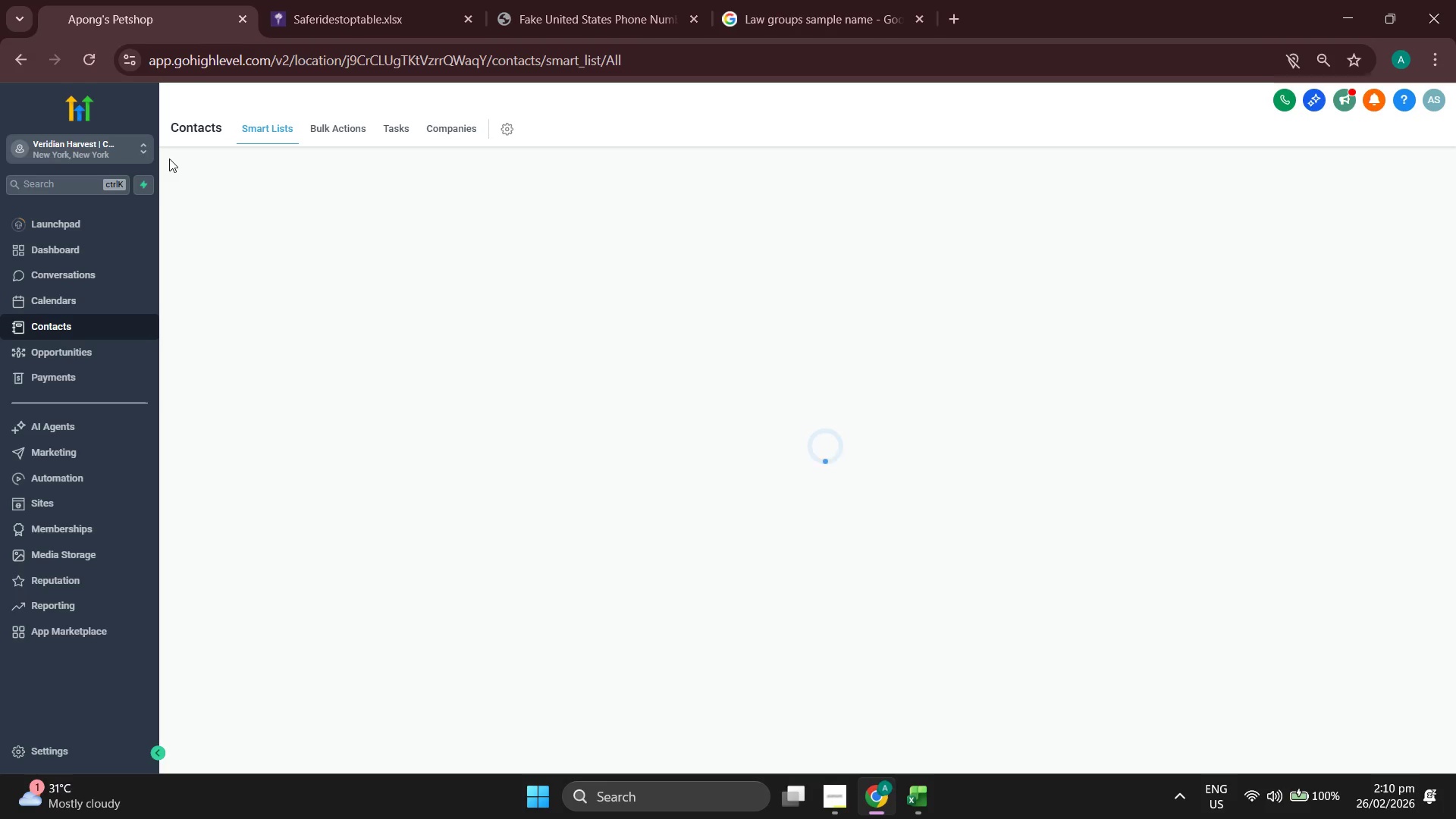 
left_click([264, 391])
 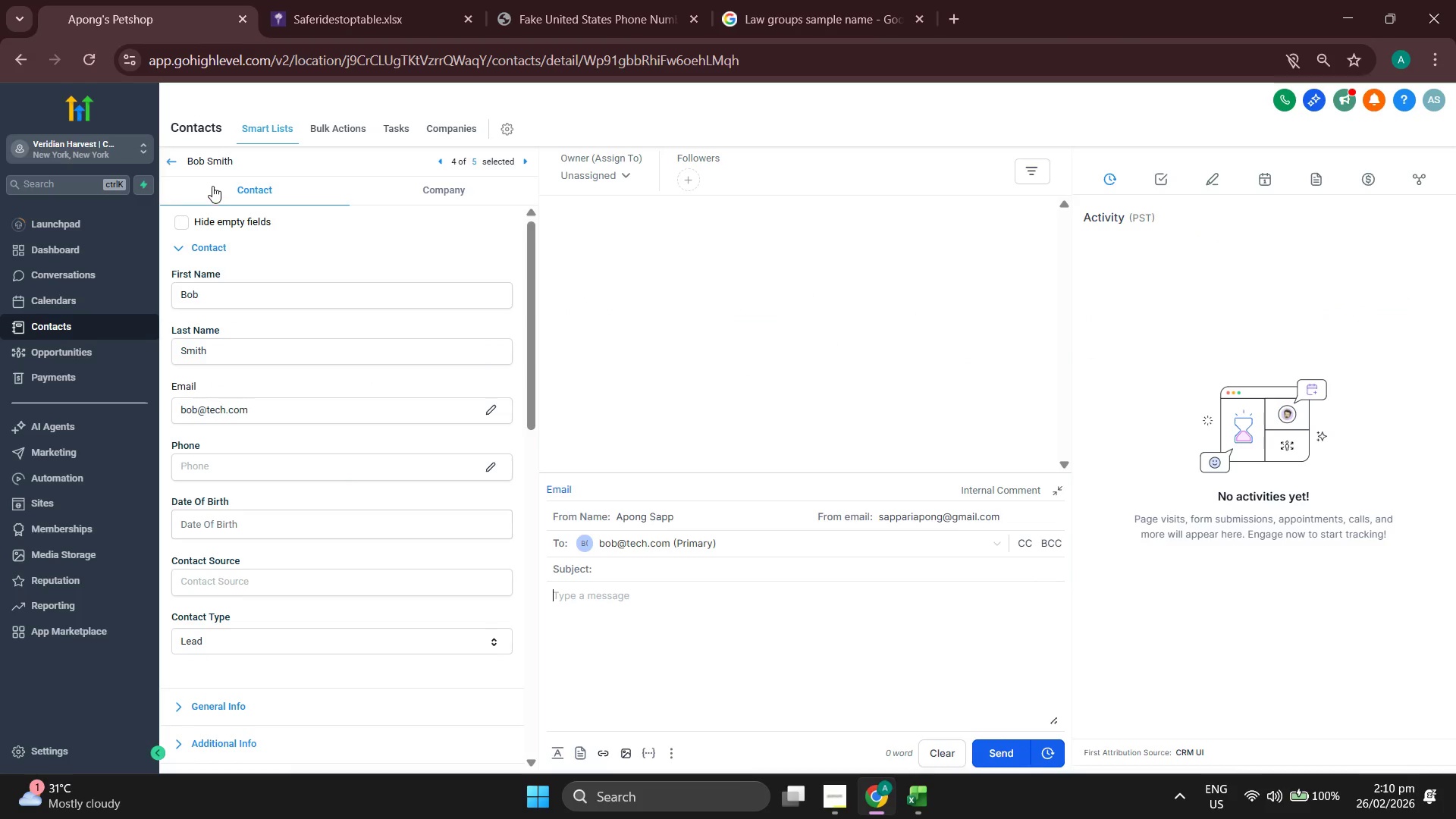 
left_click([173, 158])
 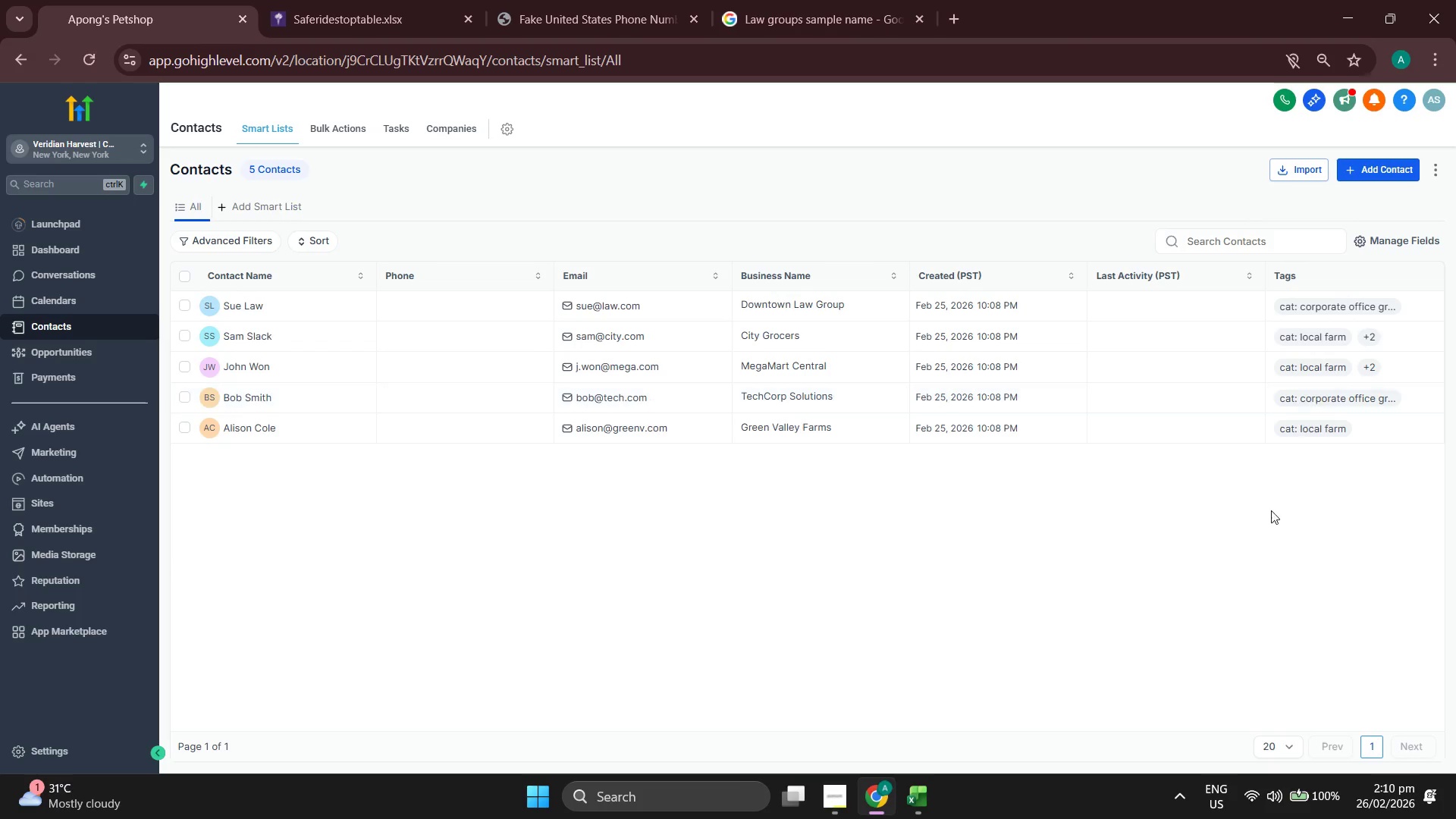 
wait(5.8)
 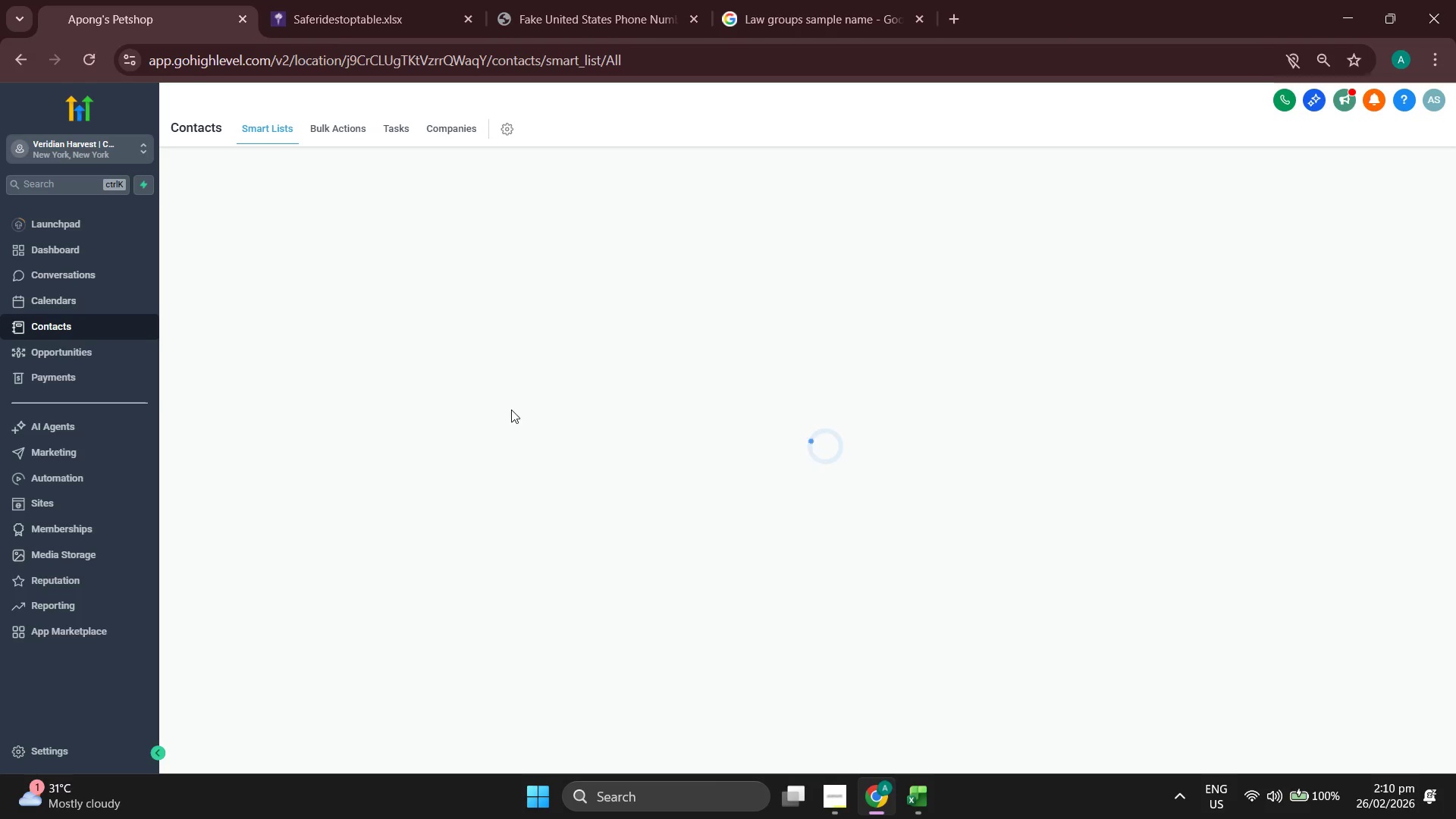 
left_click([249, 369])
 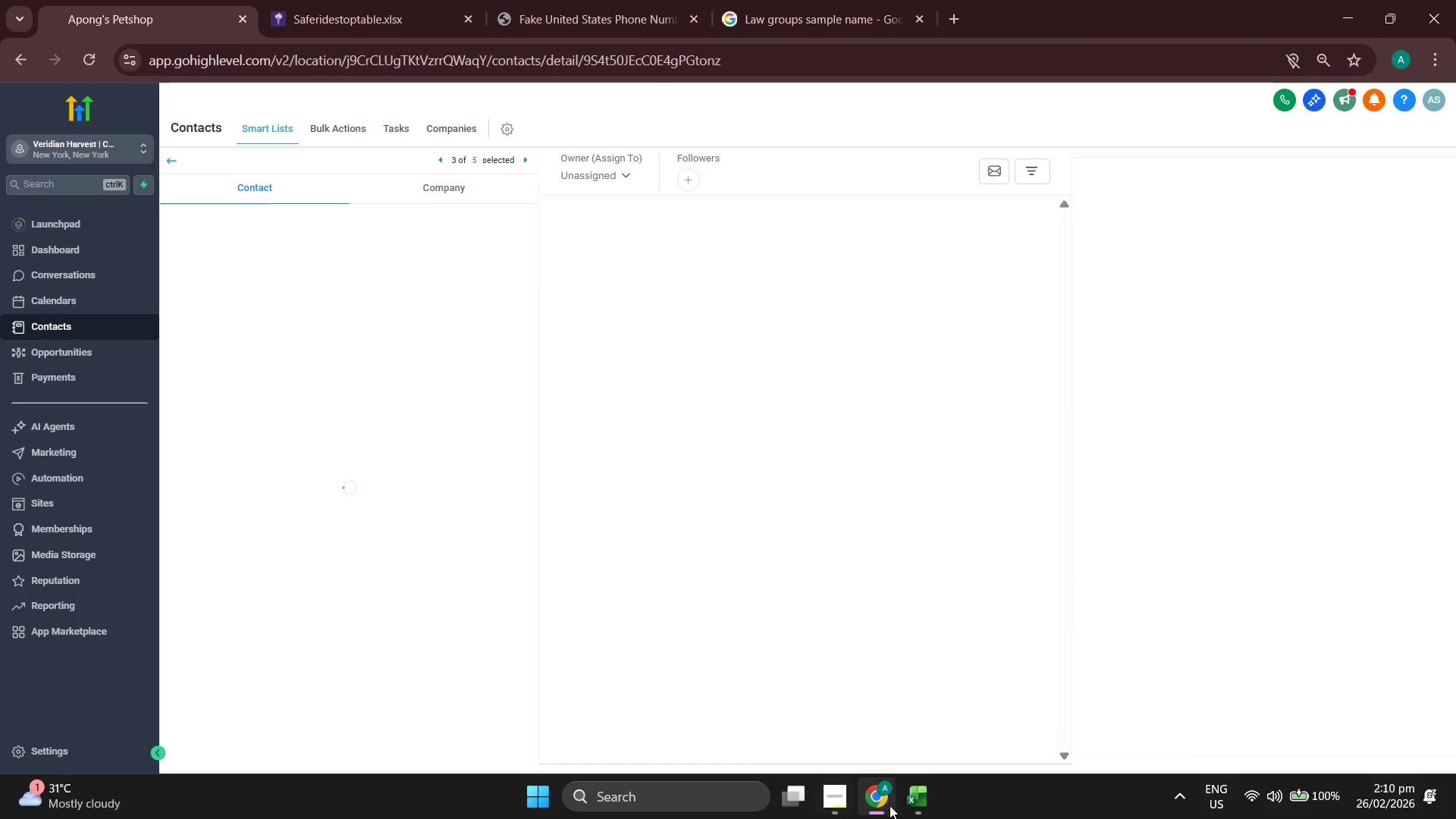 
left_click([902, 805])
 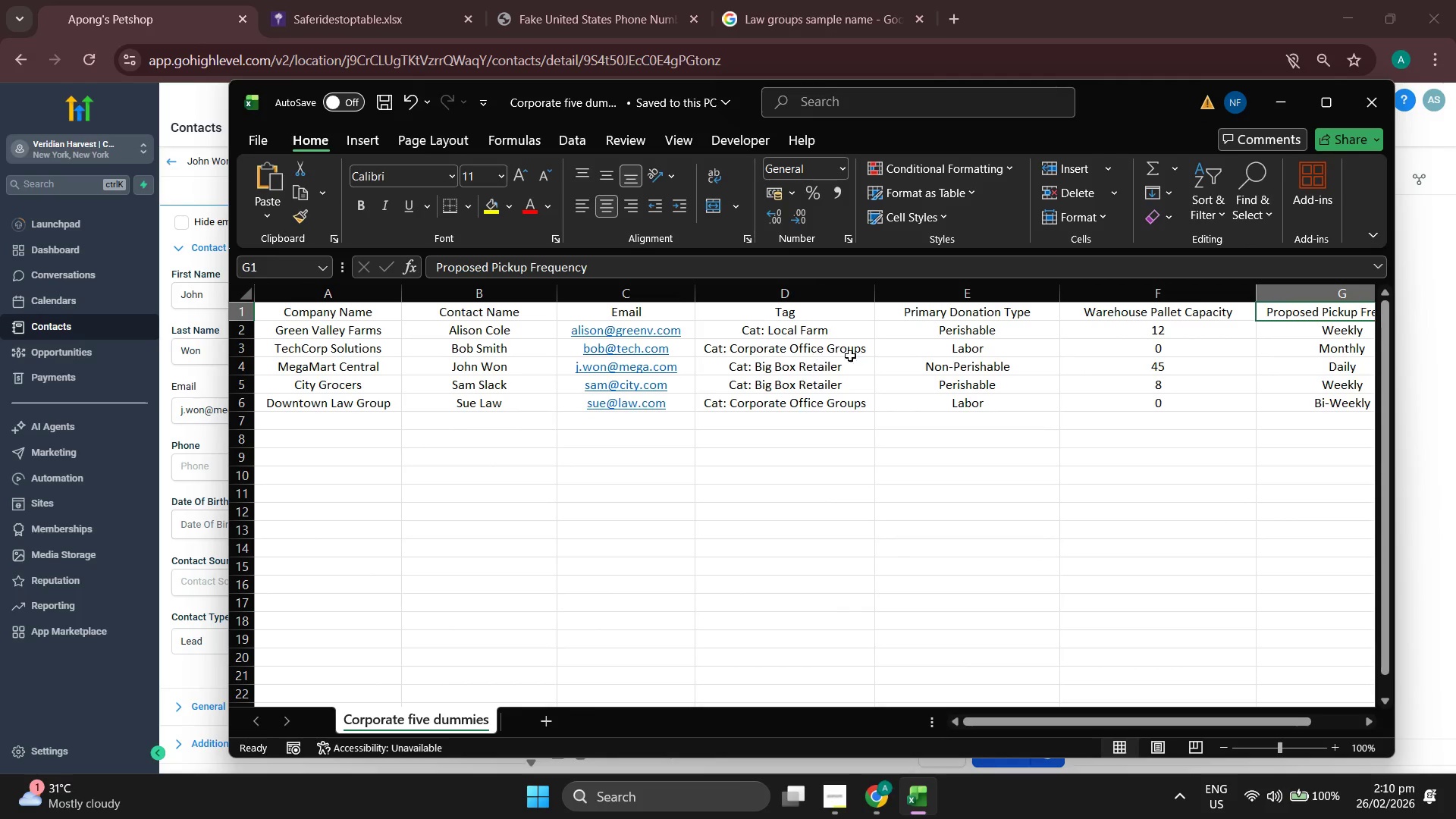 
left_click([1281, 101])
 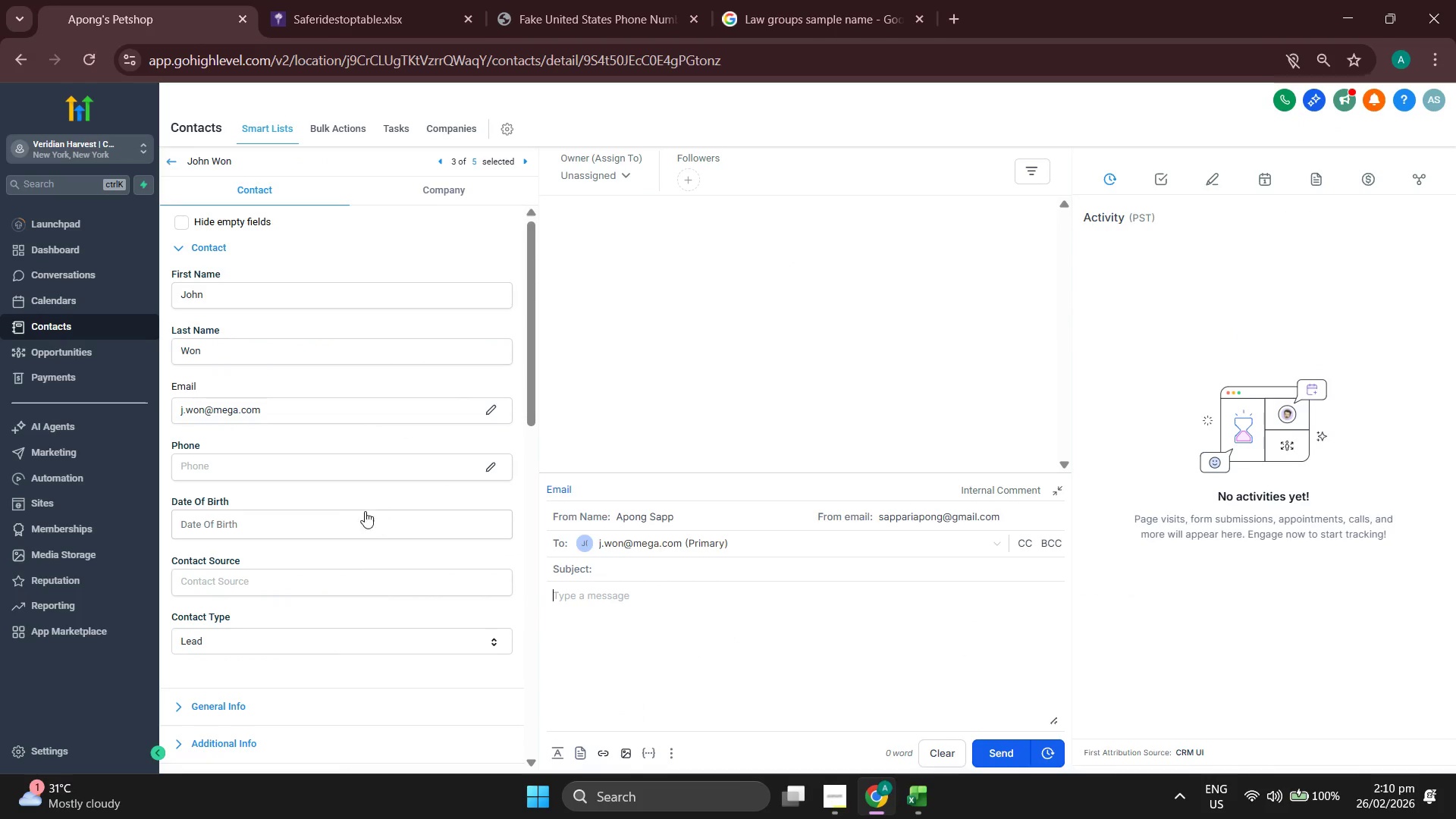 
scroll: coordinate [331, 521], scroll_direction: down, amount: 4.0
 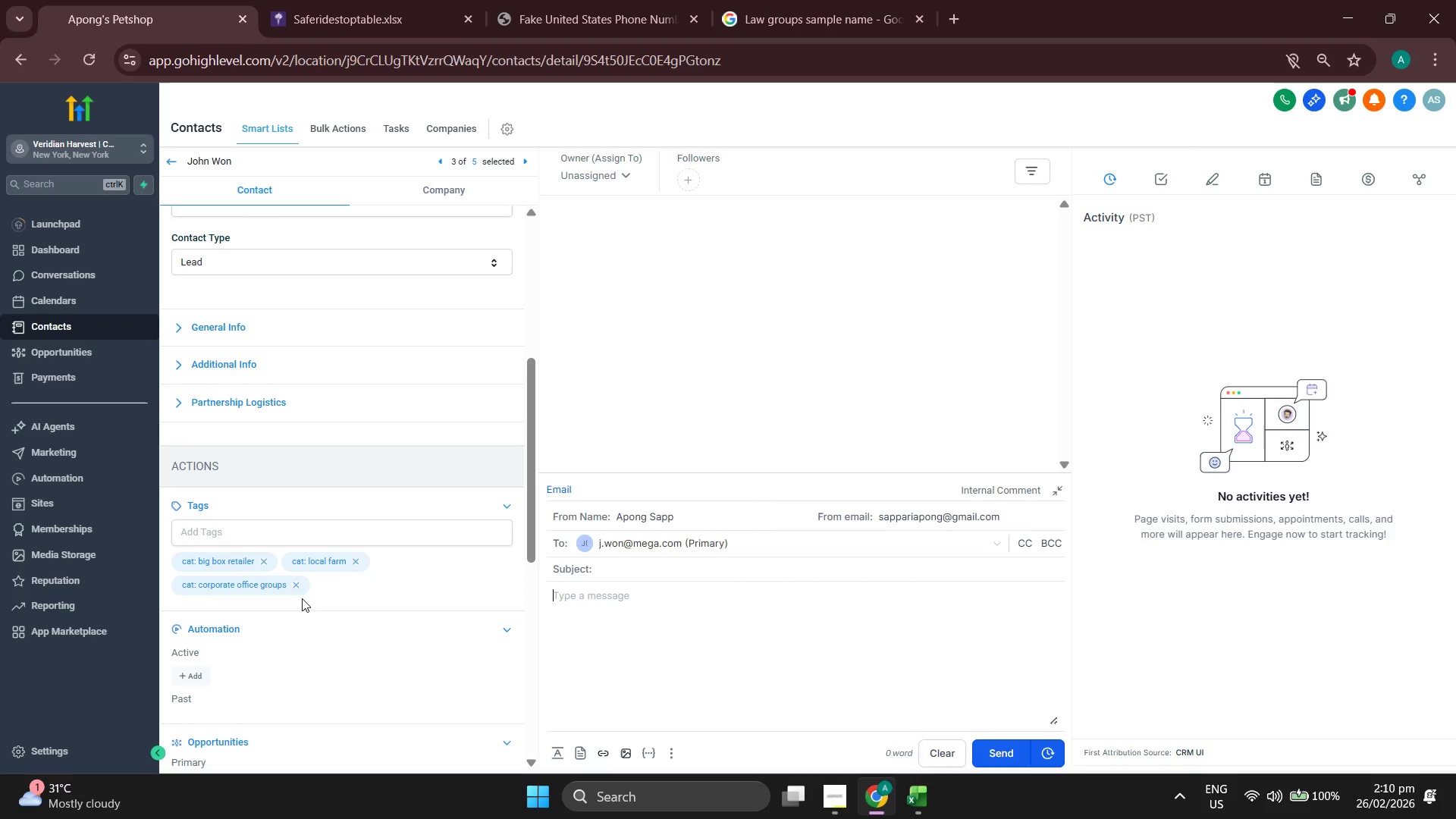 
left_click([293, 585])
 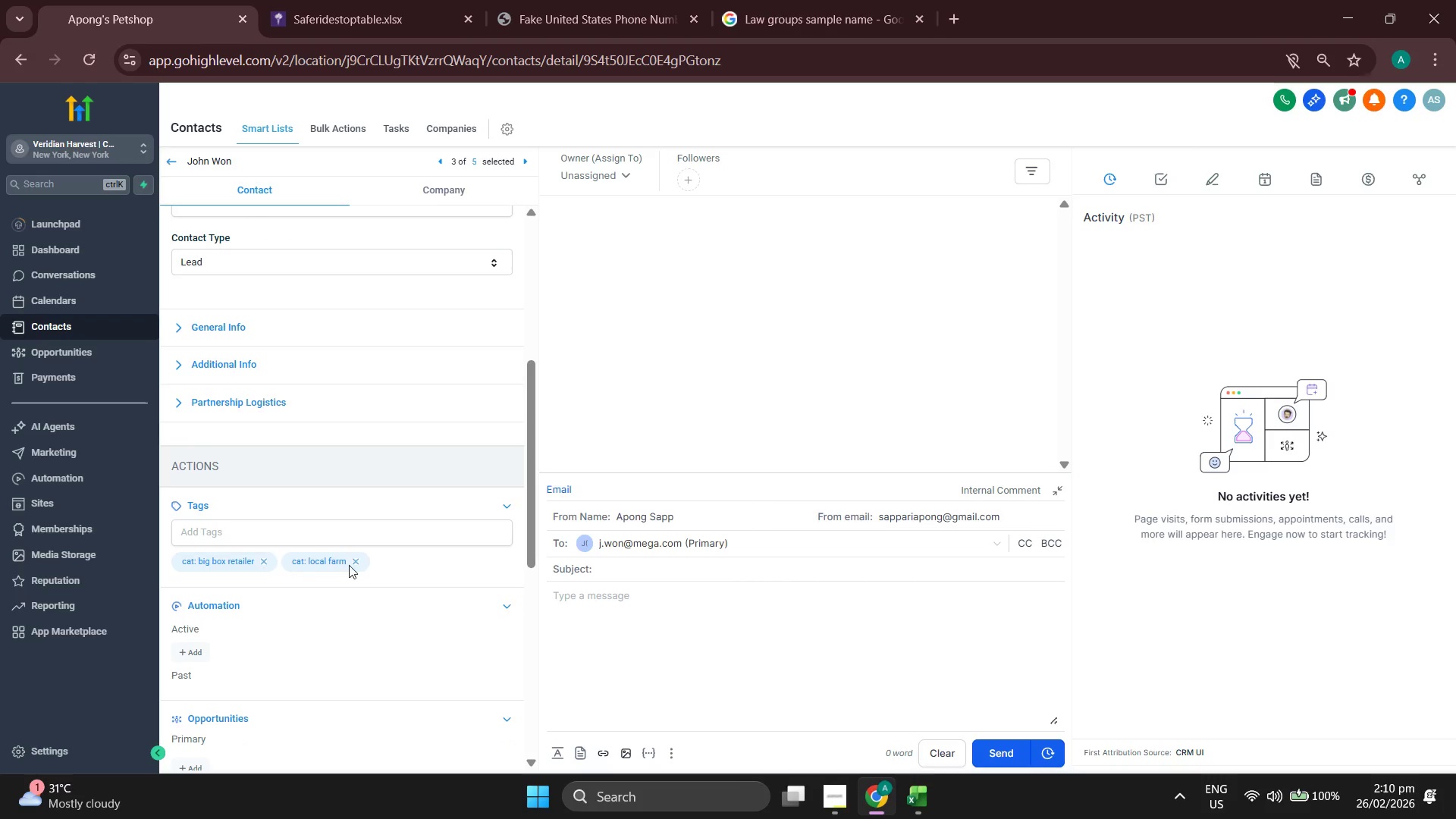 
left_click([356, 563])
 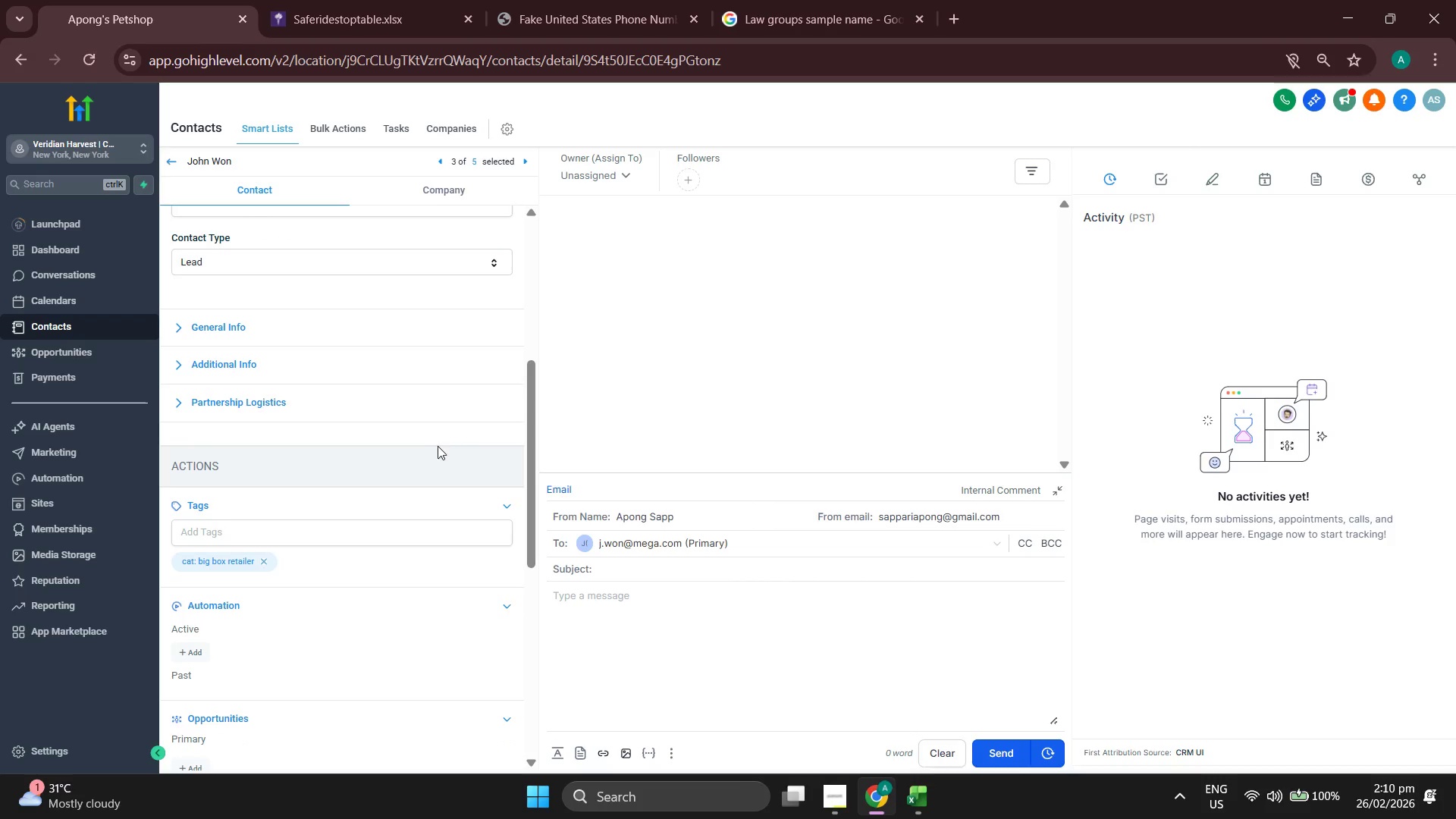 
scroll: coordinate [431, 446], scroll_direction: up, amount: 3.0
 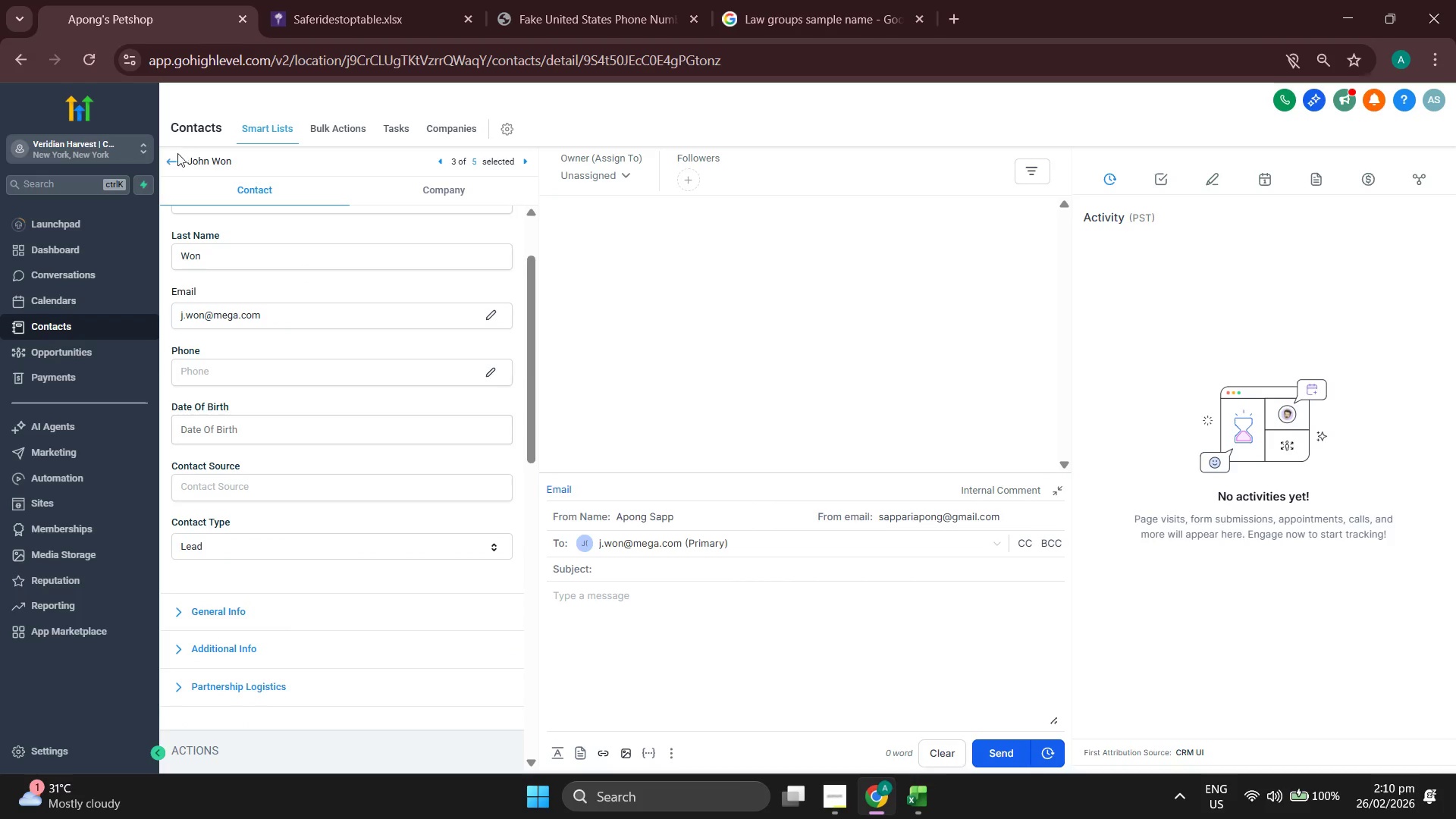 
left_click([172, 160])
 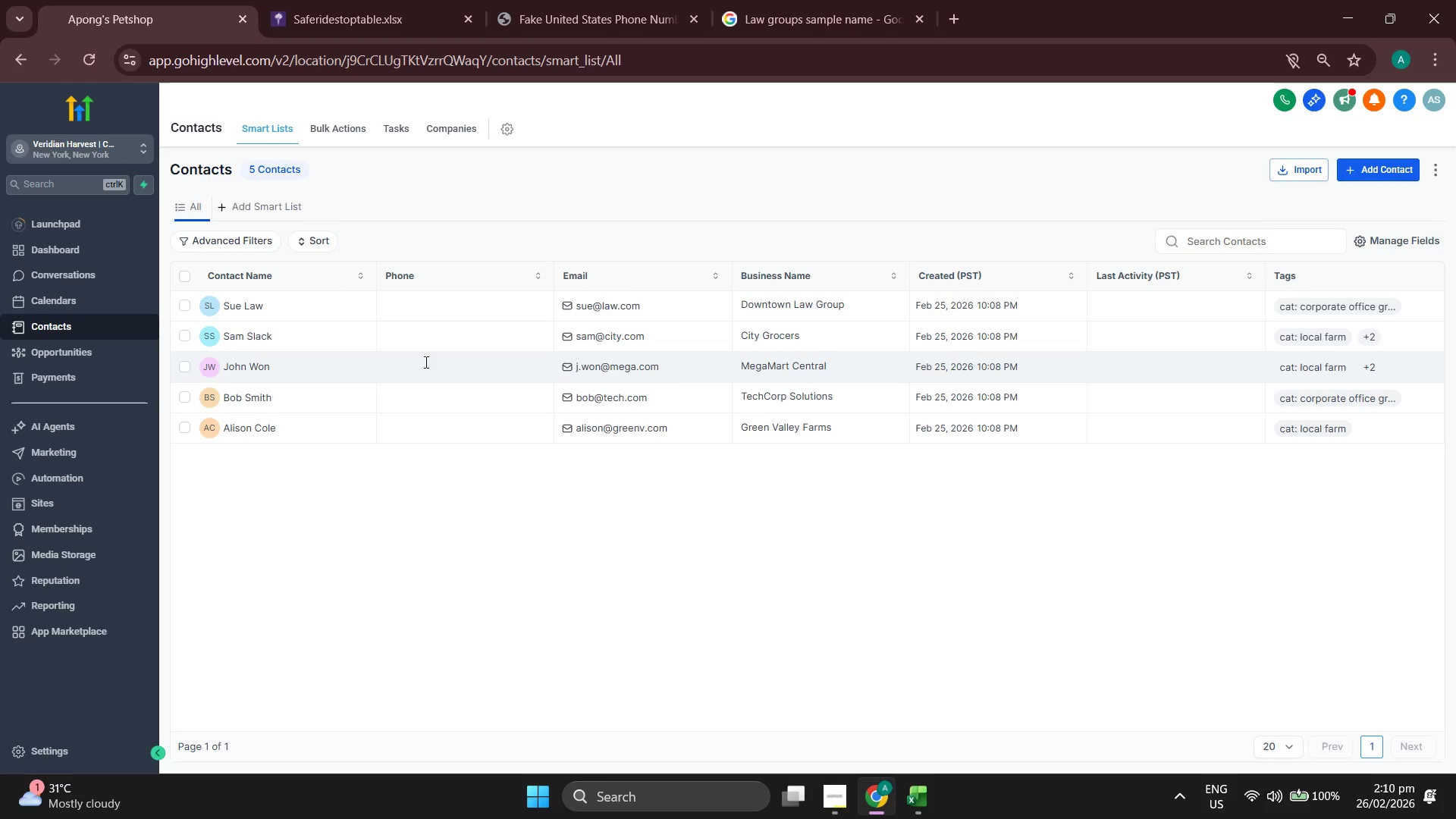 
left_click([250, 367])
 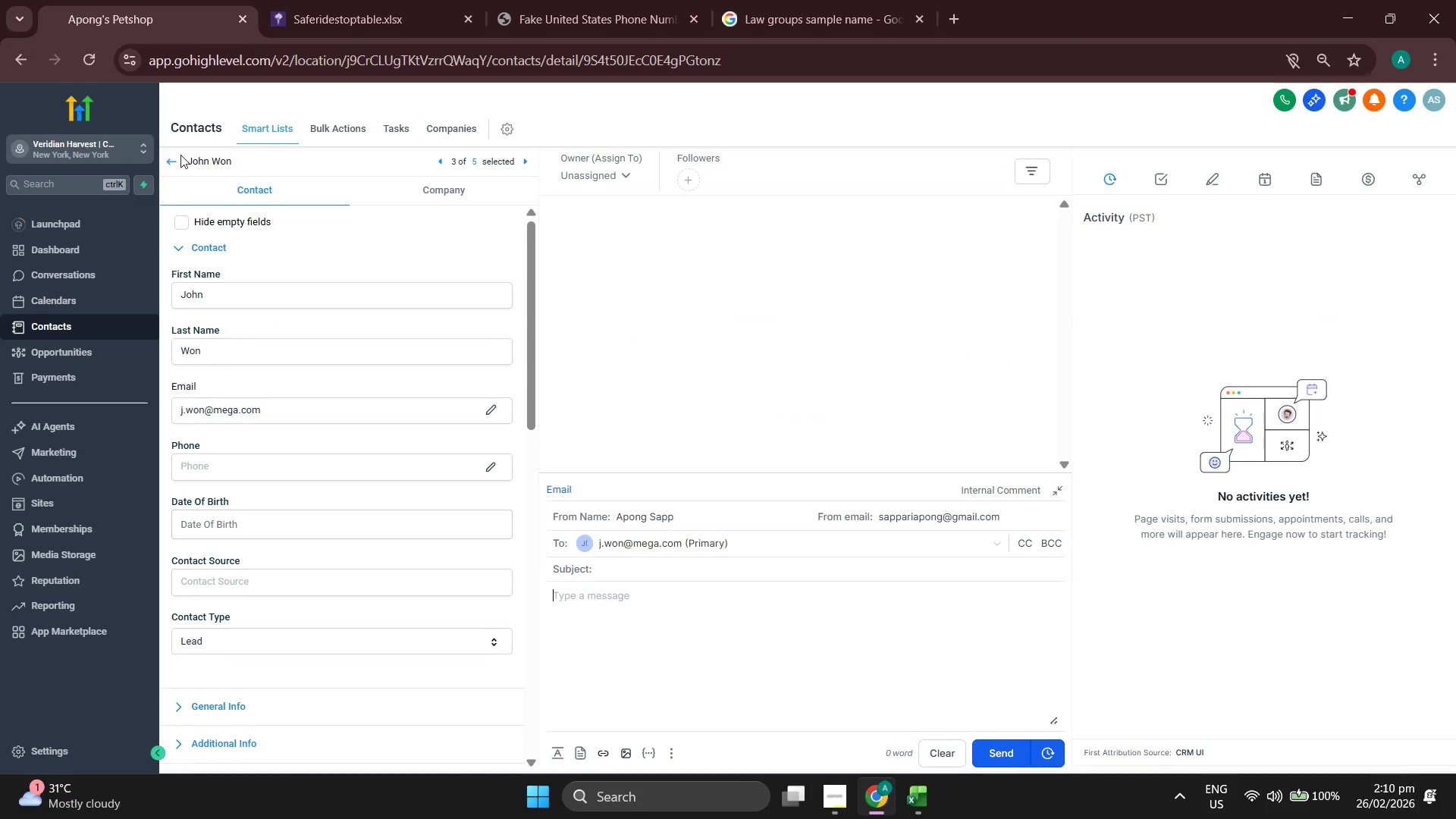 
left_click([168, 165])
 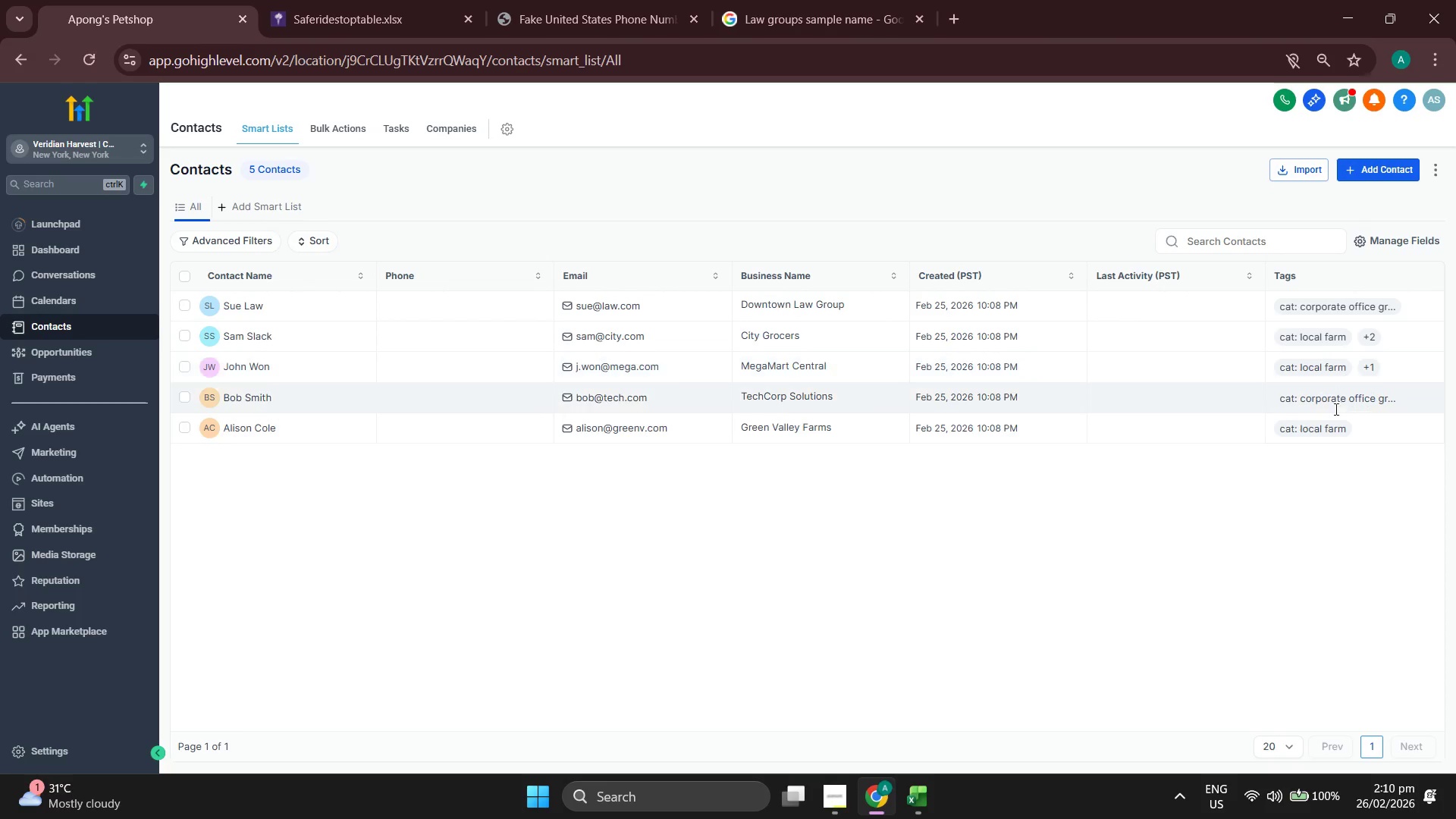 
wait(7.61)
 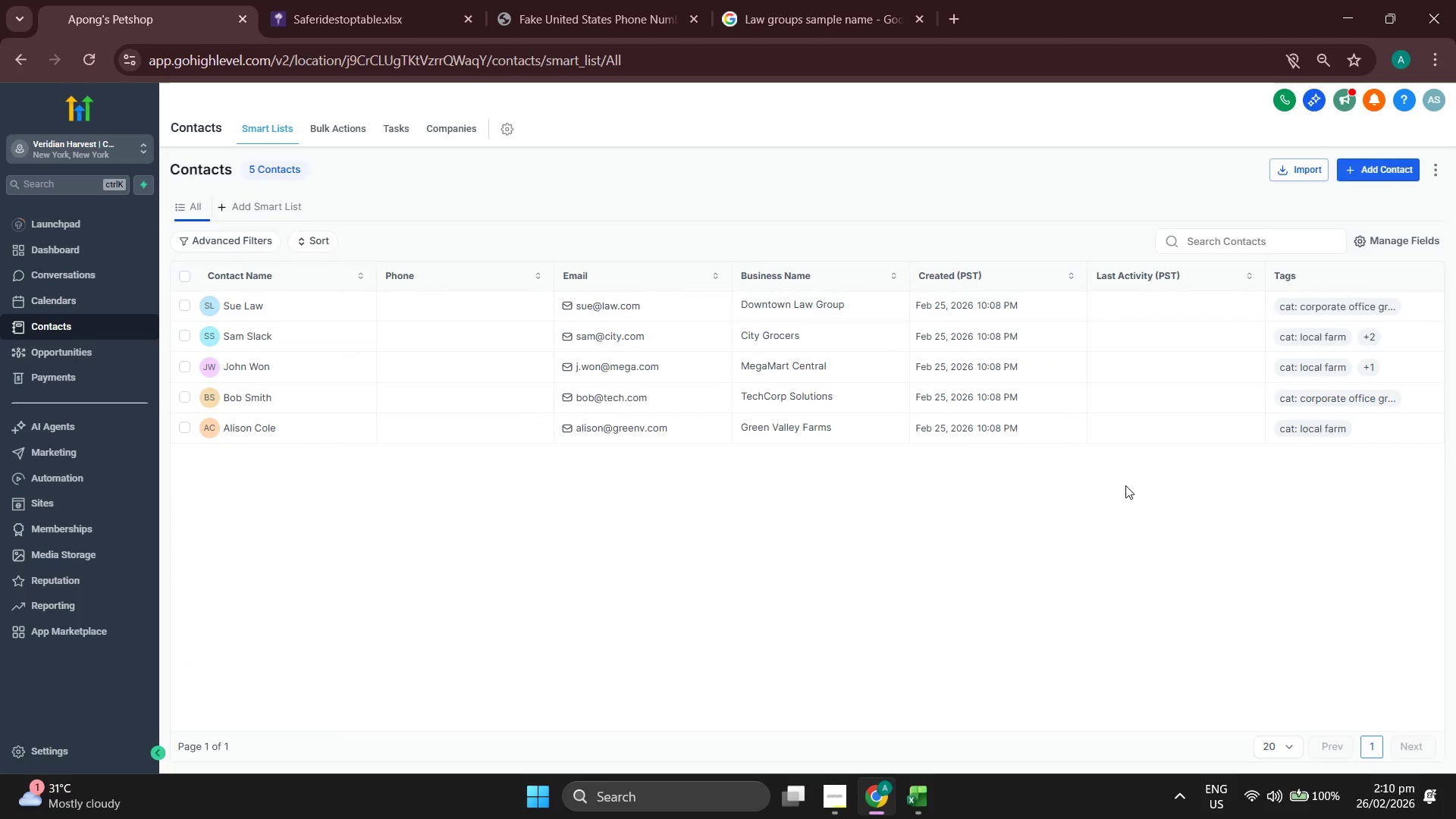 
left_click([259, 367])
 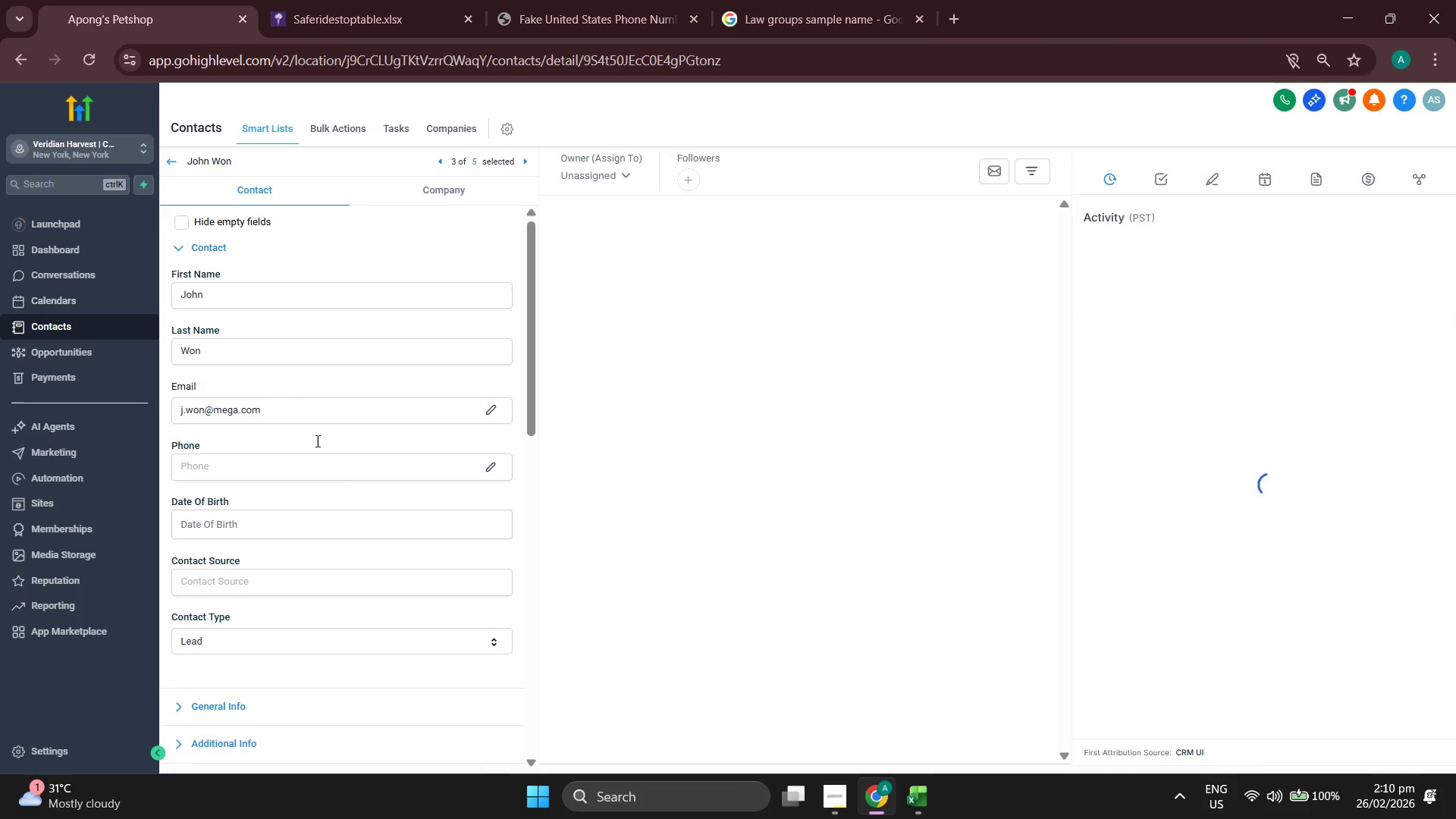 
scroll: coordinate [350, 507], scroll_direction: down, amount: 4.0
 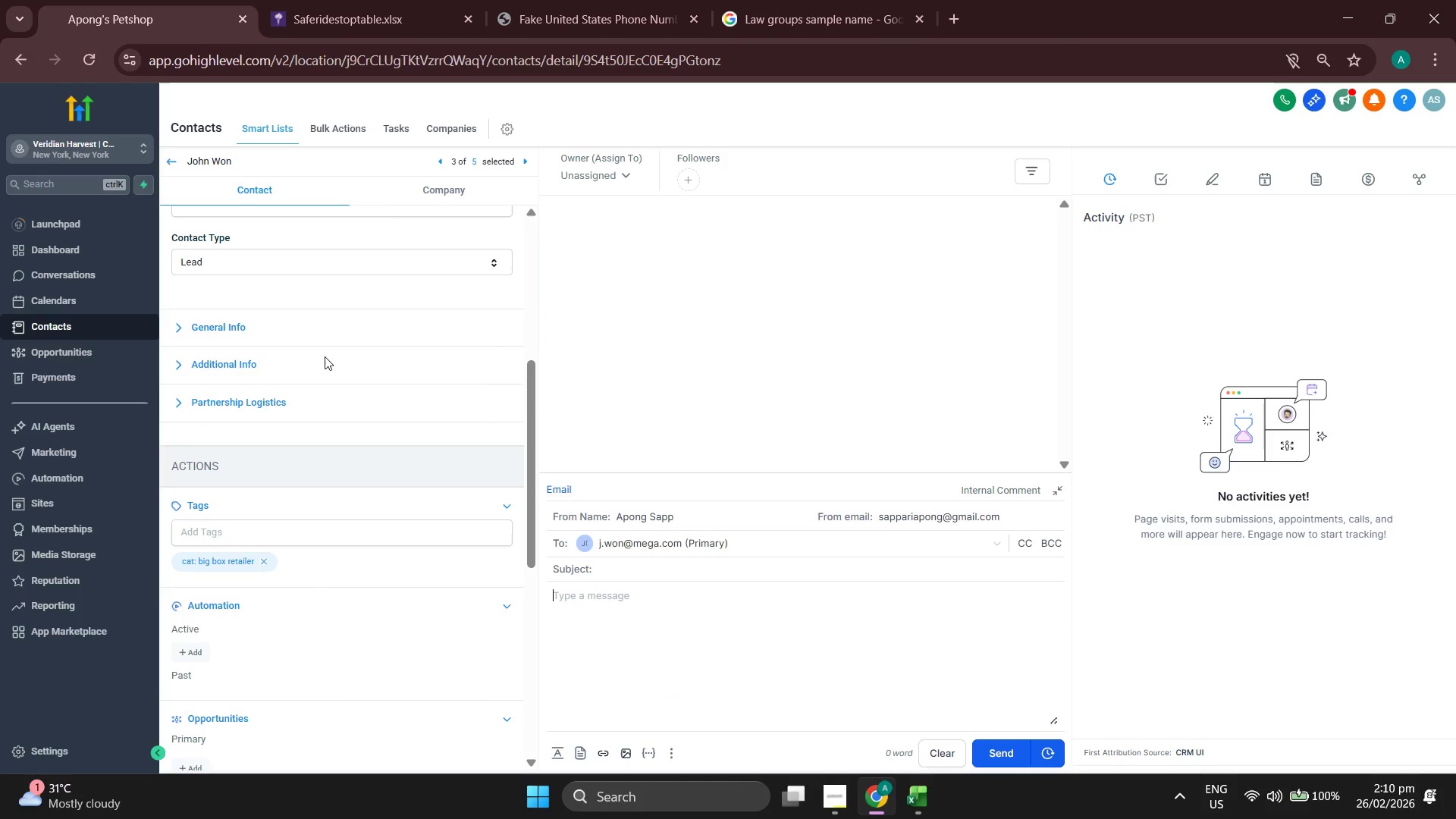 
scroll: coordinate [400, 359], scroll_direction: up, amount: 2.0
 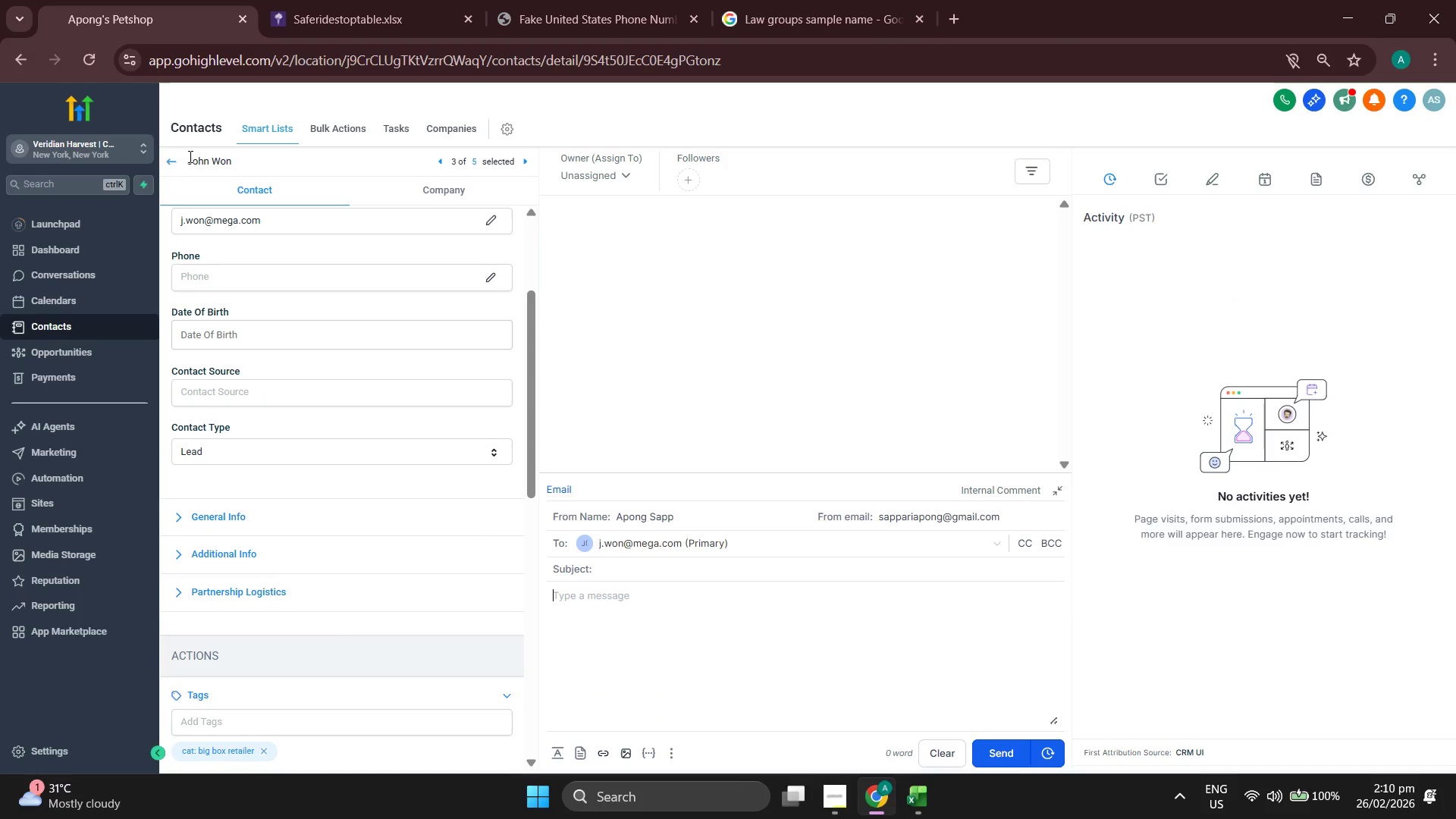 
left_click([168, 157])
 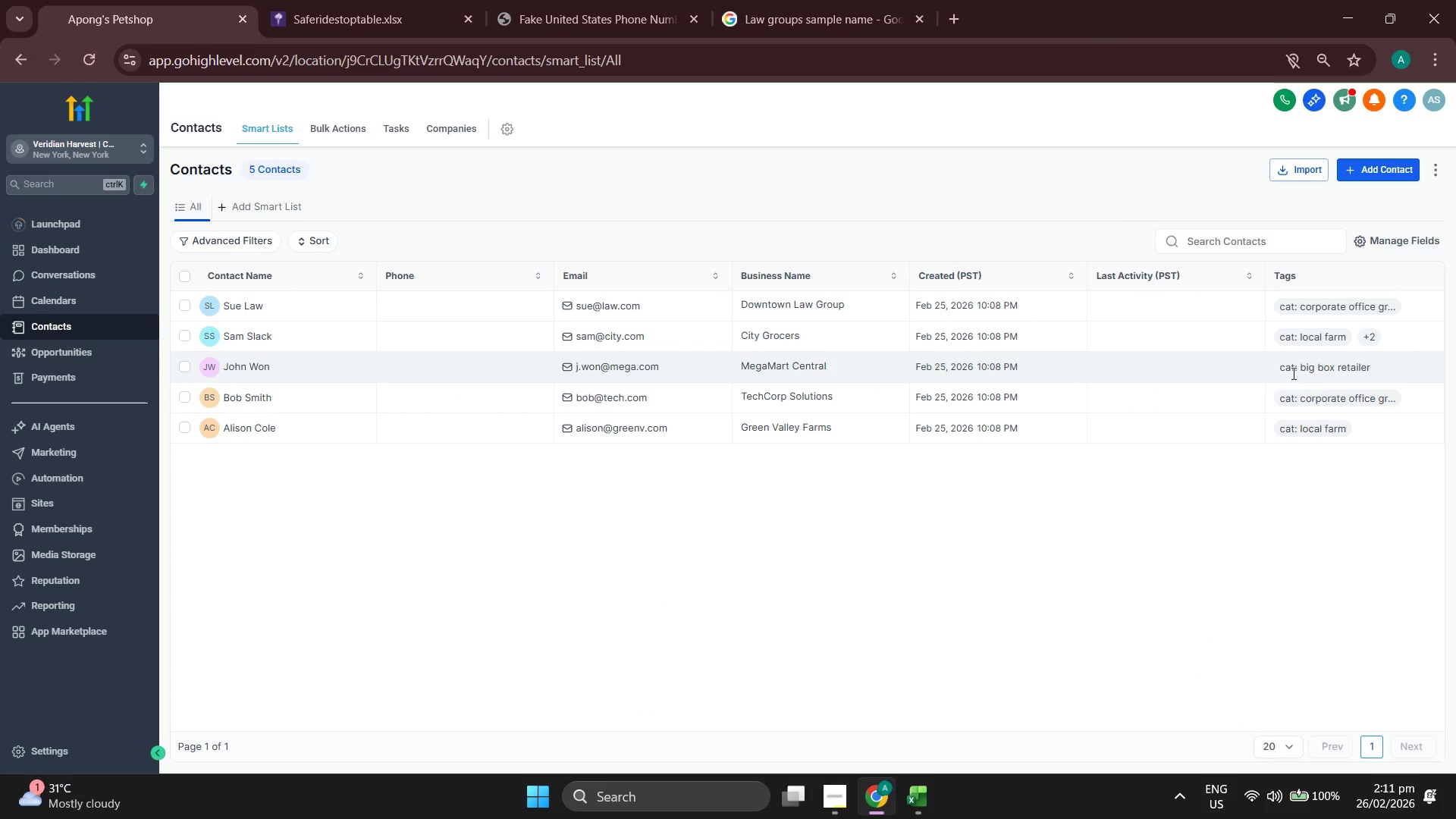 
wait(5.53)
 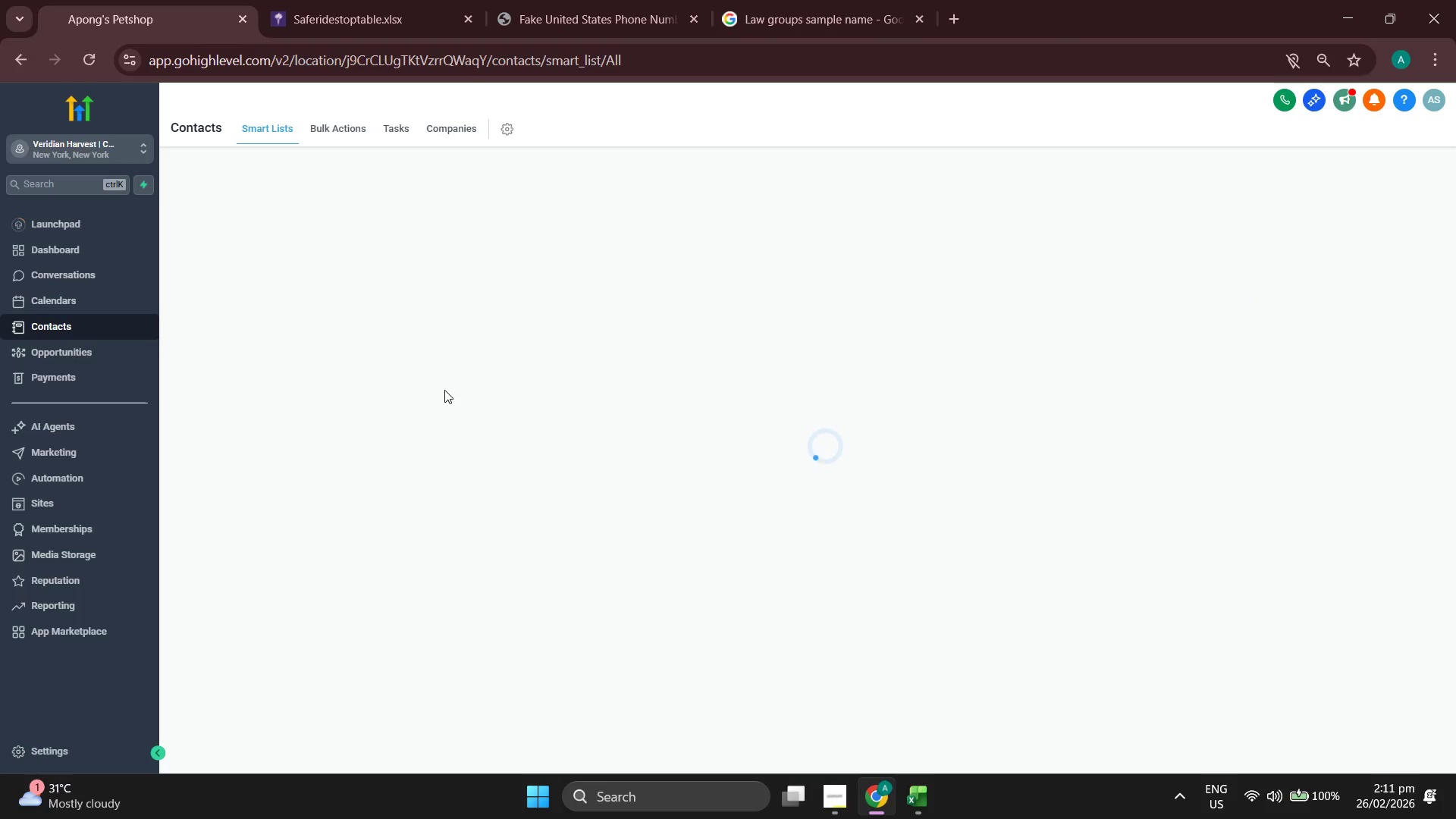 
left_click([256, 333])
 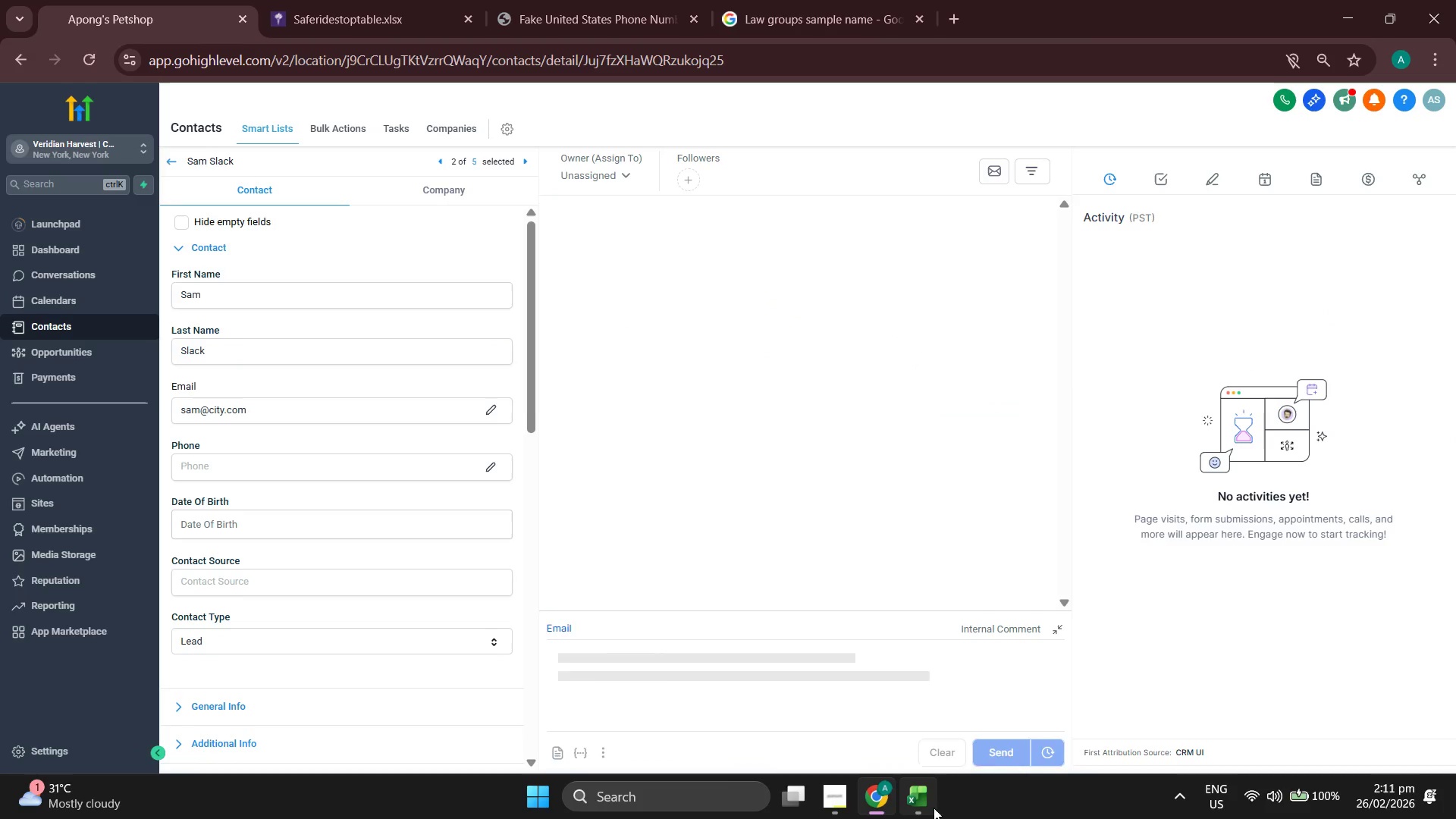 
left_click([924, 804])
 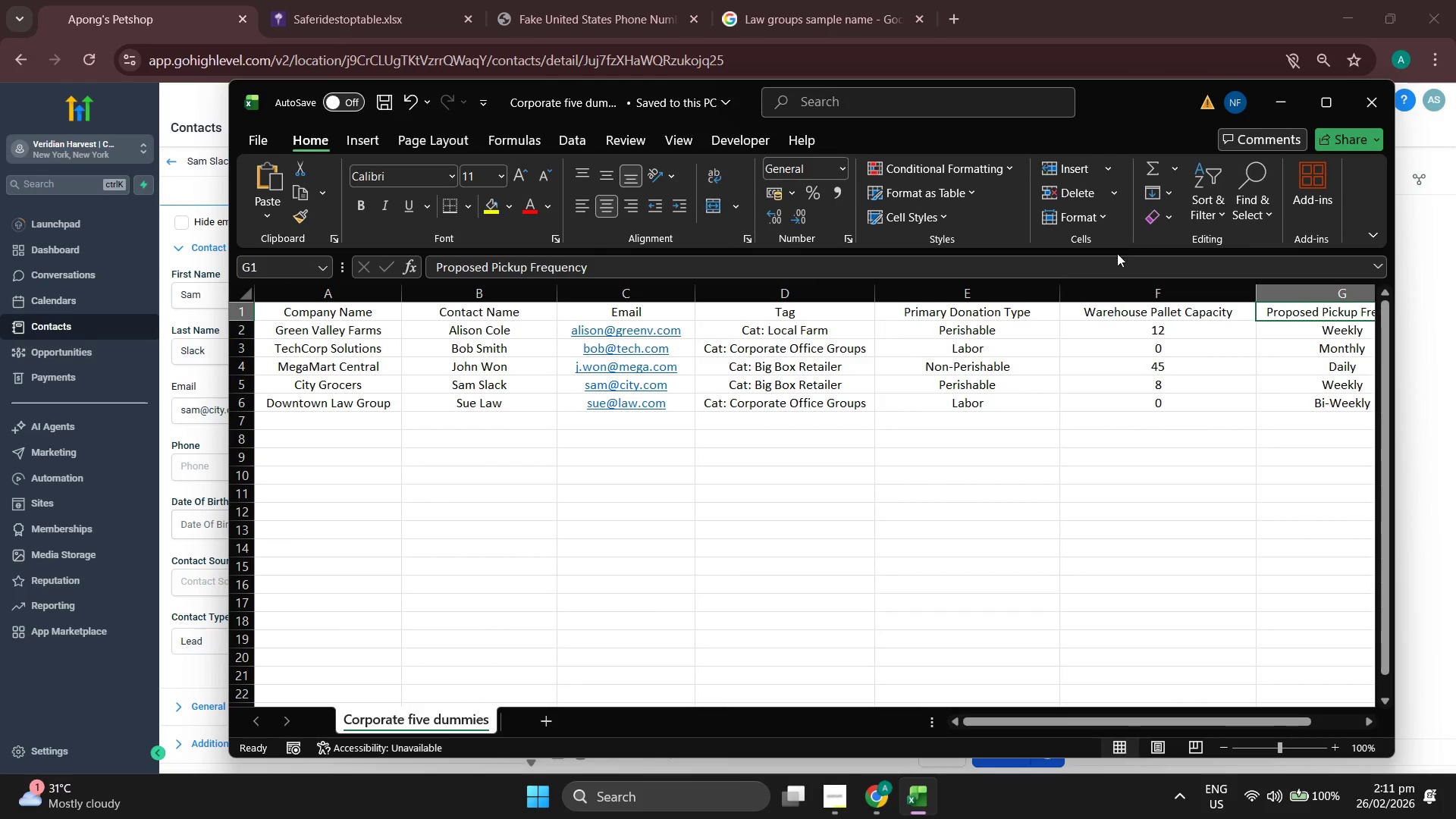 
wait(7.03)
 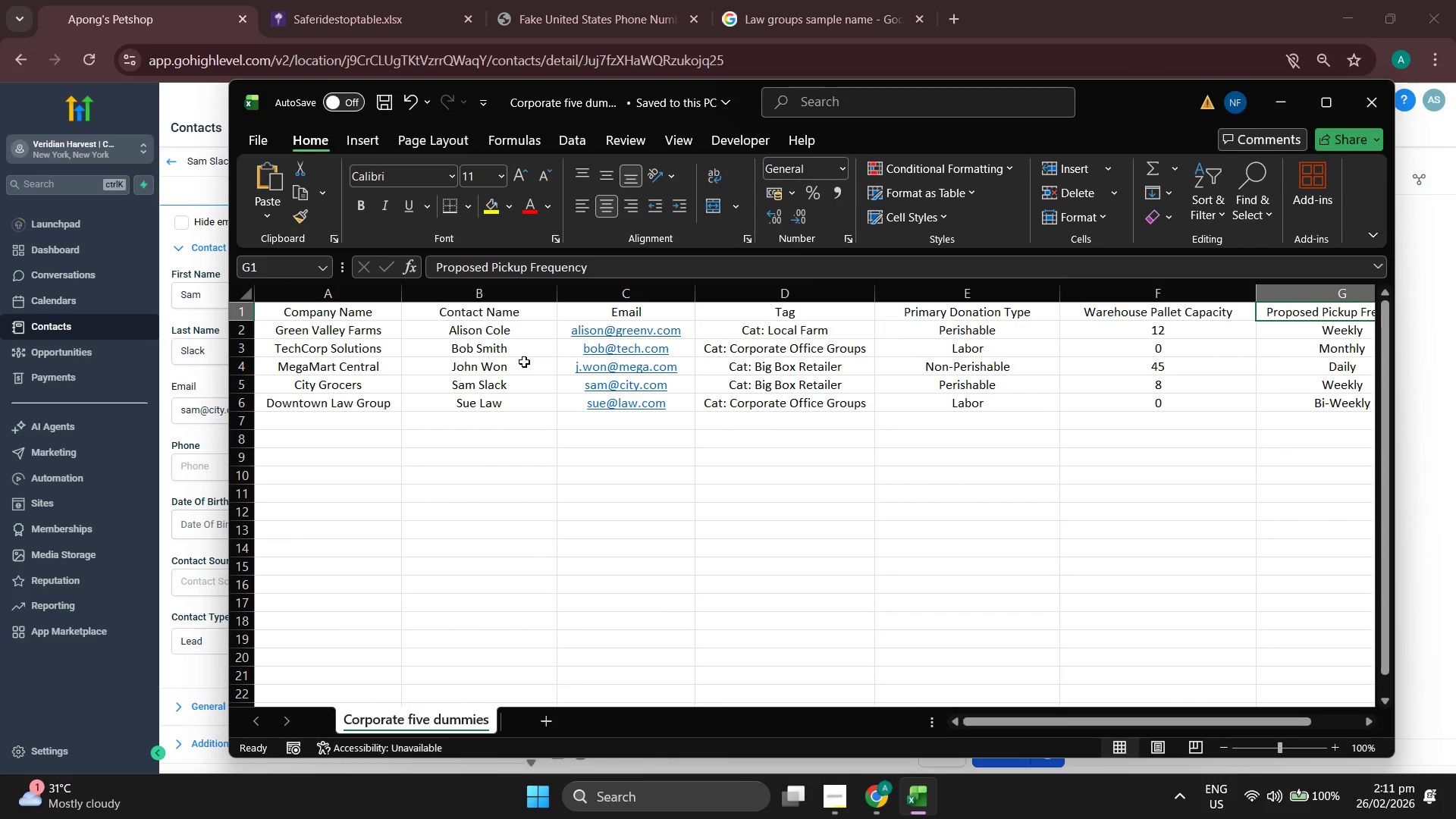 
left_click([1287, 92])
 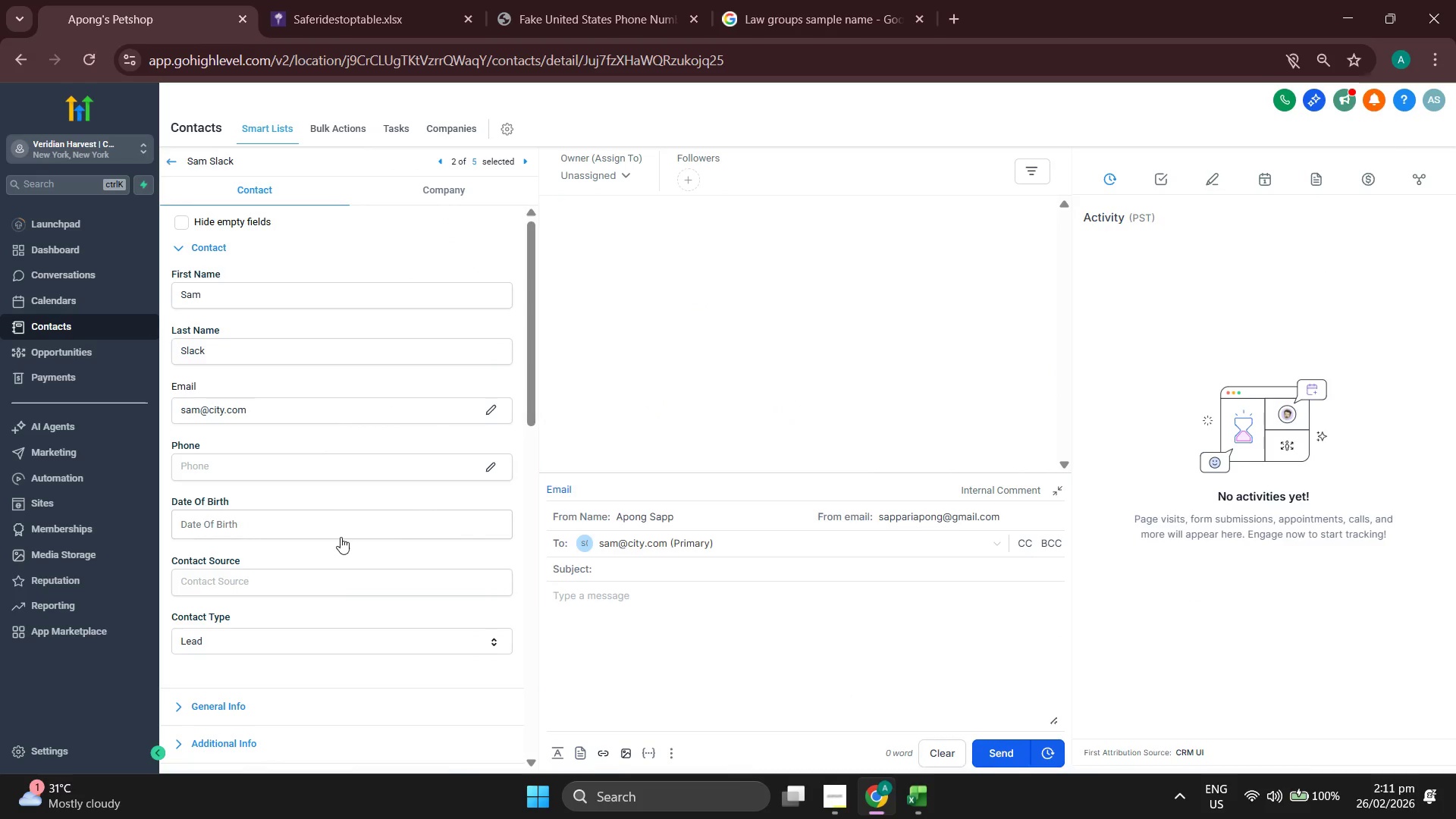 
scroll: coordinate [358, 510], scroll_direction: down, amount: 3.0
 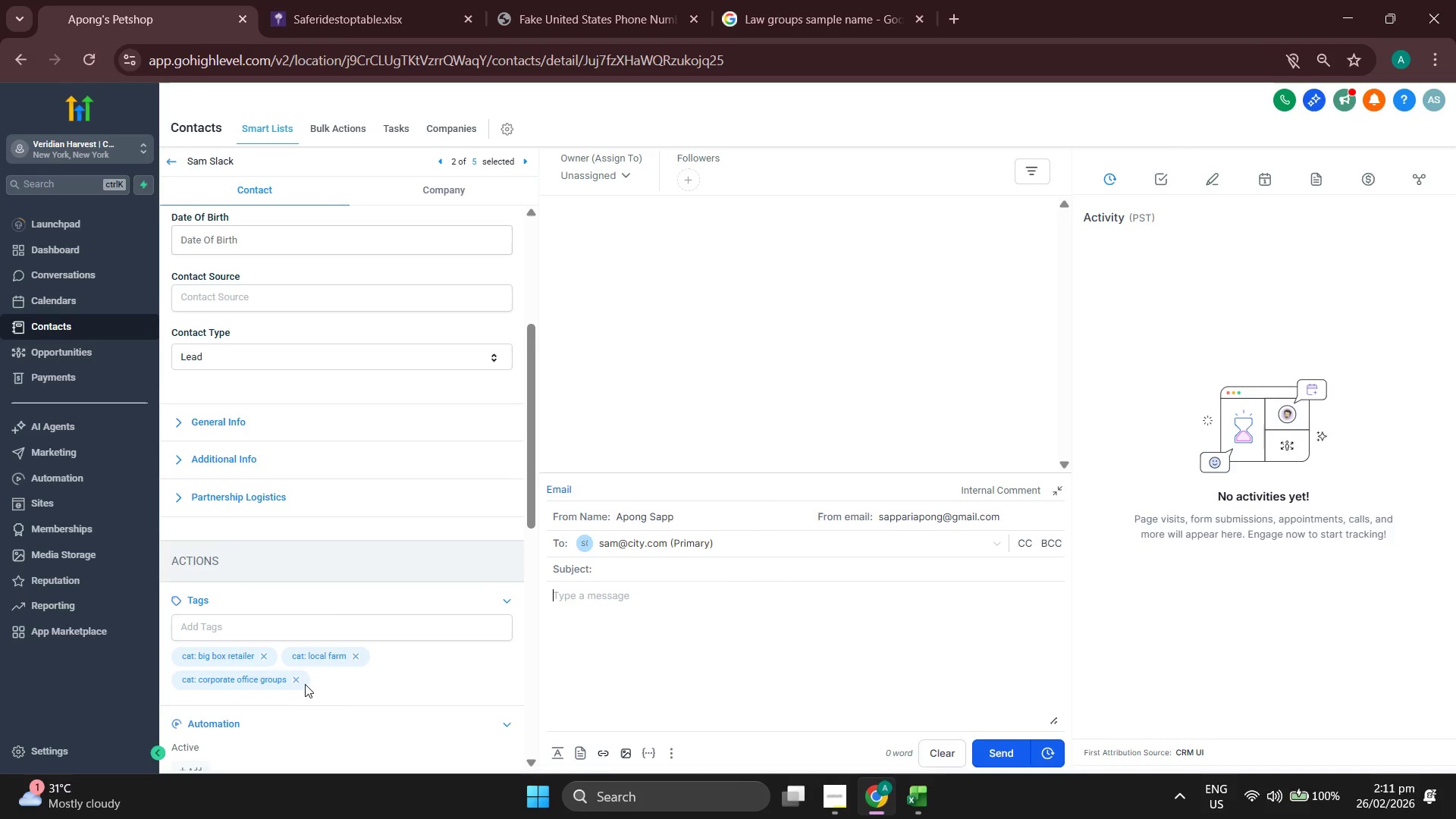 
left_click([297, 682])
 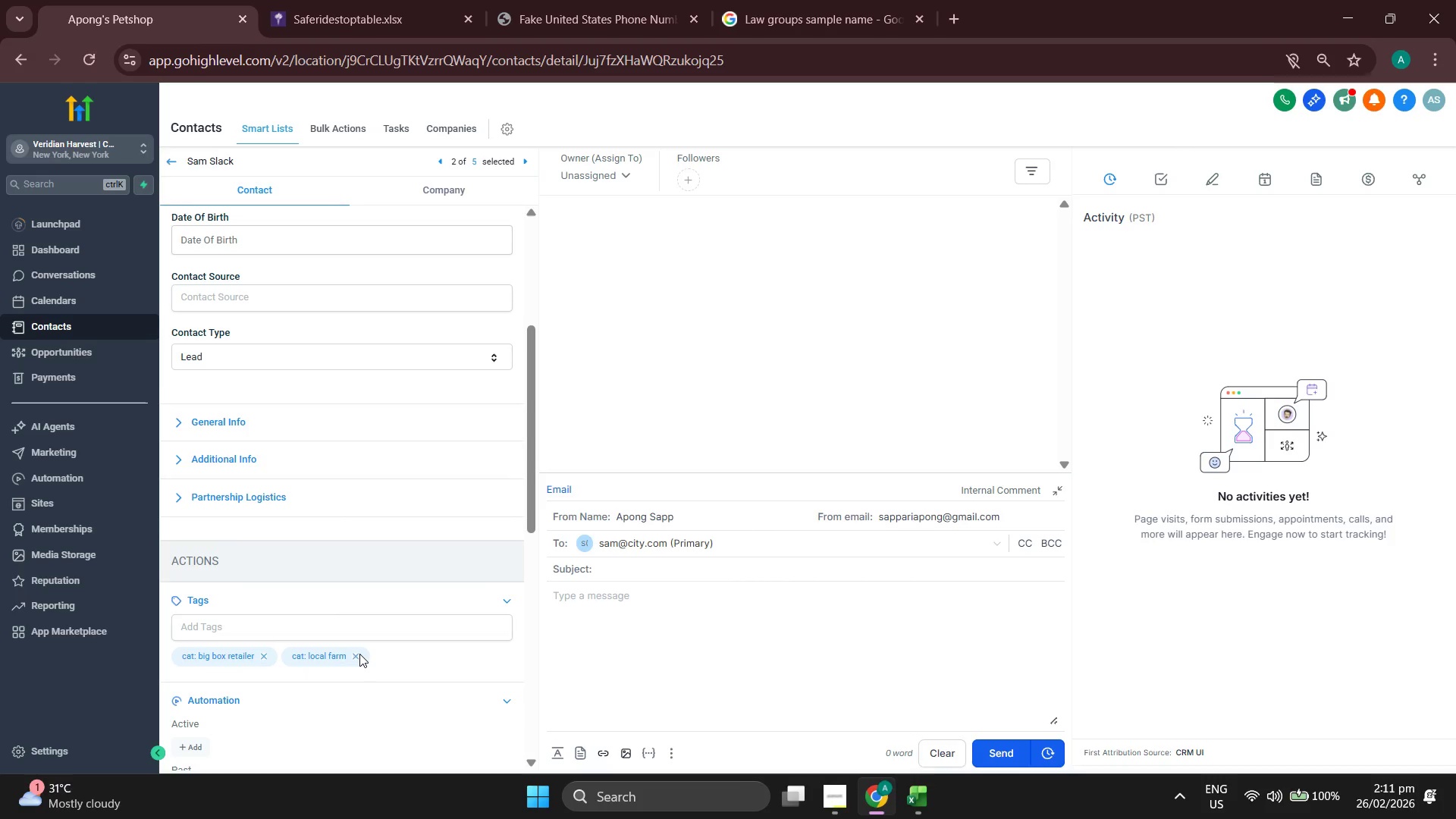 
left_click([356, 655])
 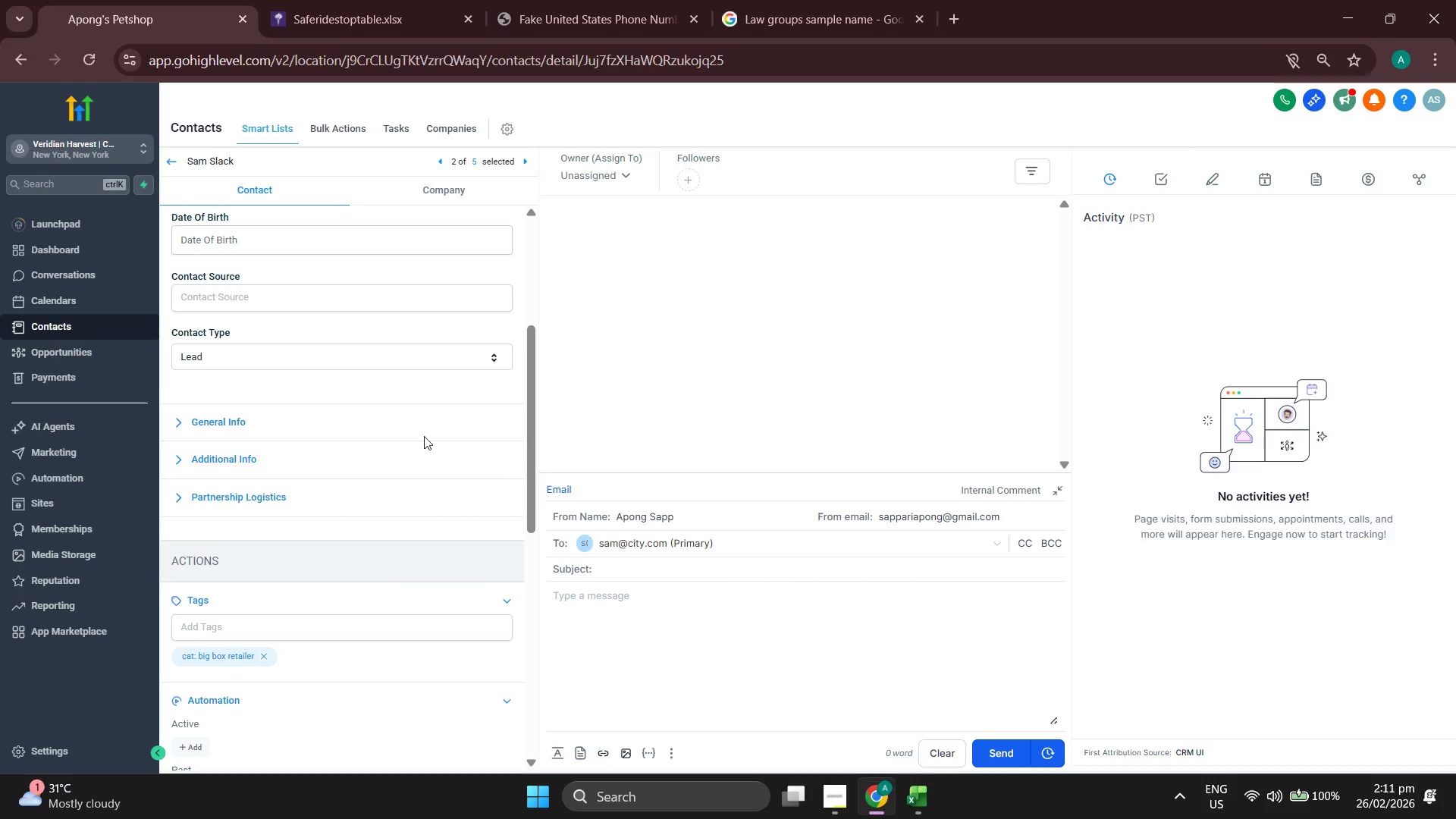 
scroll: coordinate [375, 399], scroll_direction: down, amount: 5.0
 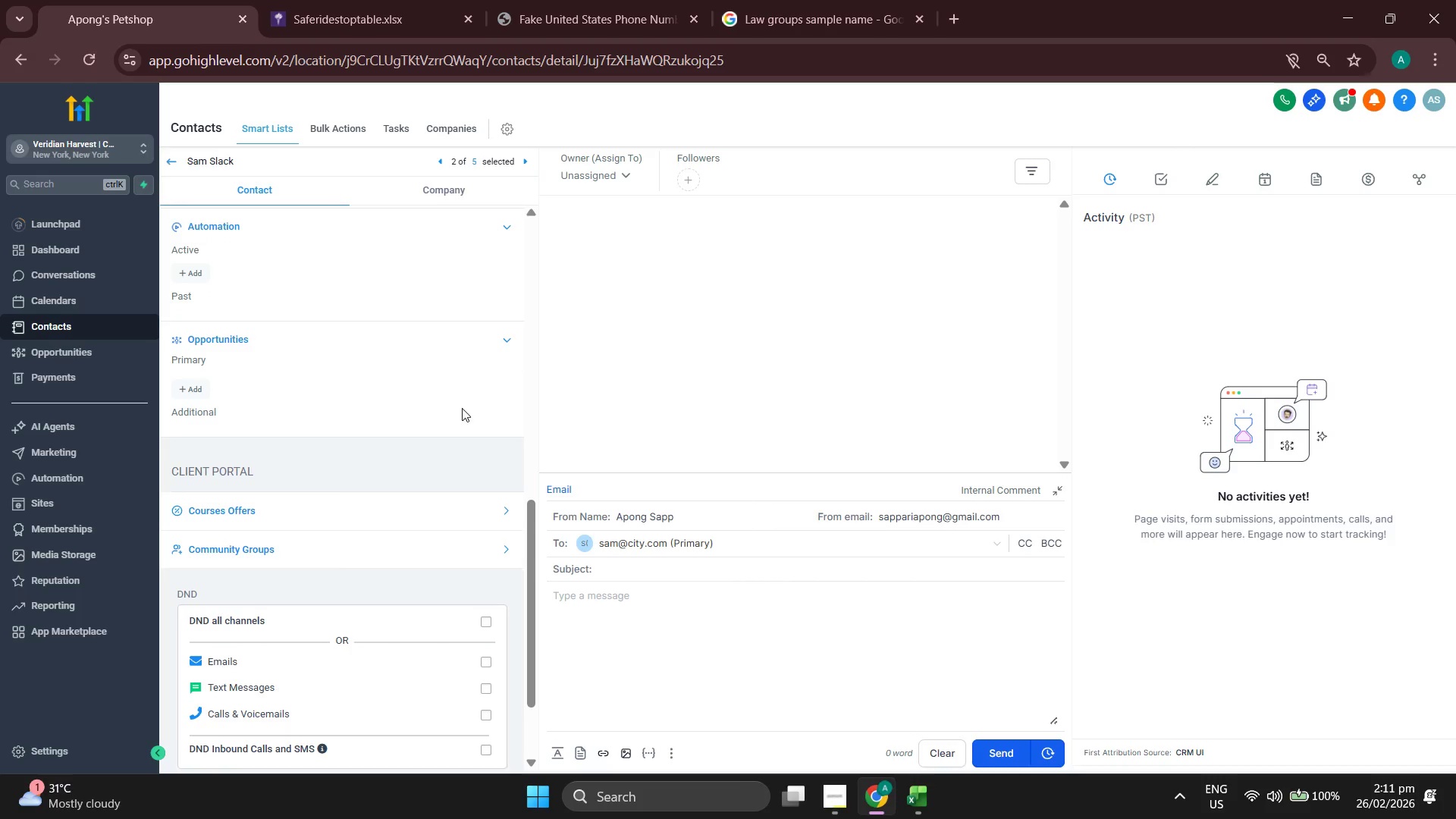 
scroll: coordinate [463, 407], scroll_direction: up, amount: 9.0
 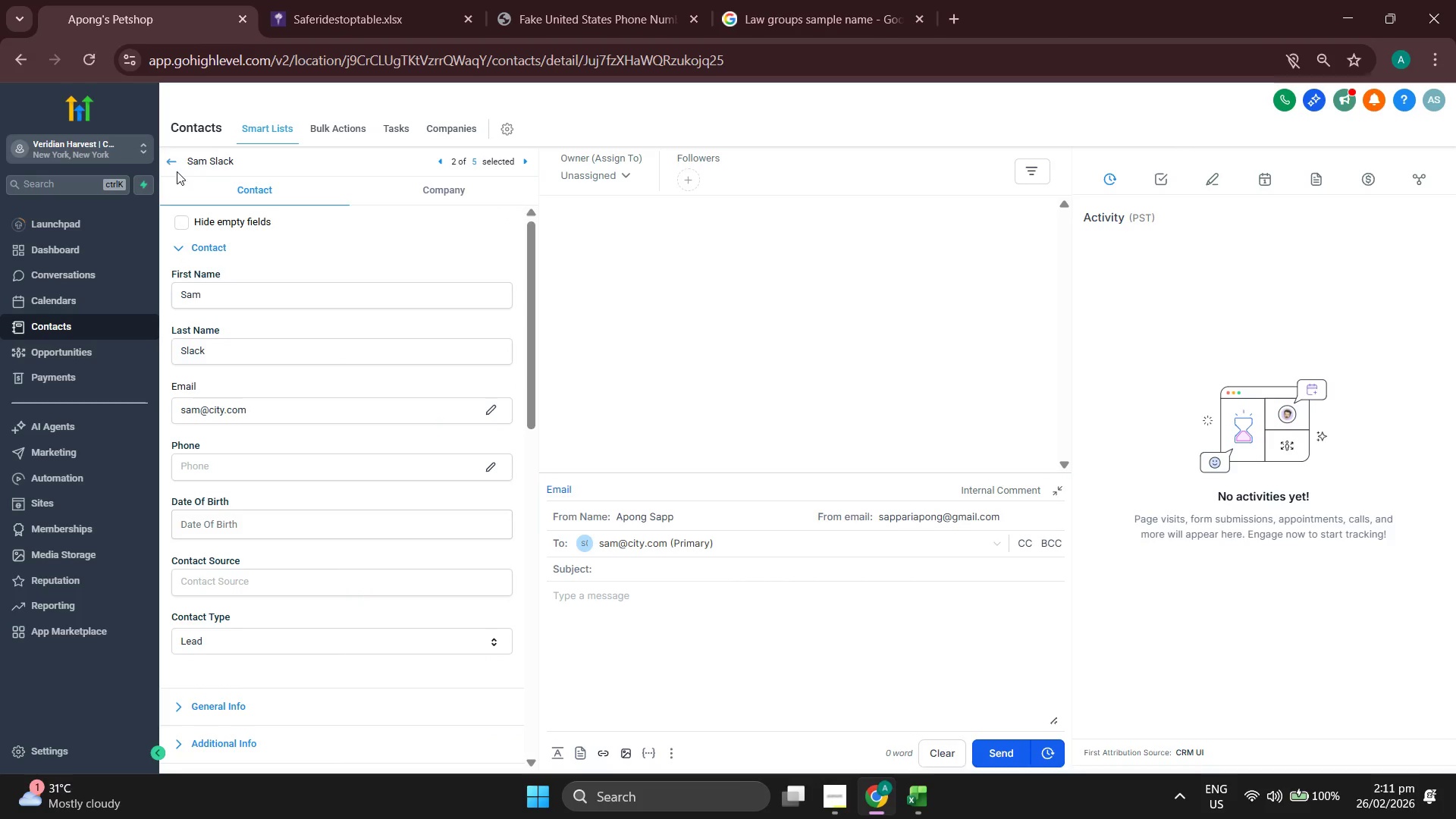 
left_click([171, 158])
 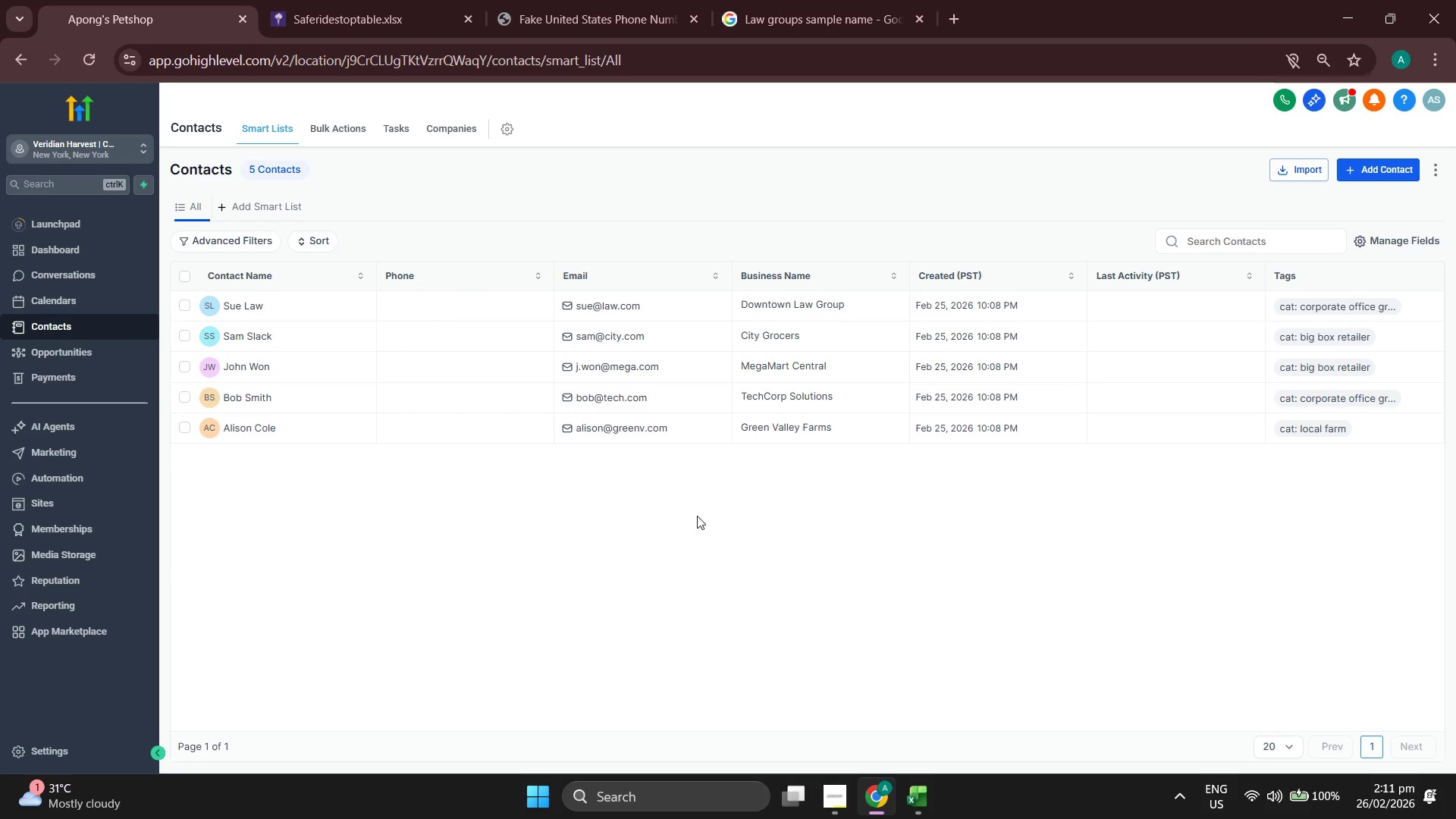 
wait(8.97)
 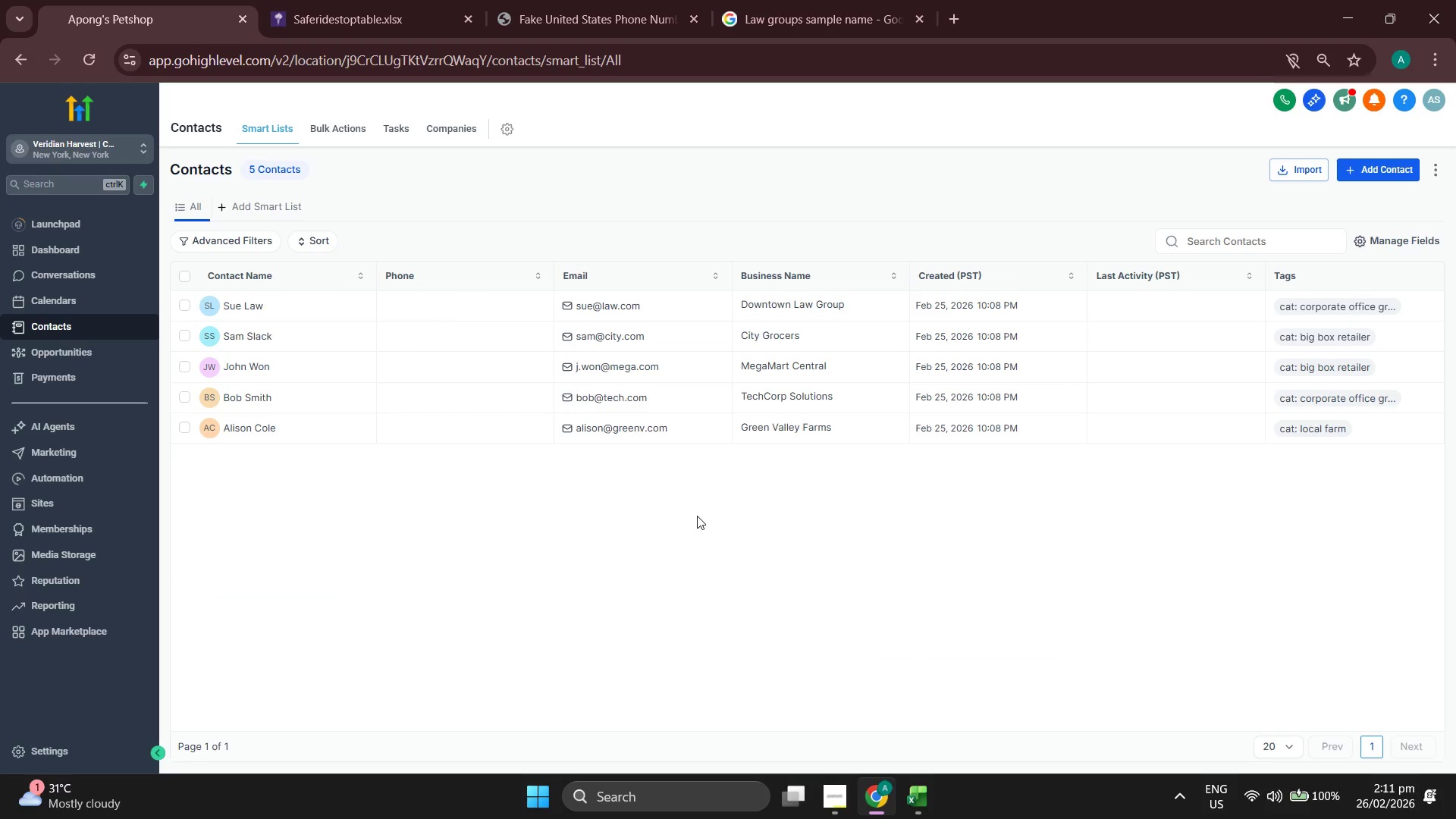 
left_click([96, 349])
 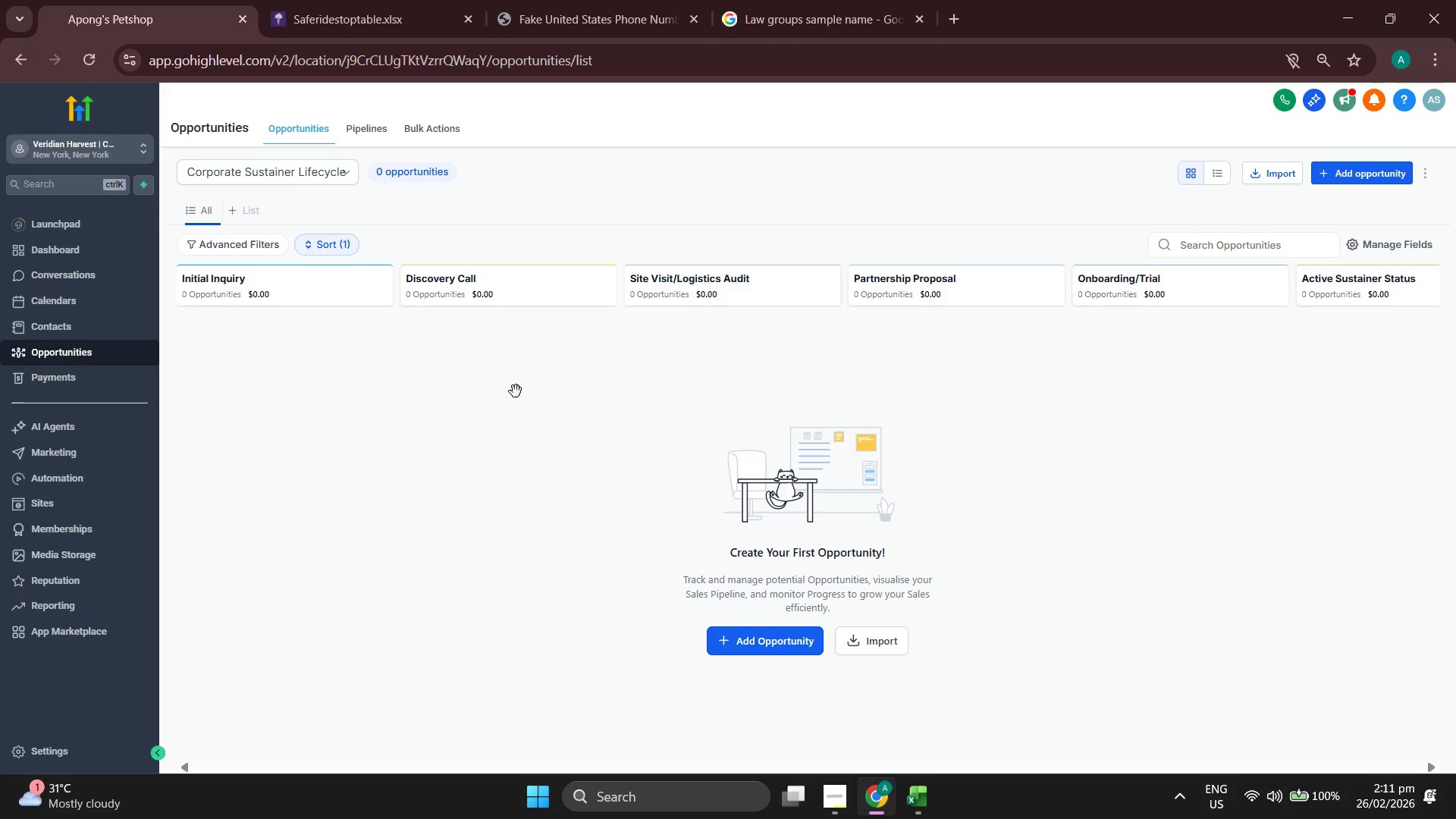 
wait(7.03)
 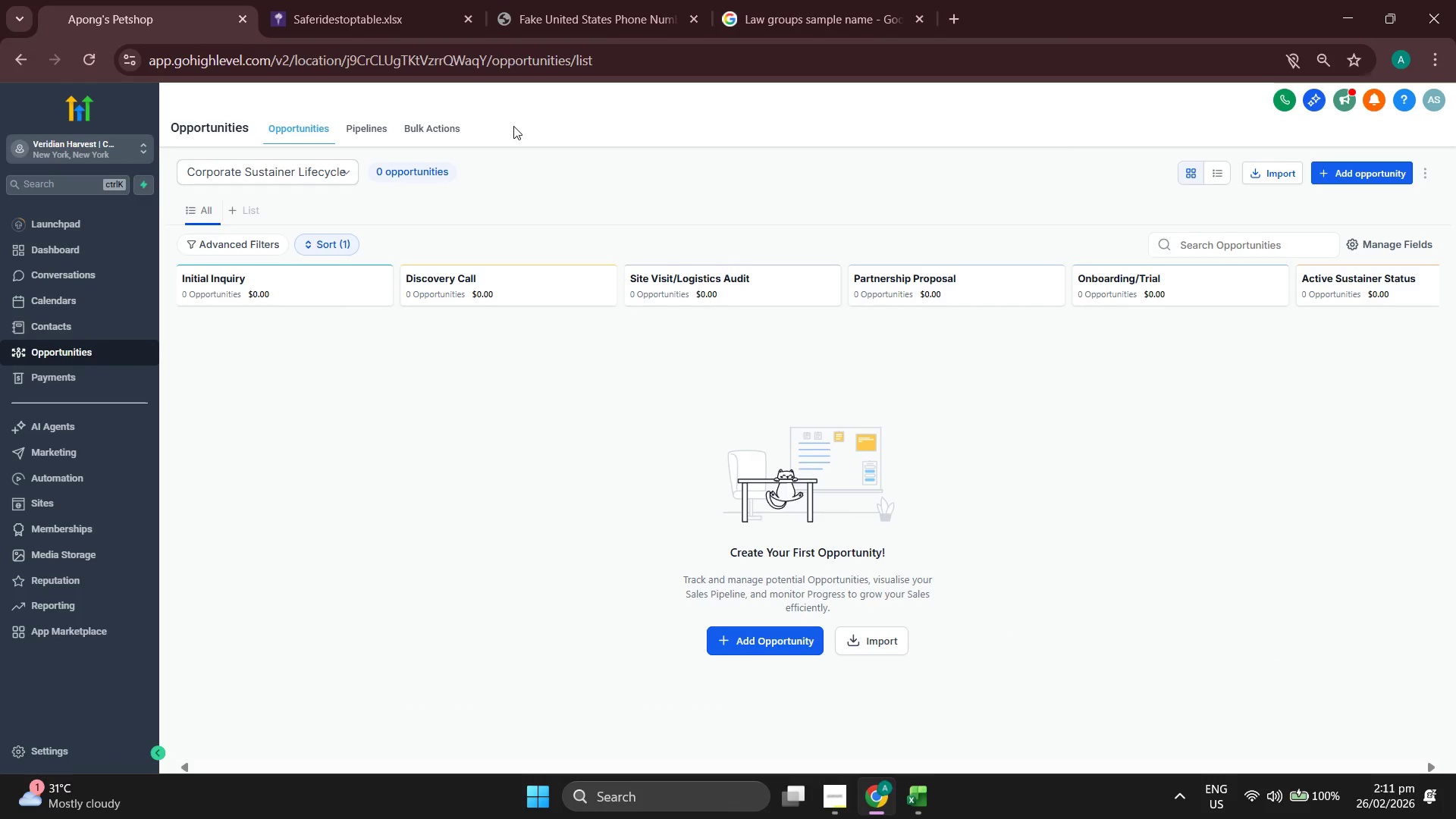 
left_click([1356, 174])
 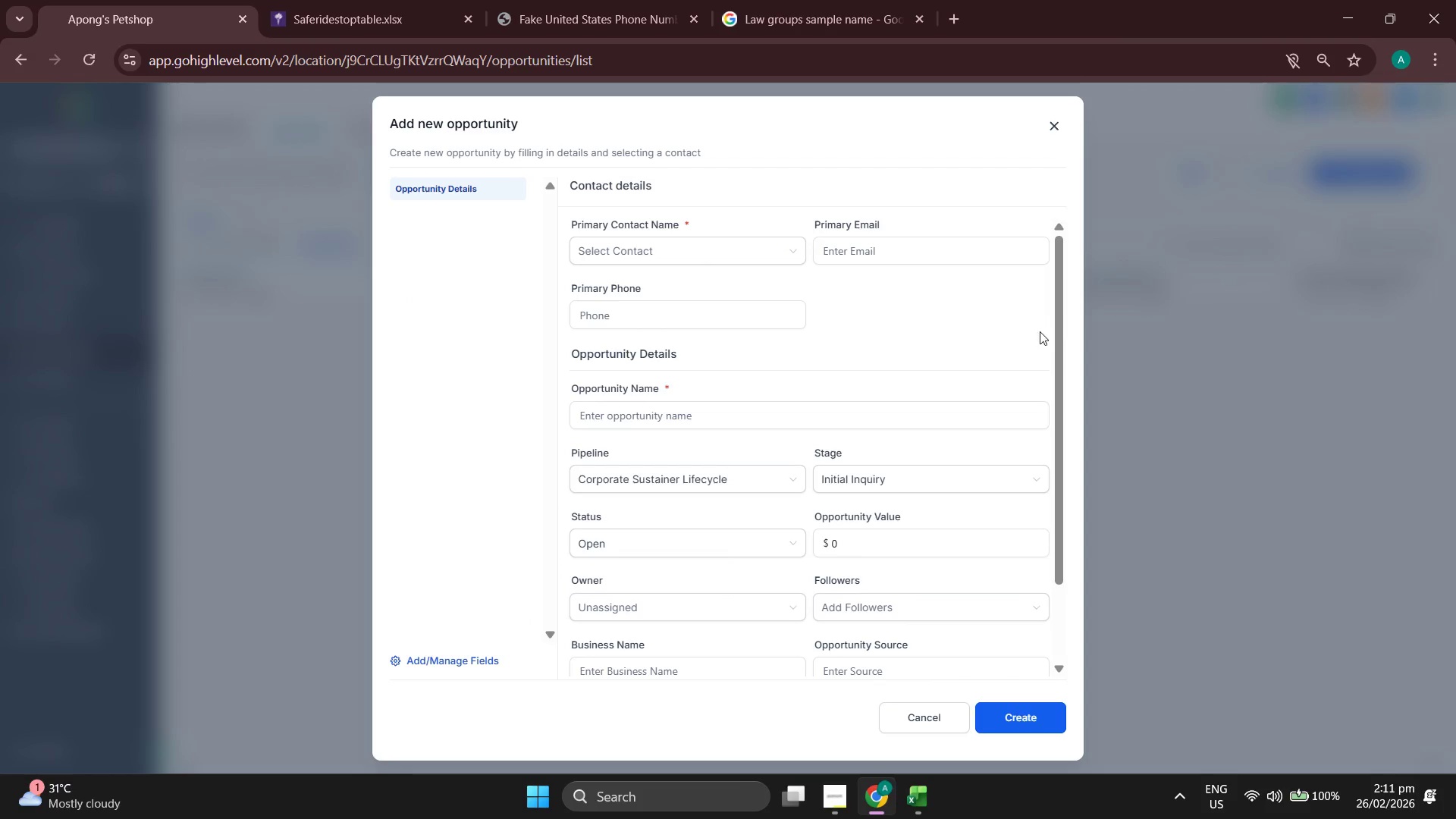 
wait(6.39)
 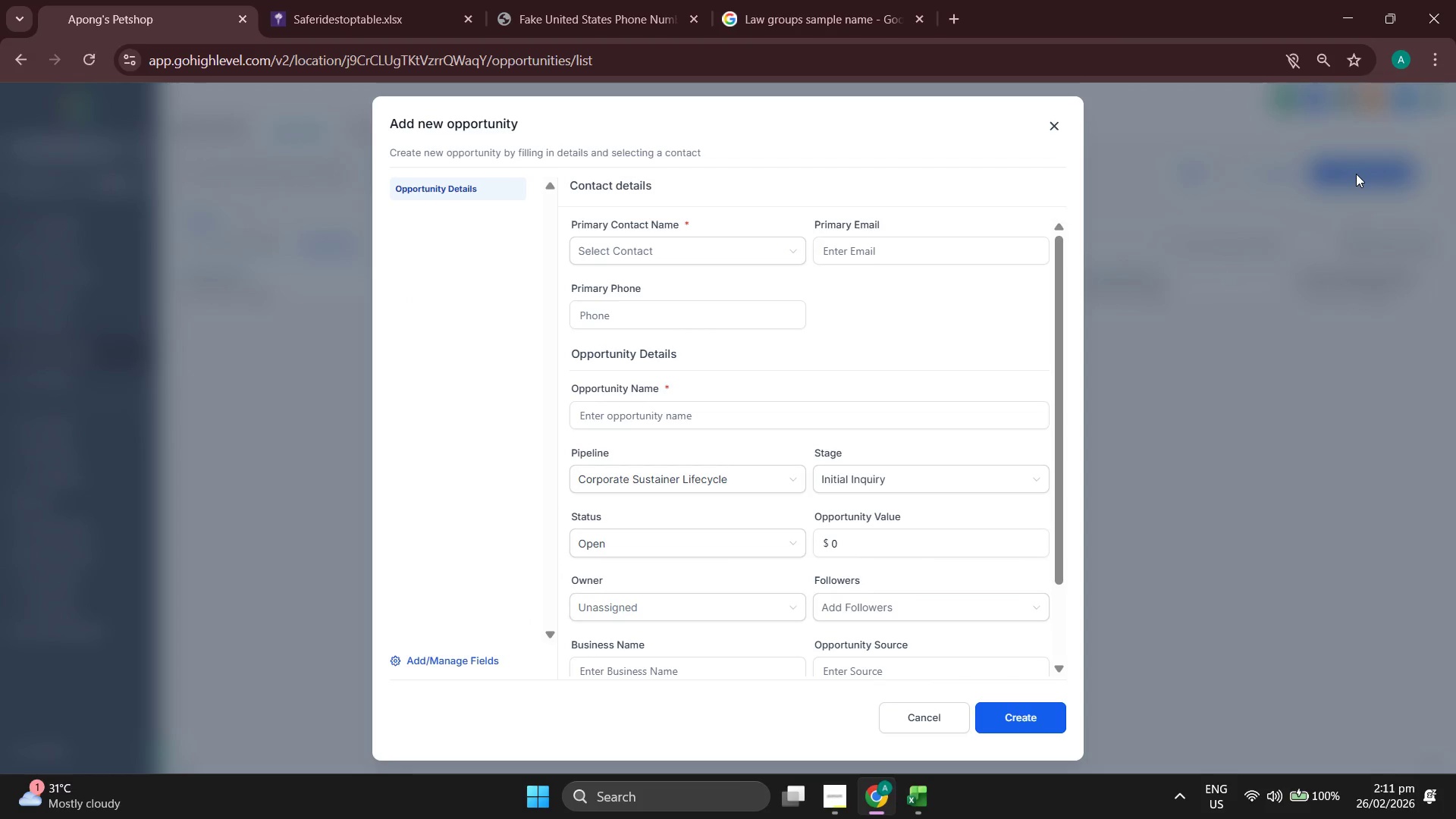 
left_click([727, 253])
 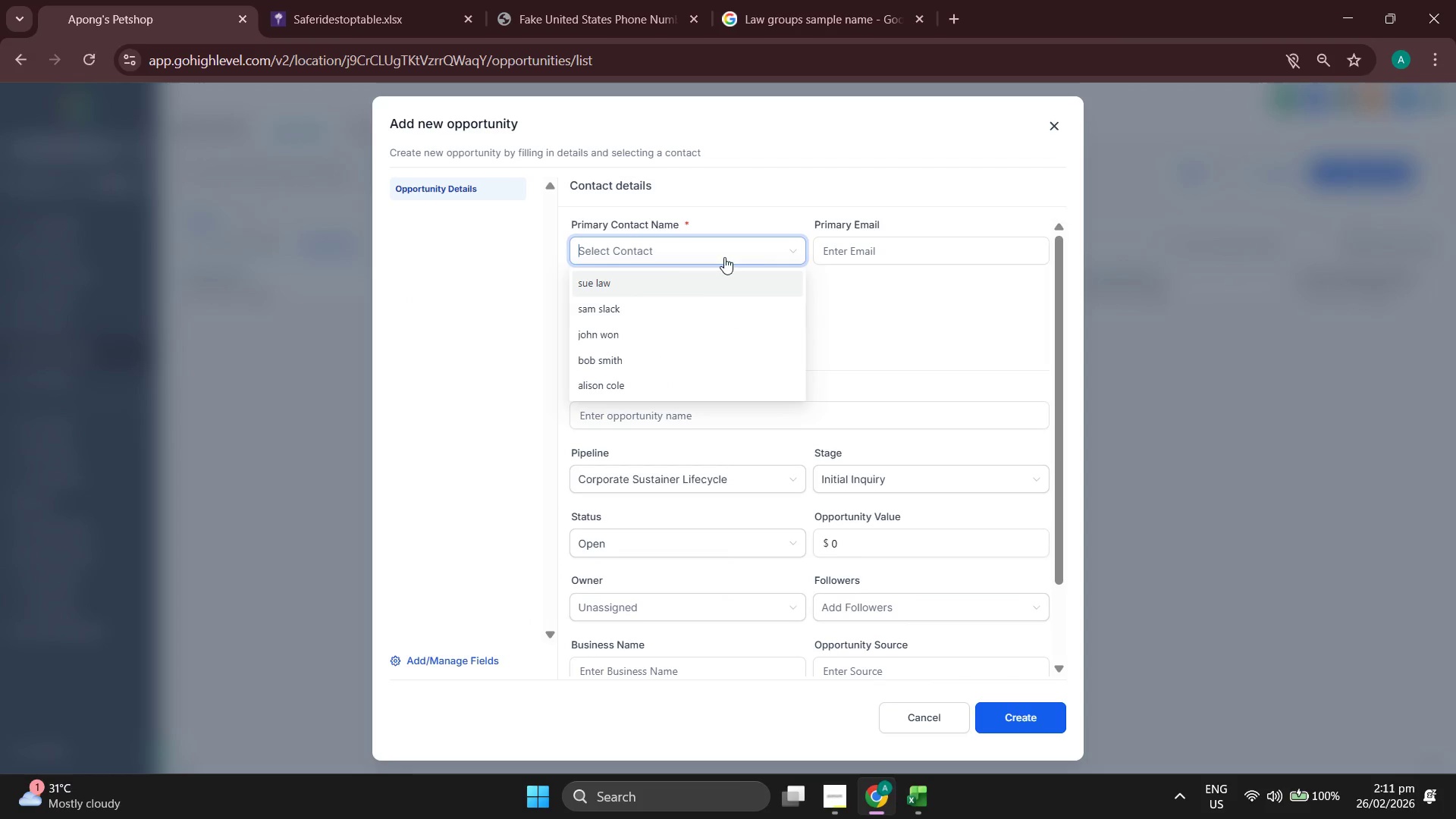 
left_click([686, 285])
 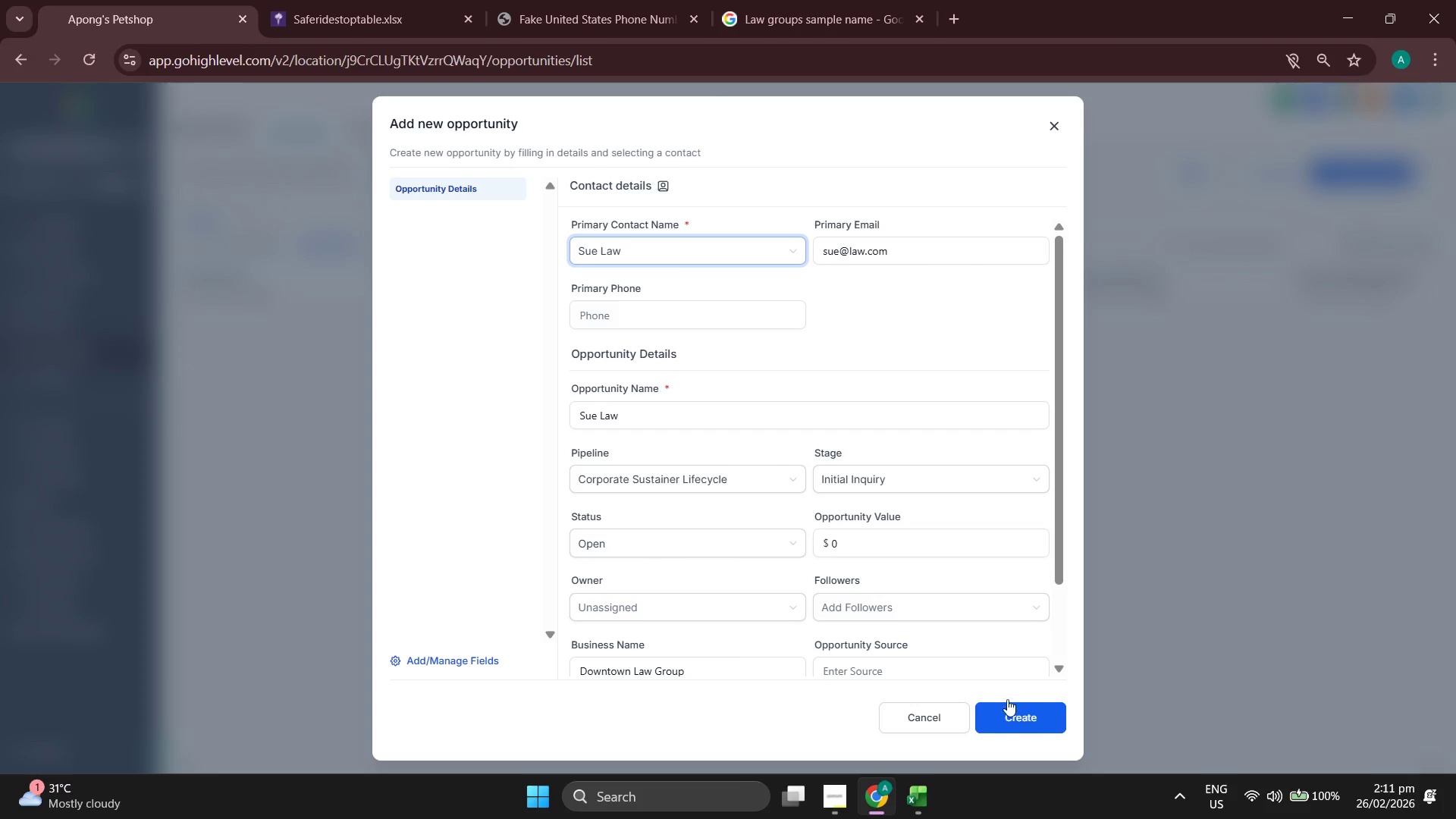 
left_click([880, 540])
 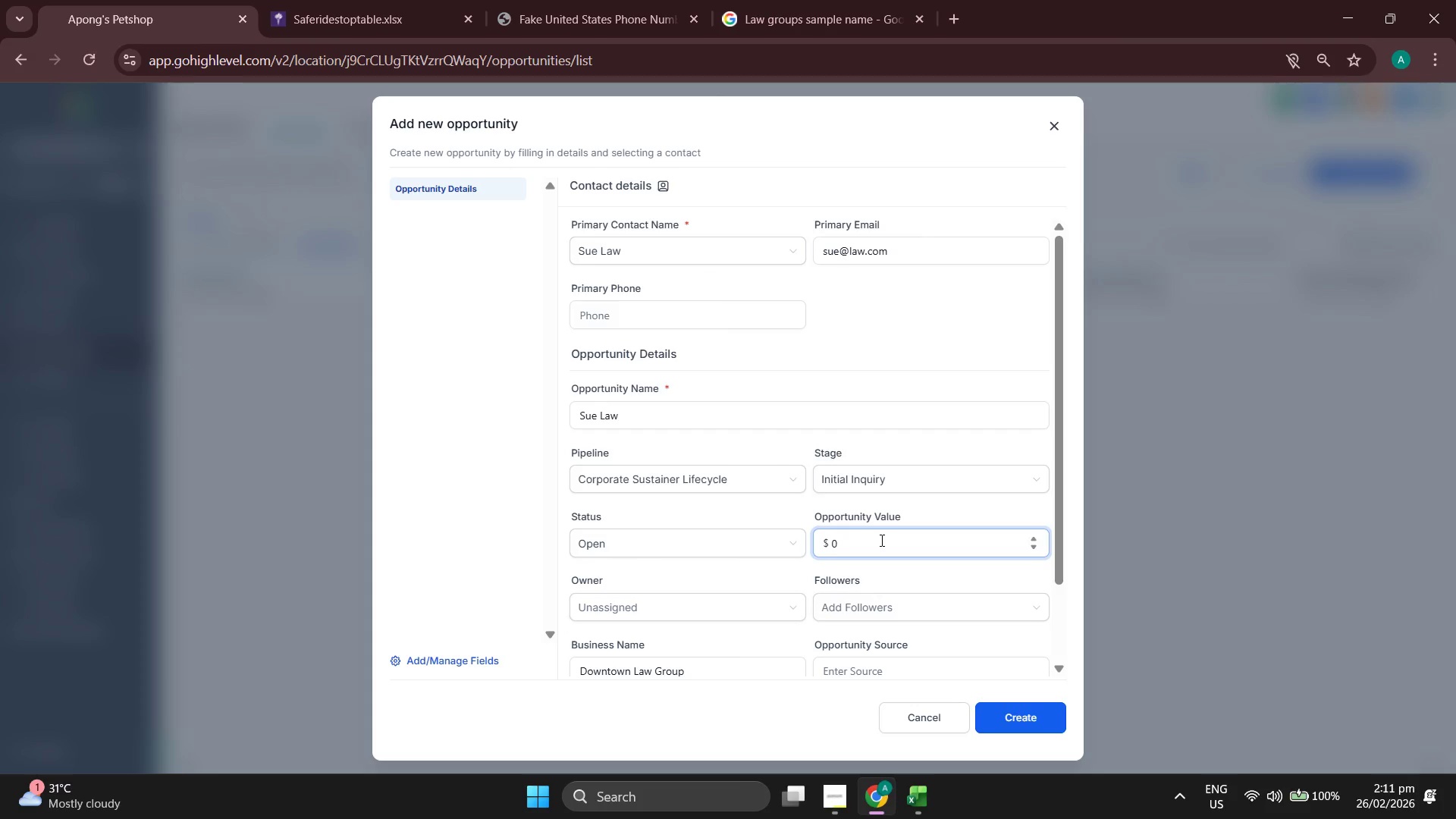 
key(Backspace)
type(100)
 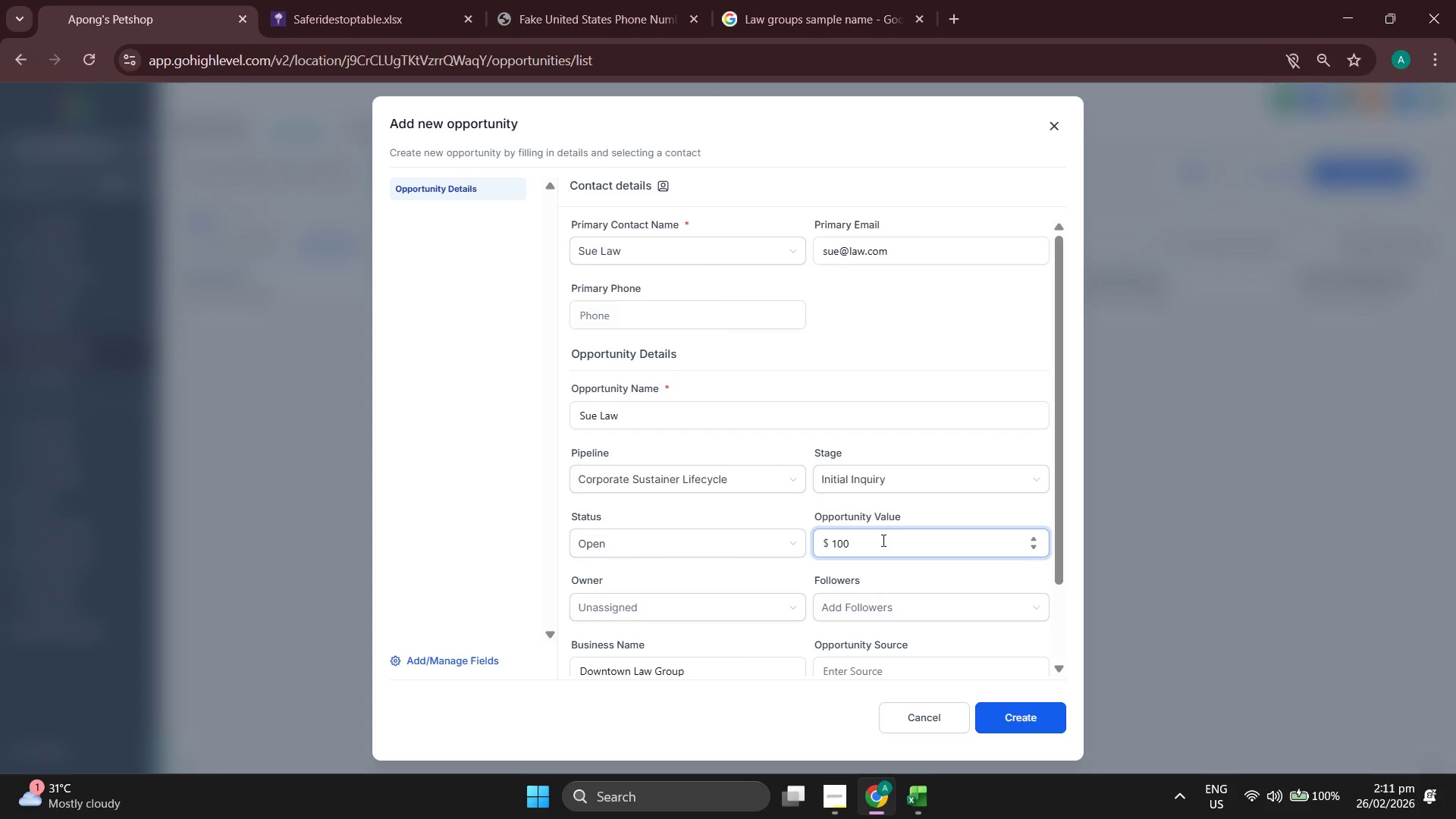 
scroll: coordinate [910, 548], scroll_direction: down, amount: 3.0
 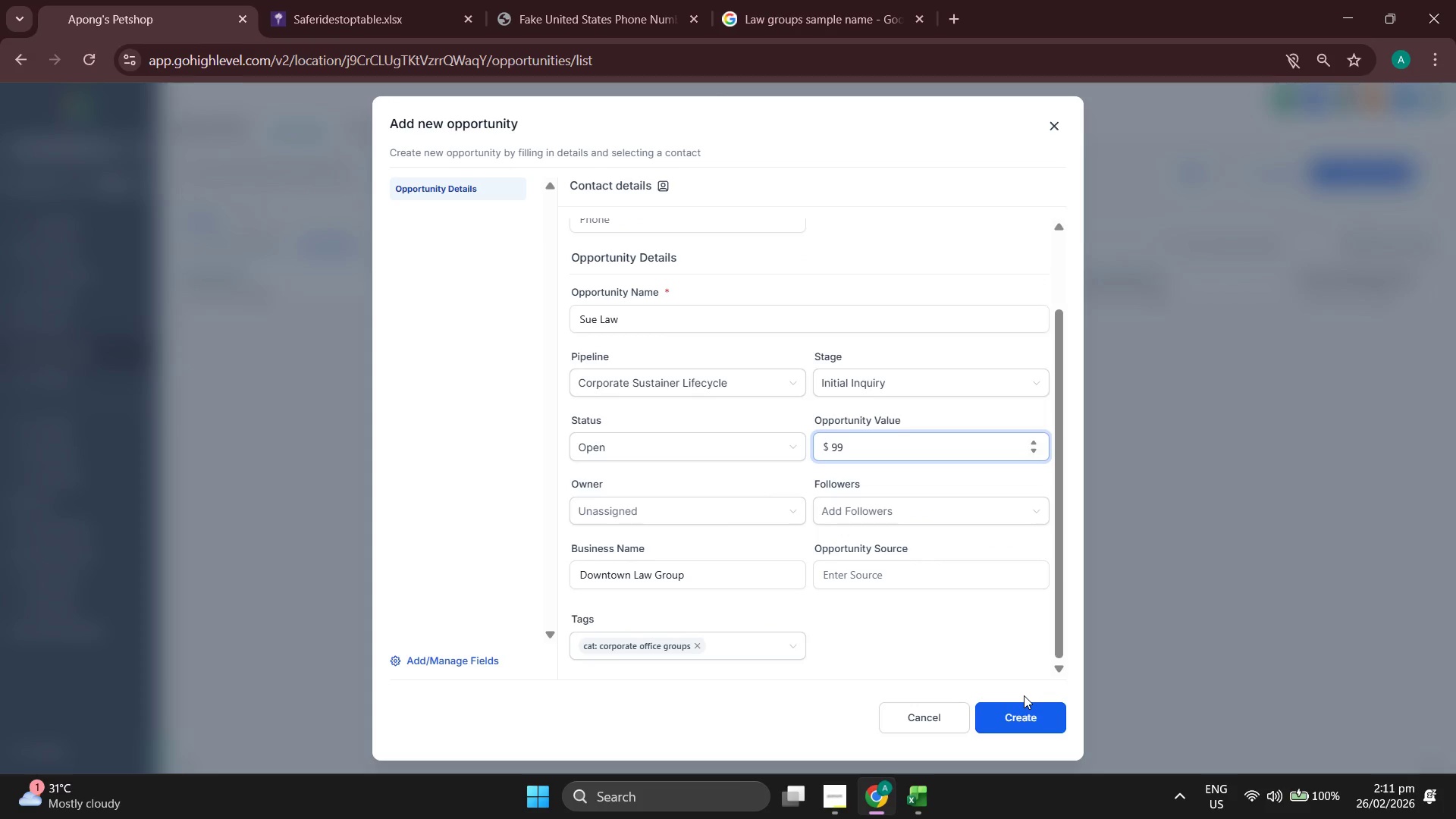 
left_click([1021, 719])
 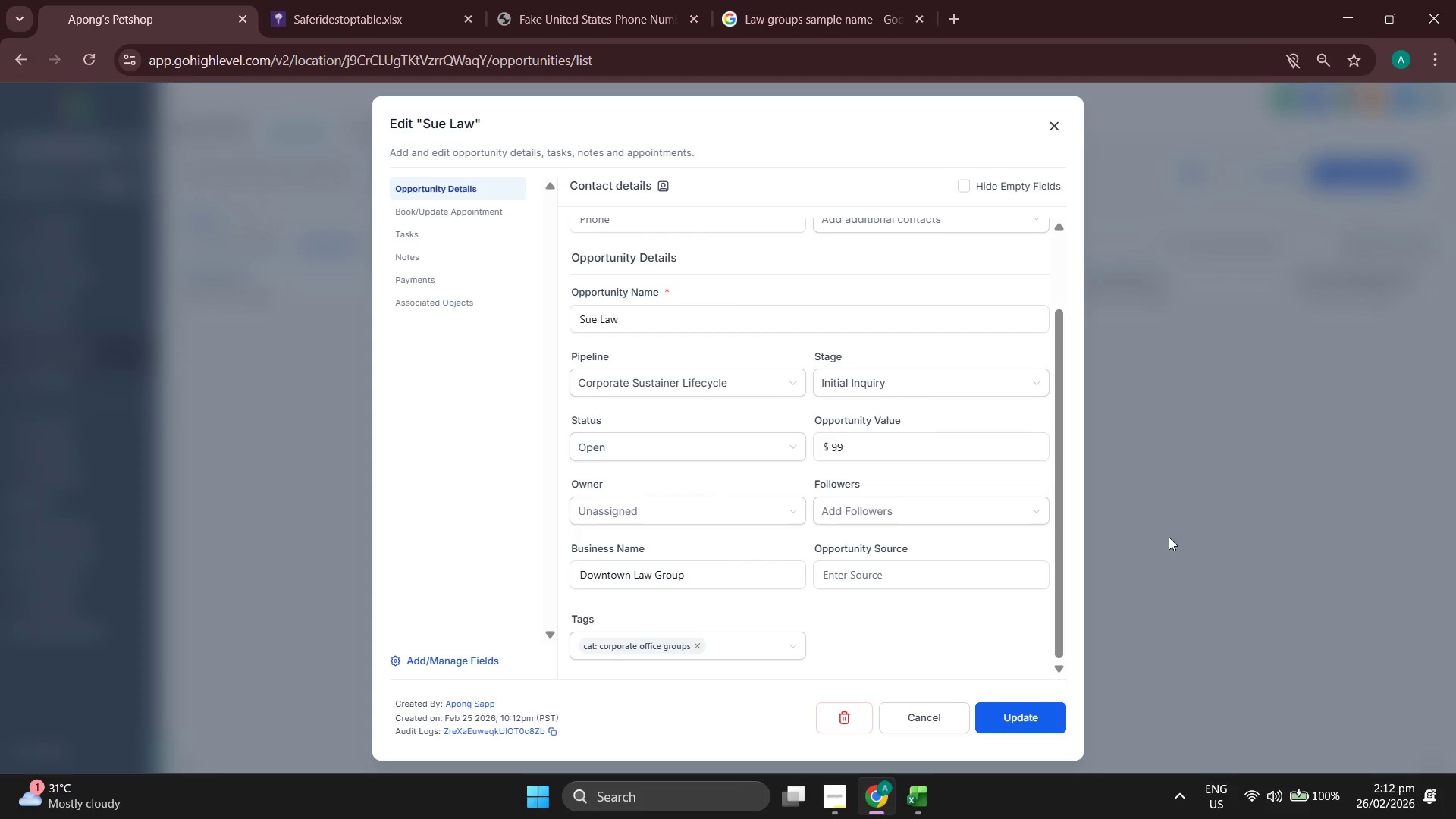 
wait(5.61)
 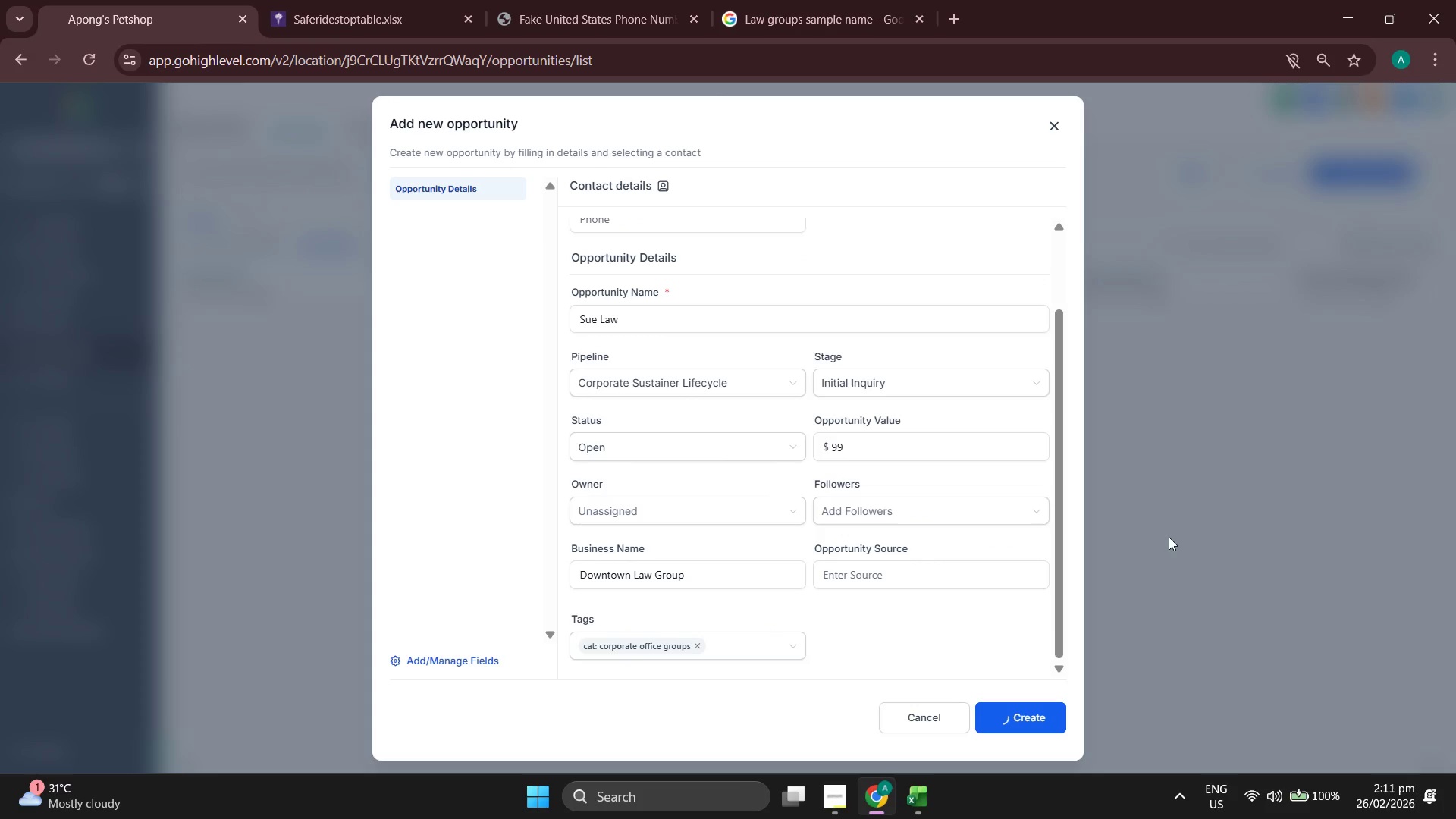 
left_click([875, 447])
 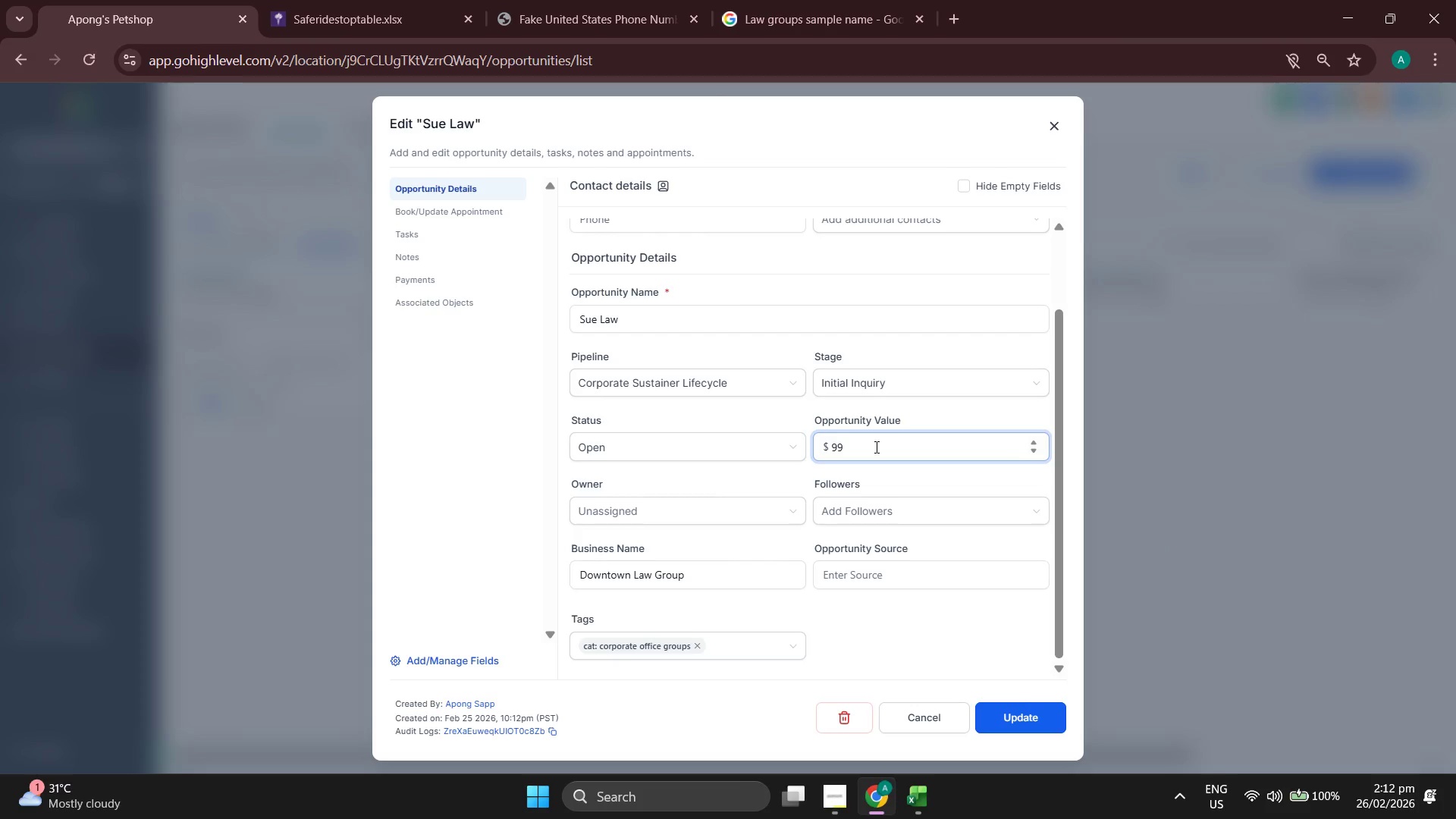 
key(Backspace)
key(Backspace)
key(Backspace)
type(1000)
 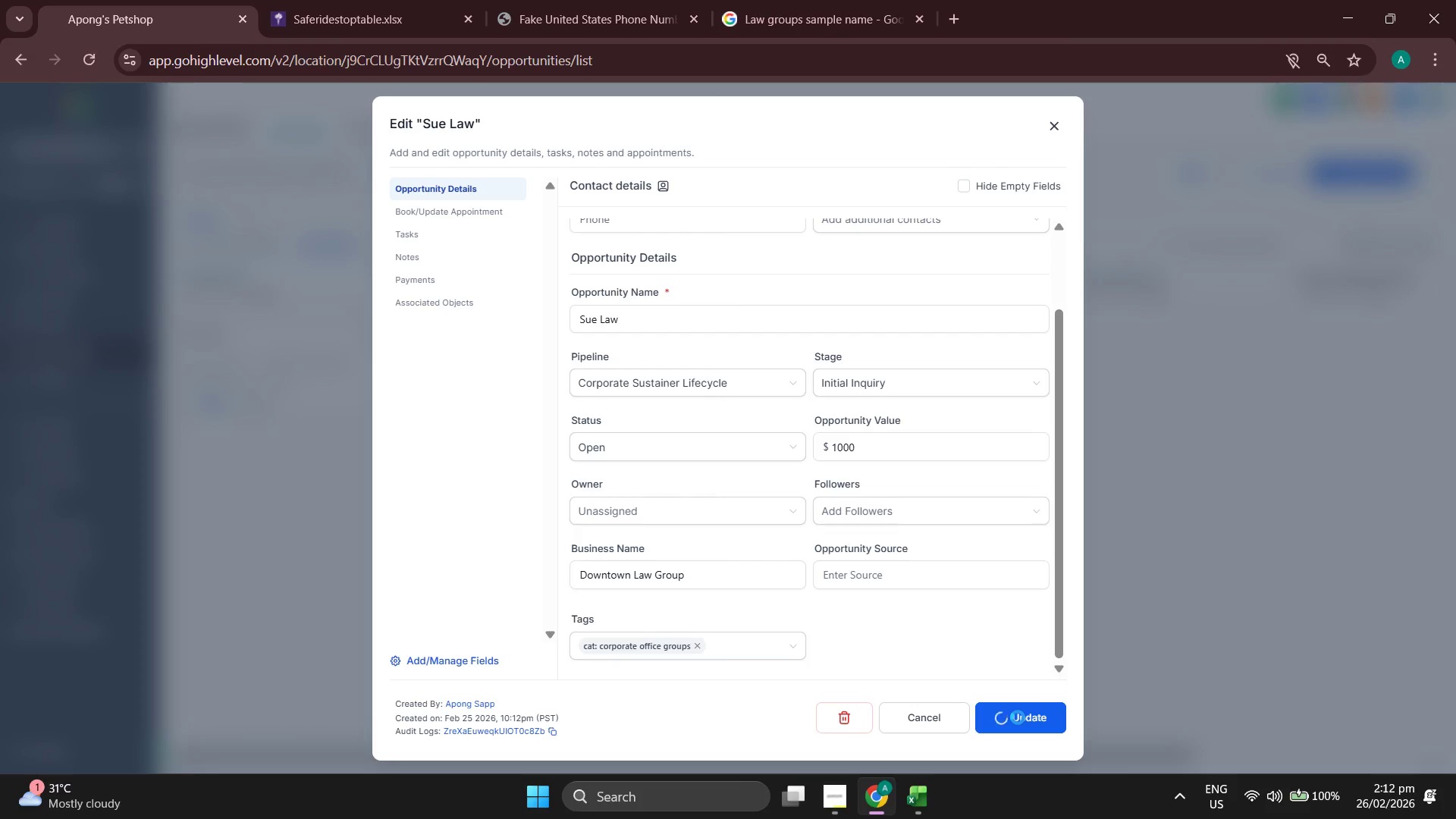 
wait(7.89)
 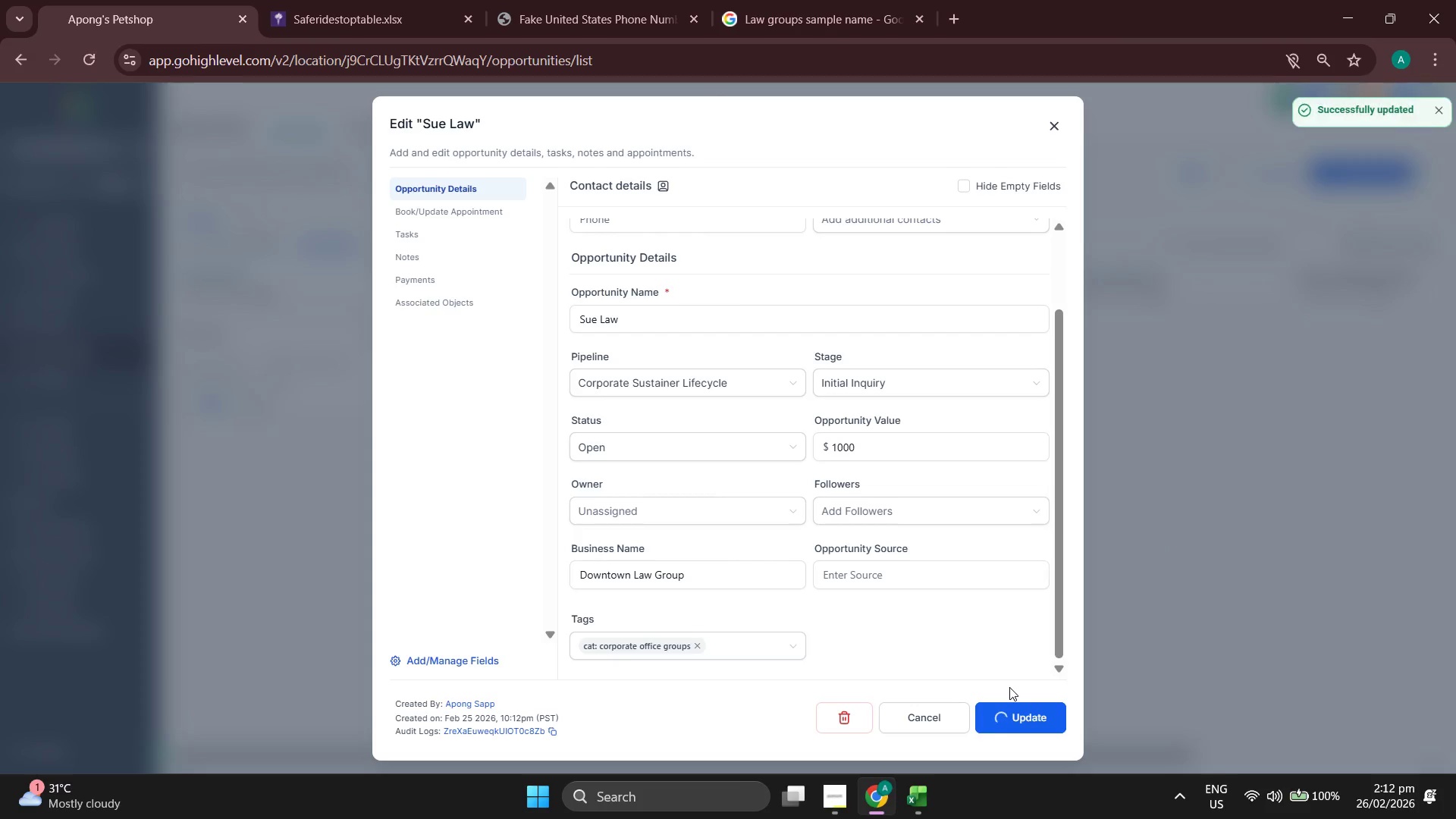 
left_click([1056, 121])
 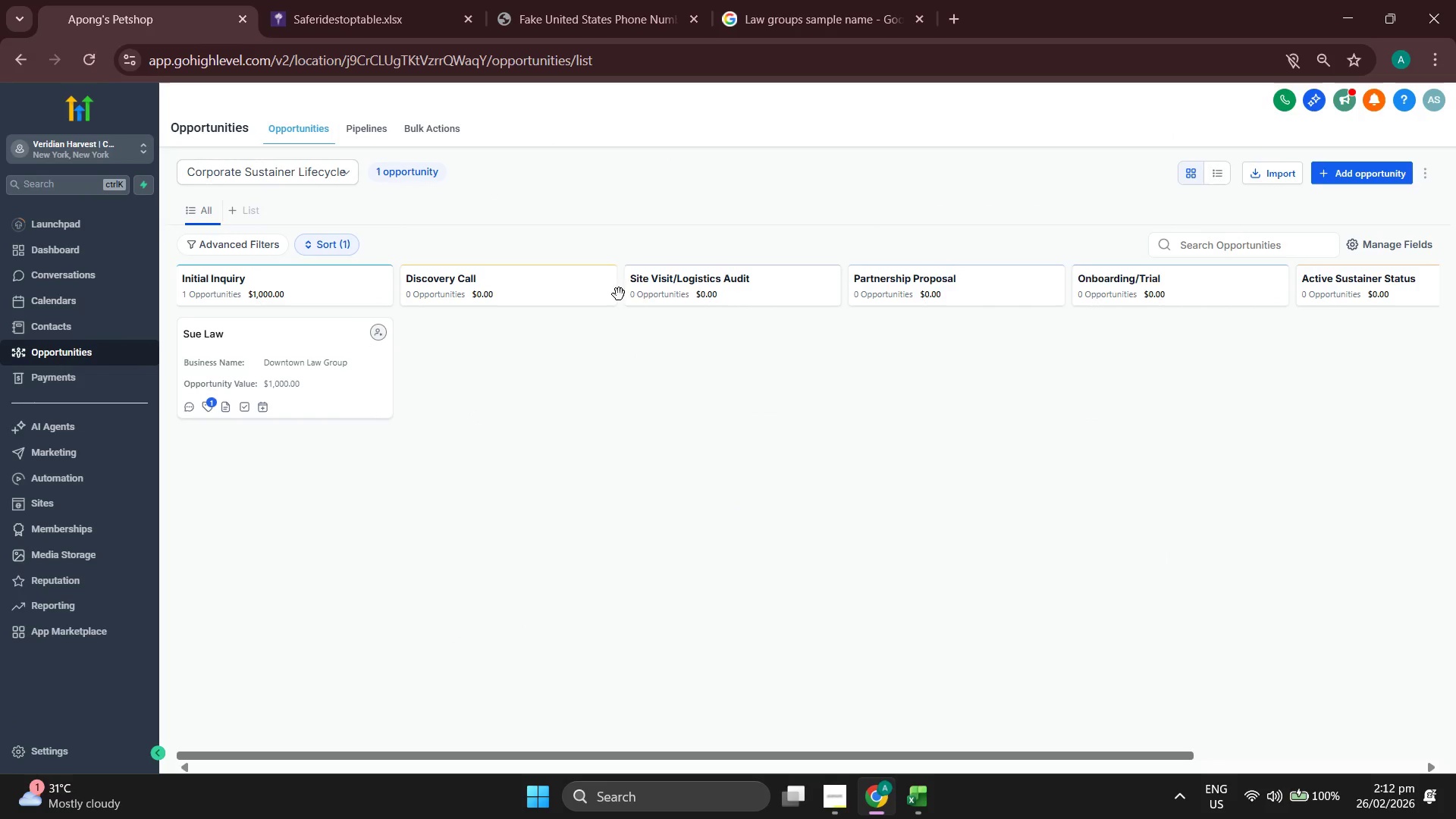 
left_click([1361, 174])
 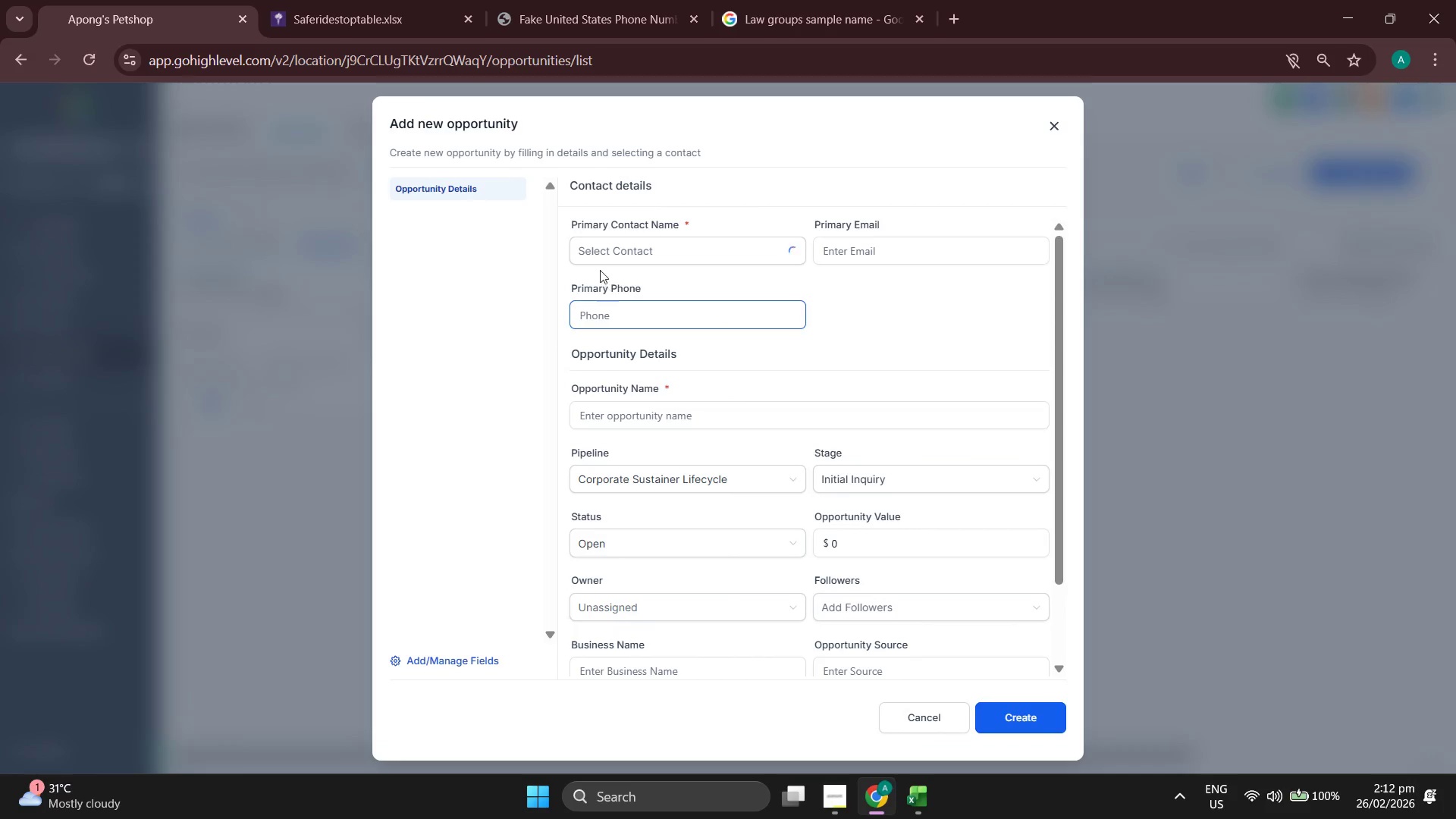 
left_click([635, 248])
 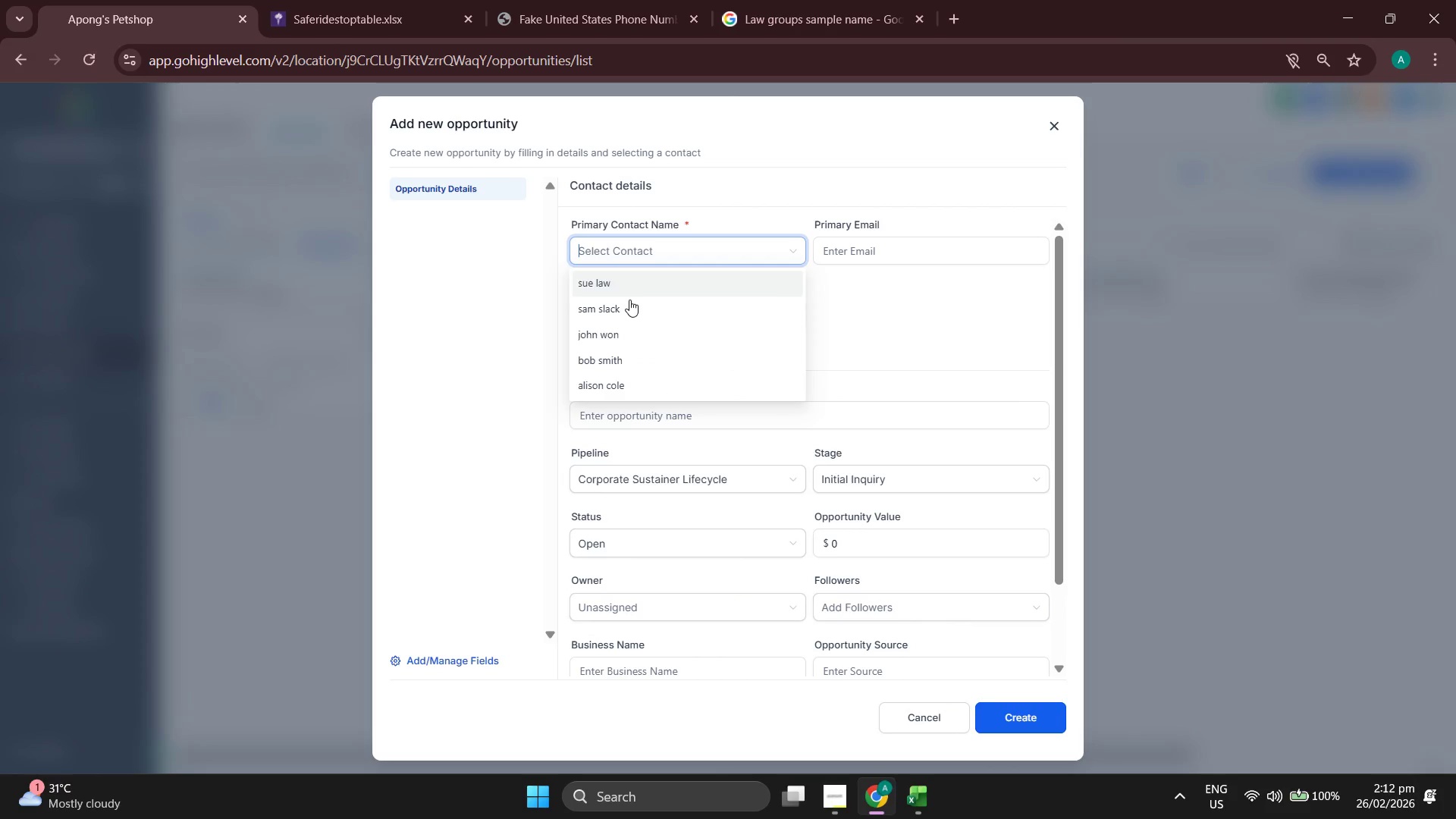 
left_click([628, 307])
 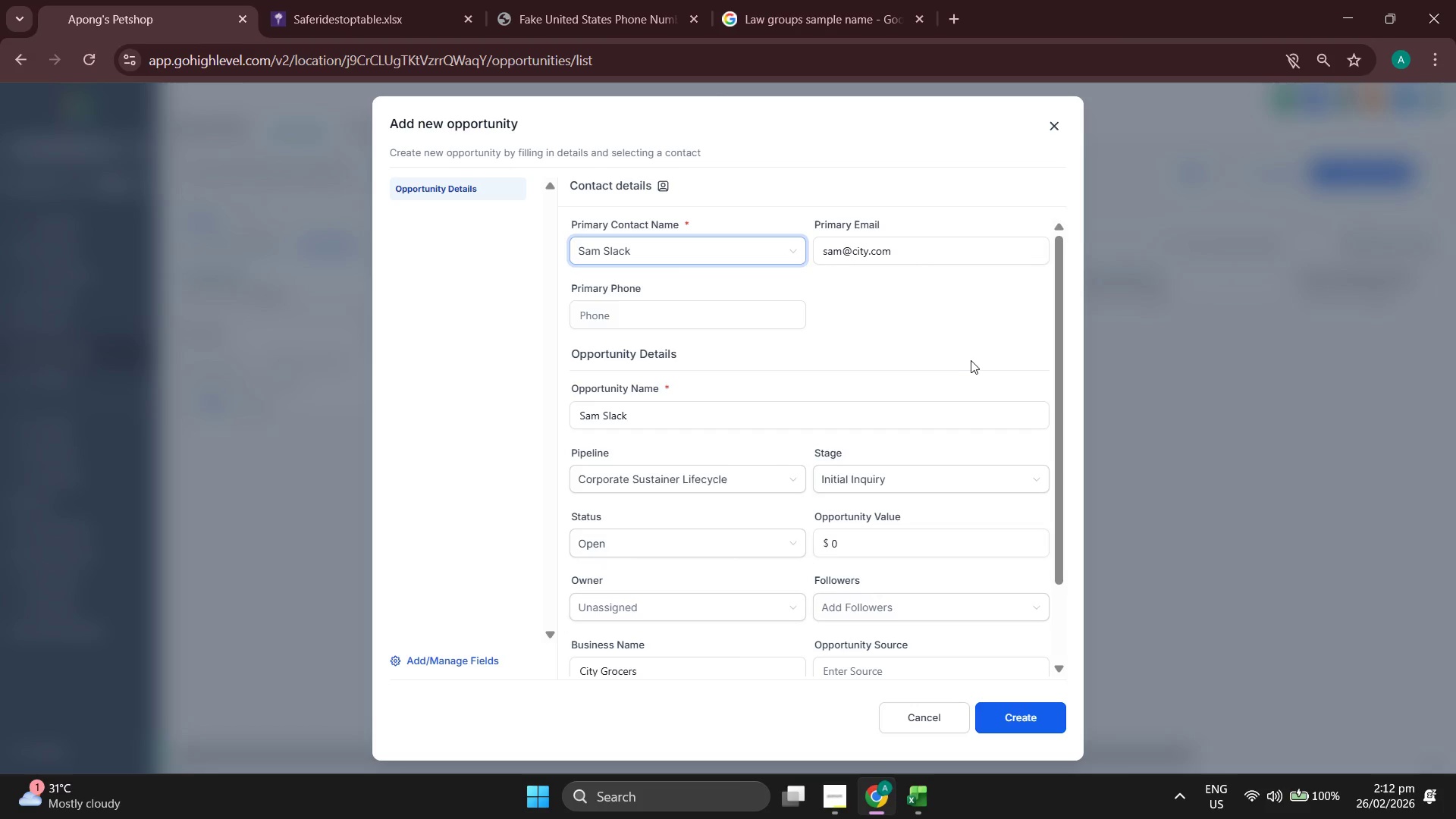 
scroll: coordinate [947, 346], scroll_direction: down, amount: 1.0
 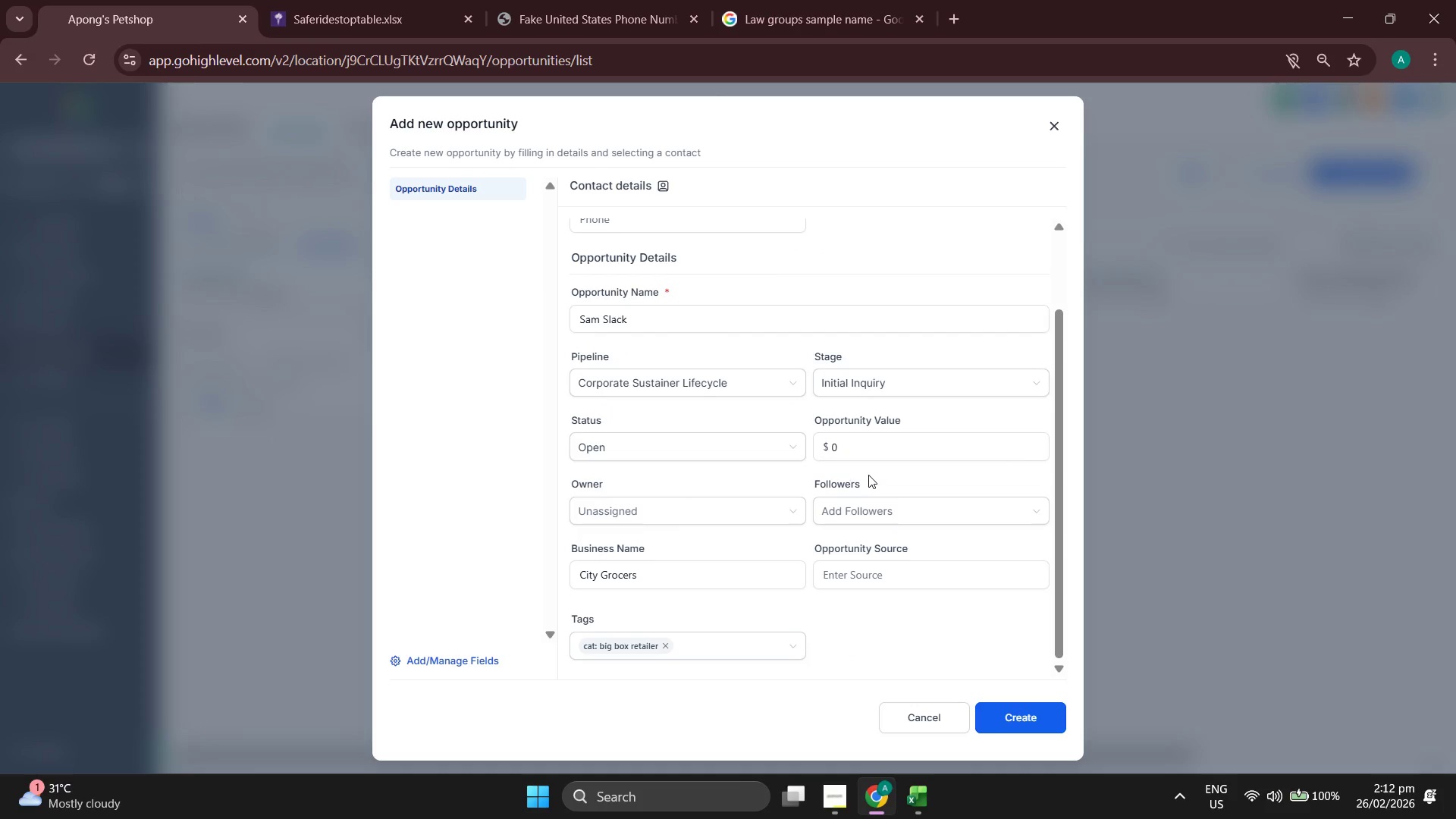 
left_click([871, 450])
 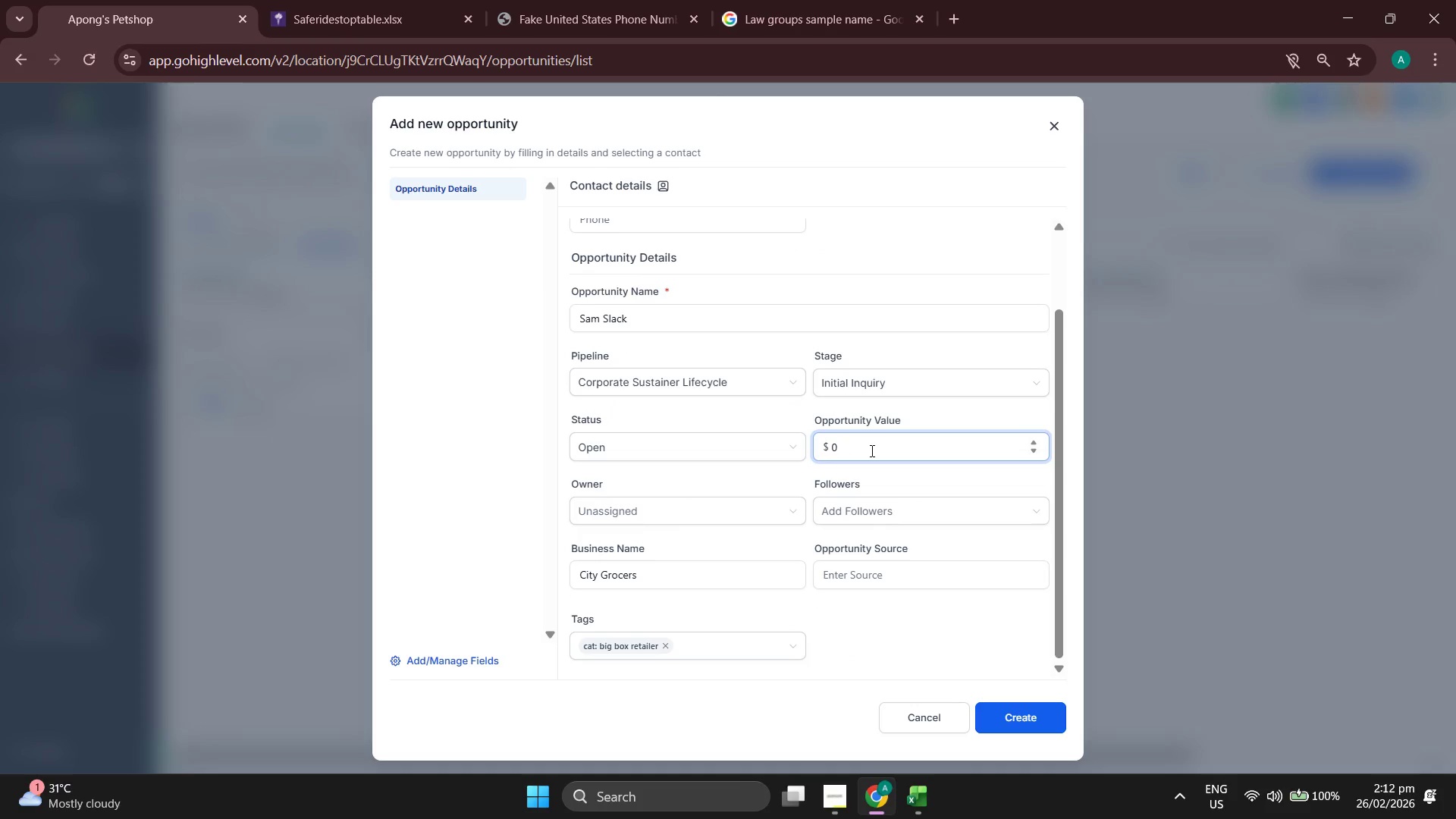 
key(Backspace)
type(500)
 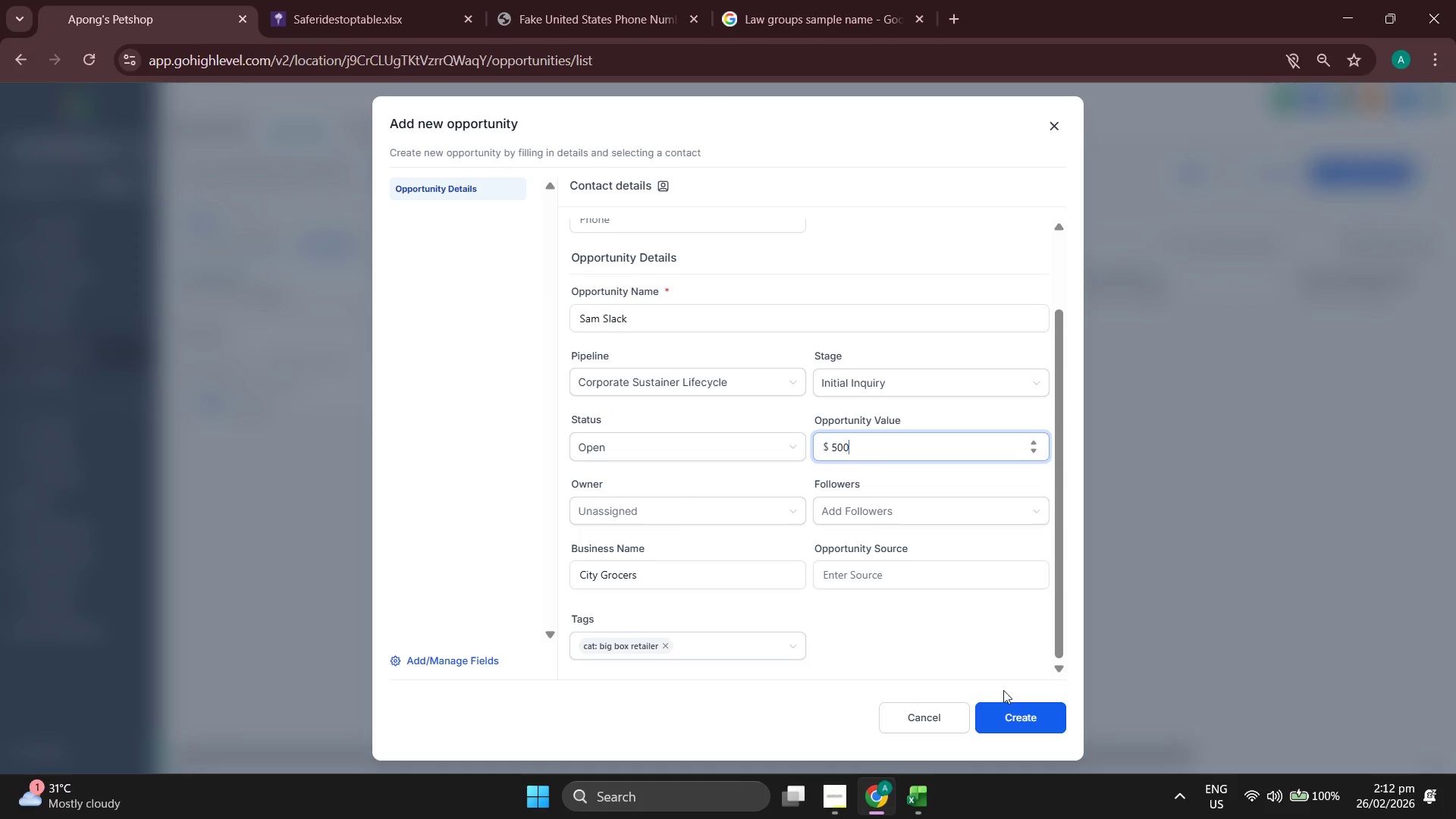 
left_click([1010, 704])
 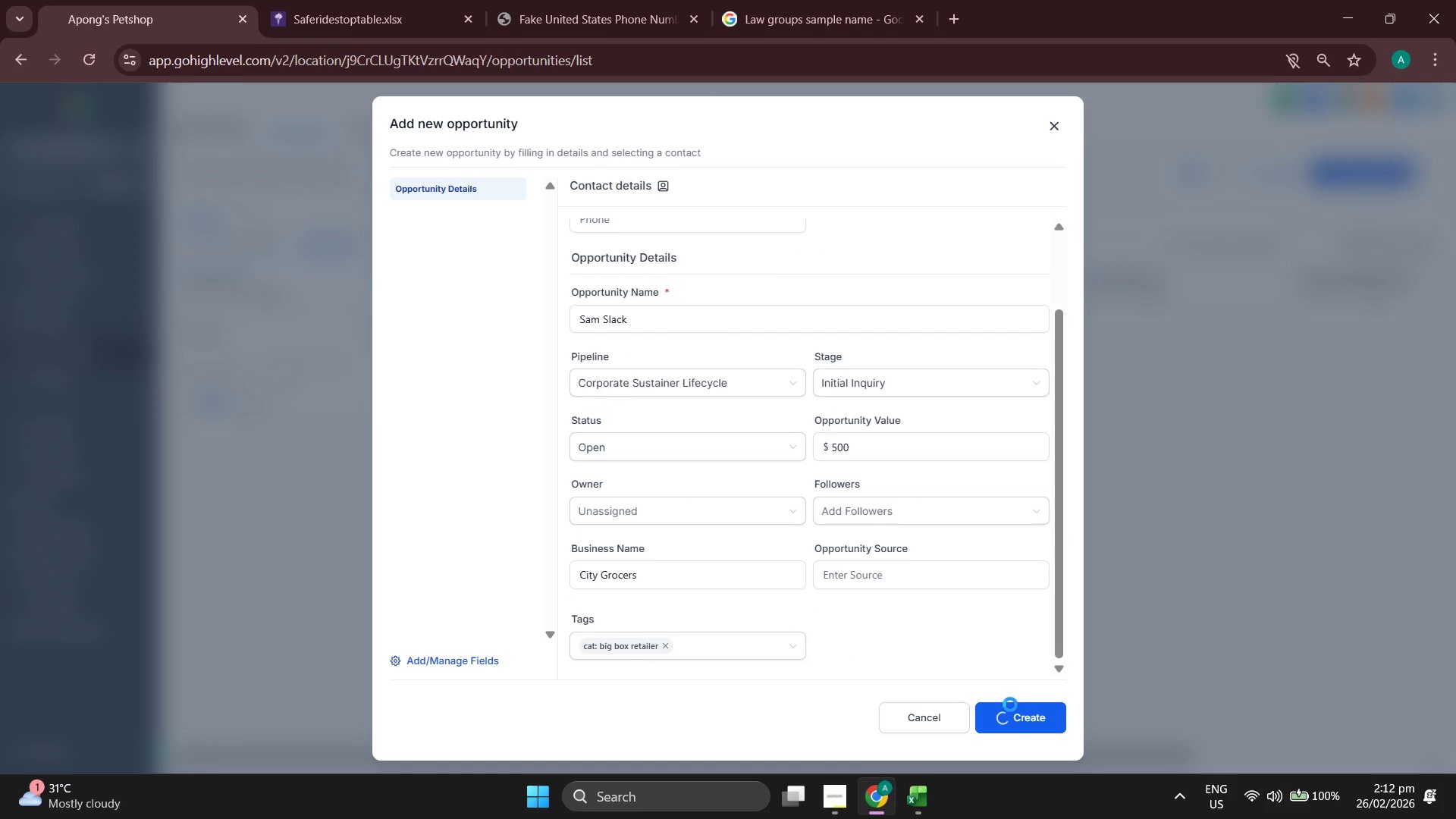 
scroll: coordinate [937, 594], scroll_direction: down, amount: 4.0
 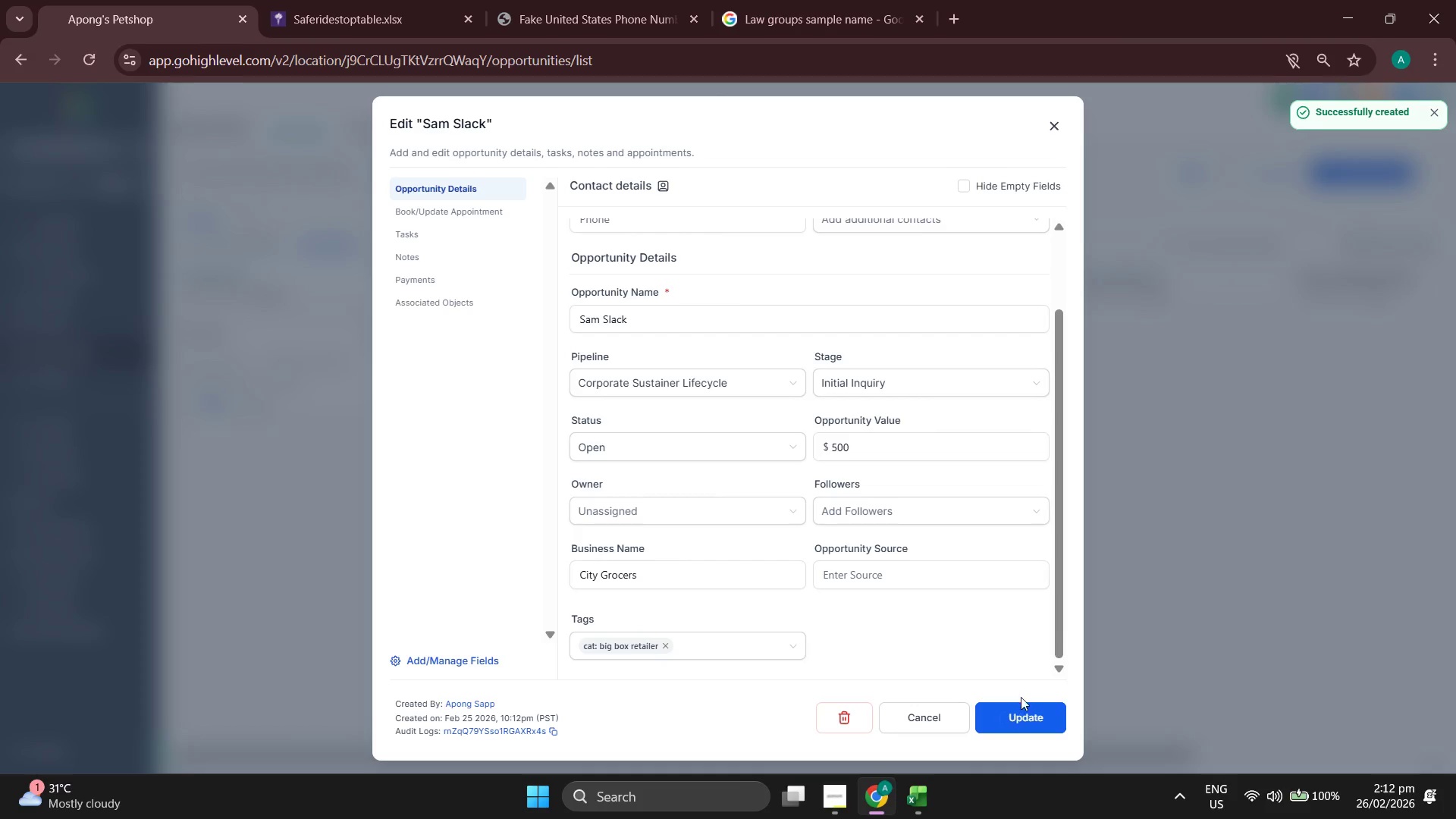 
left_click([1034, 722])
 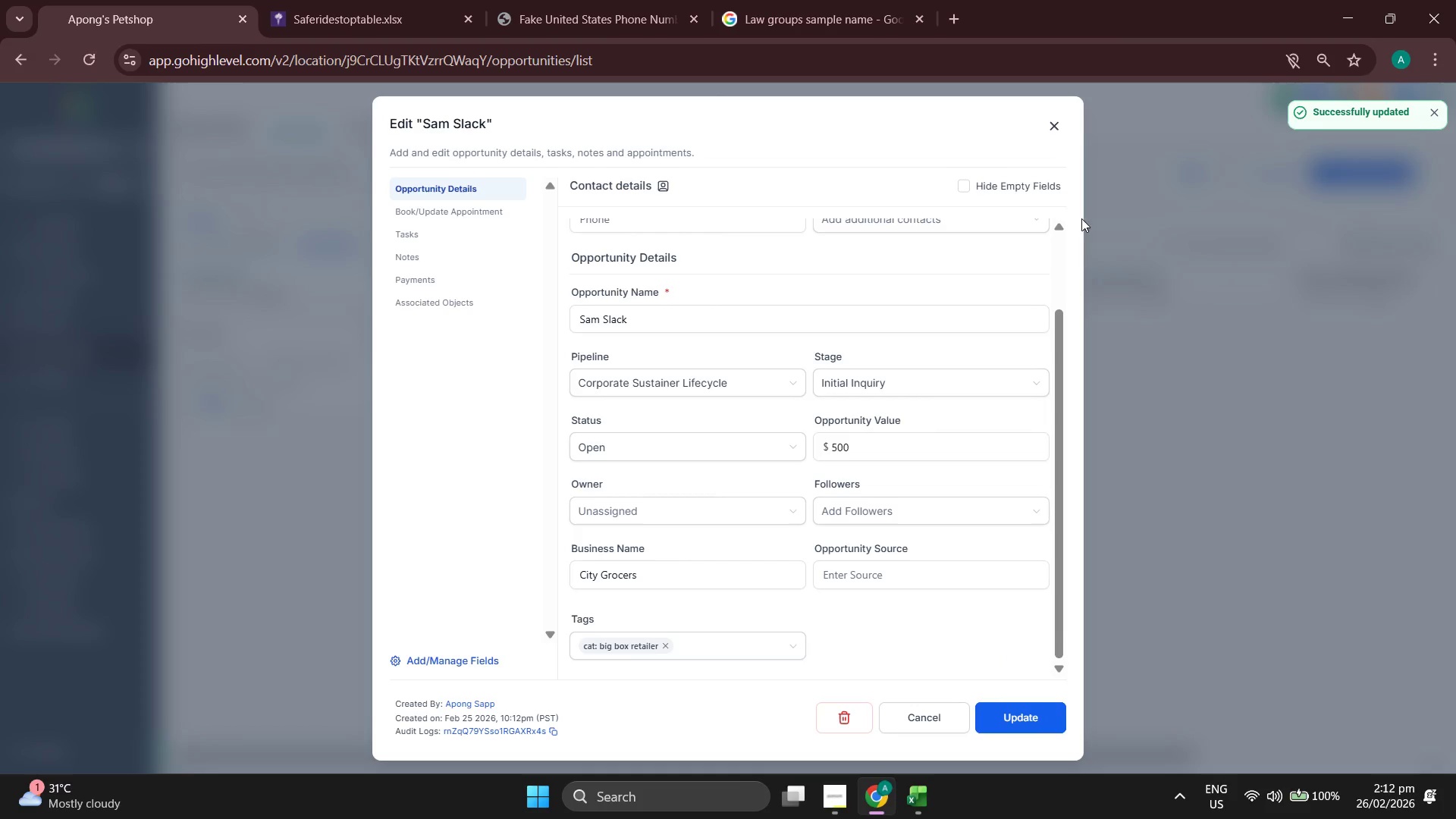 
left_click([1053, 123])
 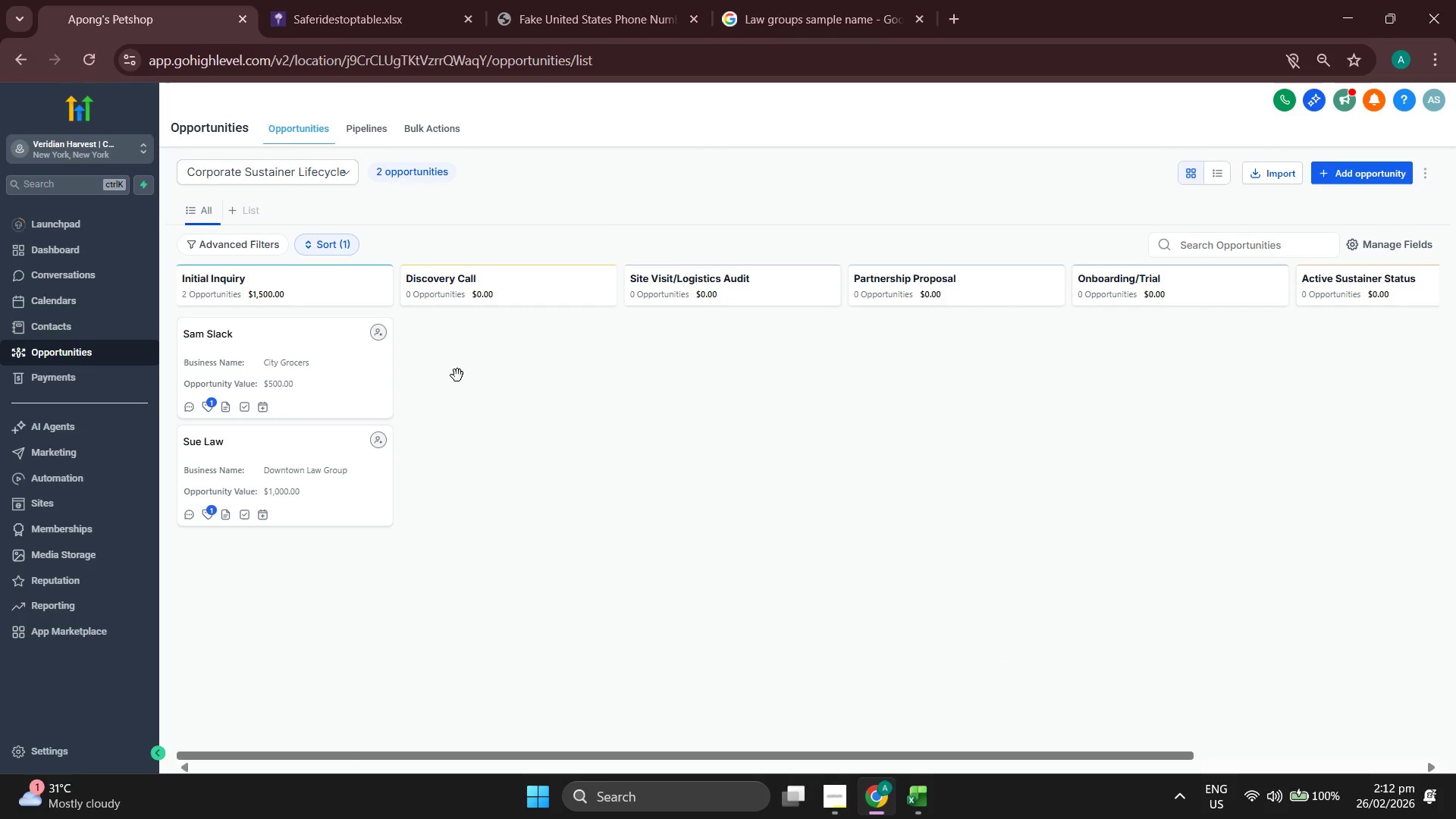 
wait(6.59)
 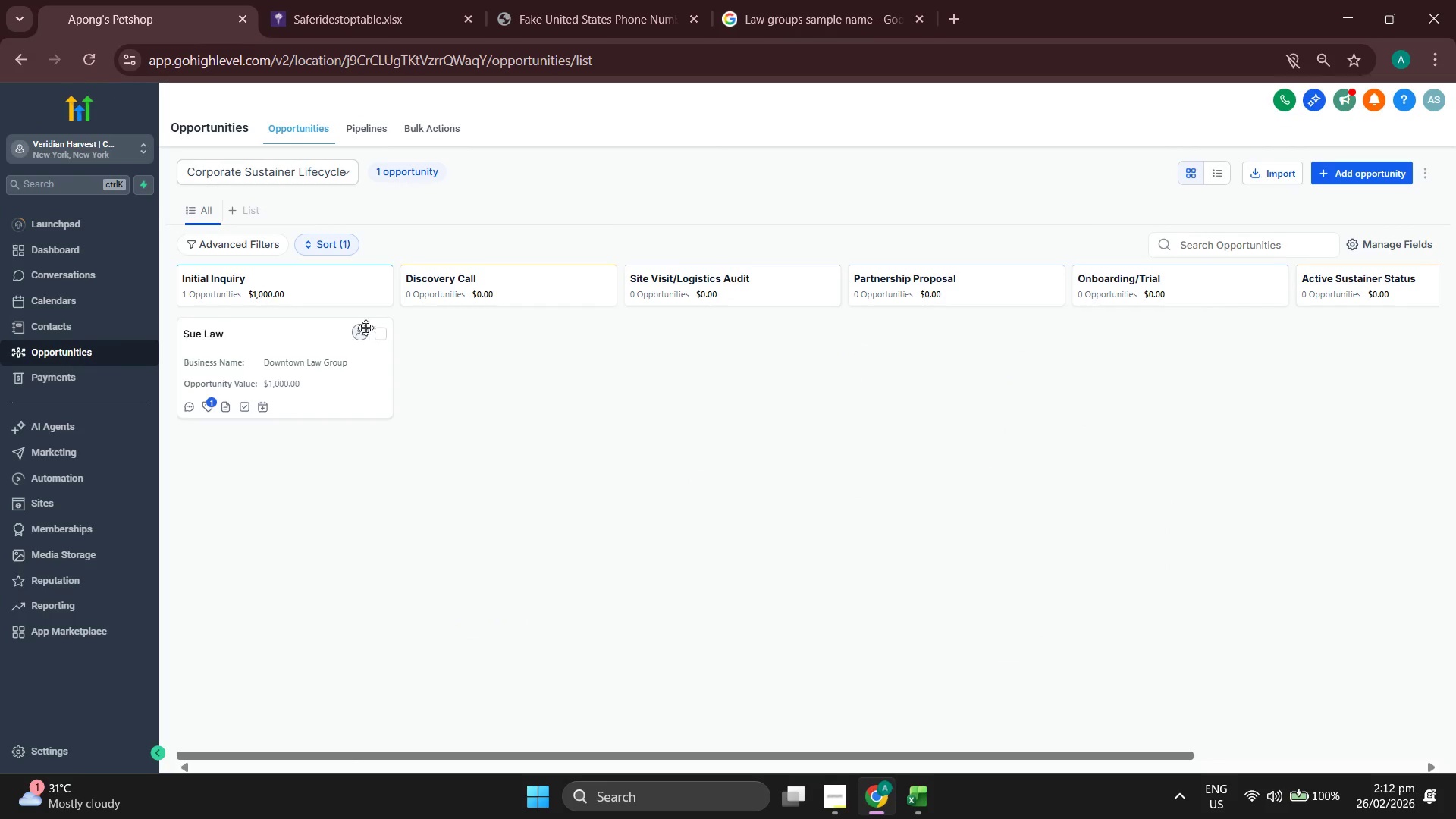 
left_click([90, 249])
 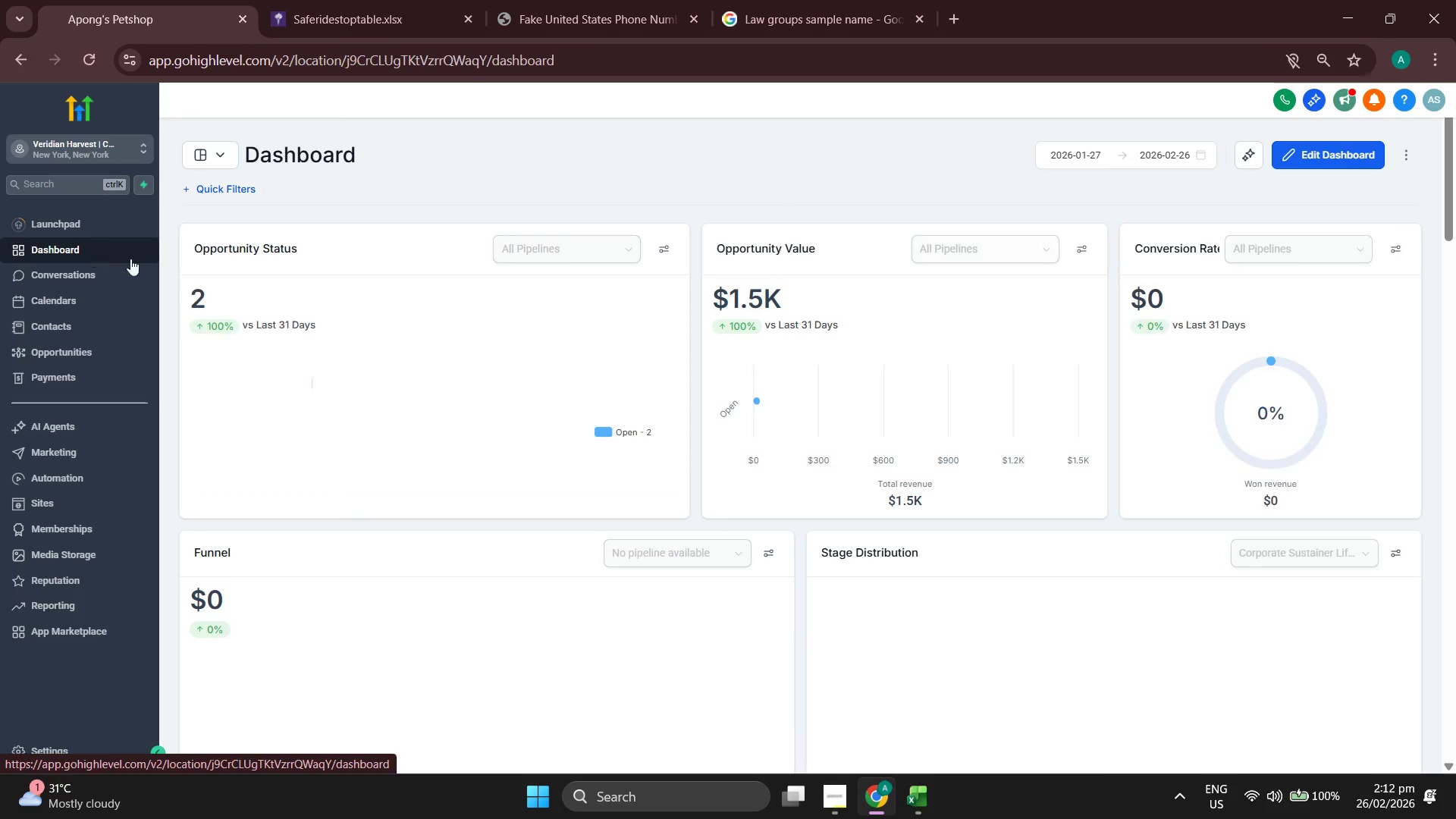 
scroll: coordinate [776, 341], scroll_direction: down, amount: 3.0
 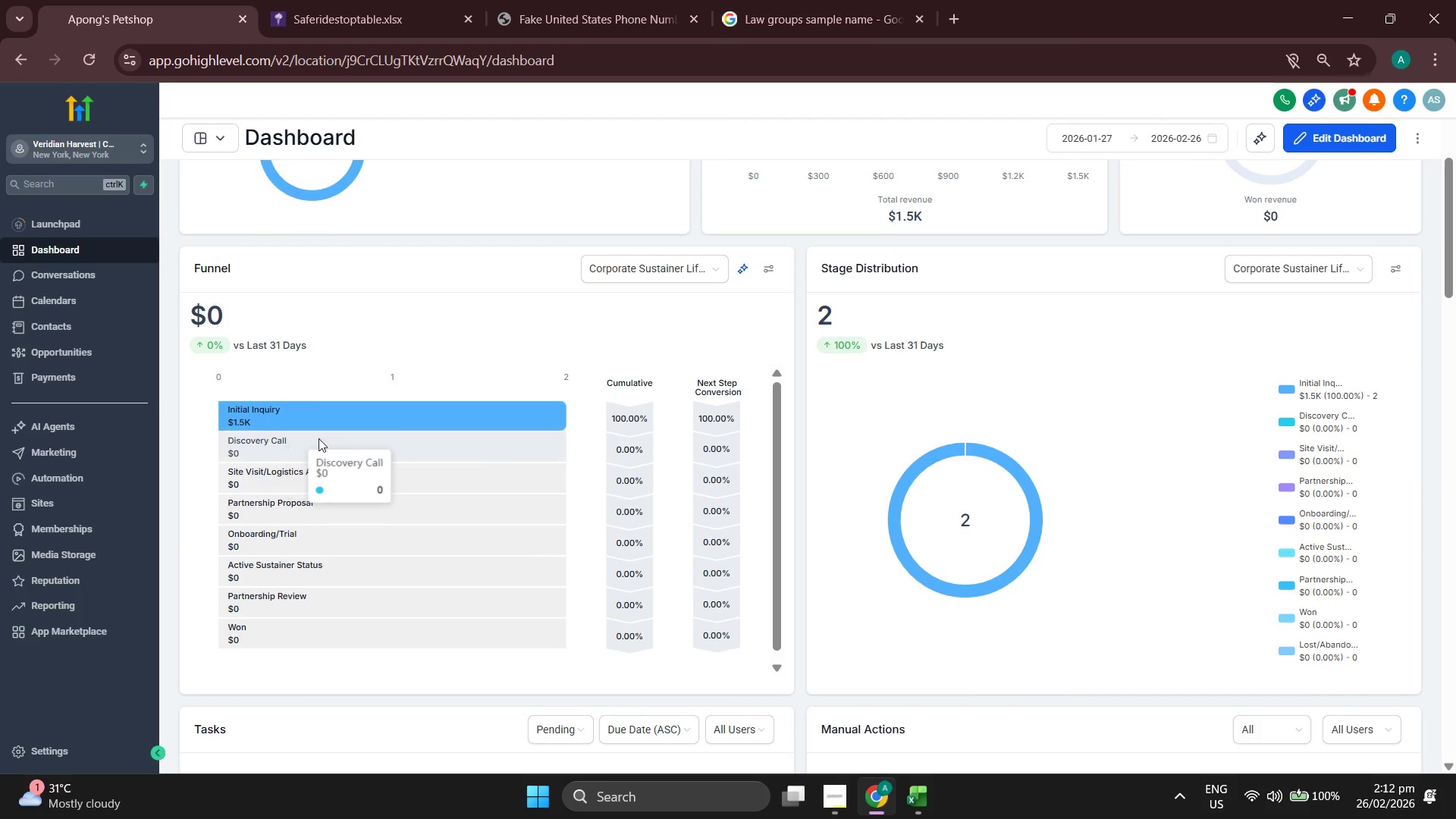 
scroll: coordinate [601, 461], scroll_direction: up, amount: 3.0
 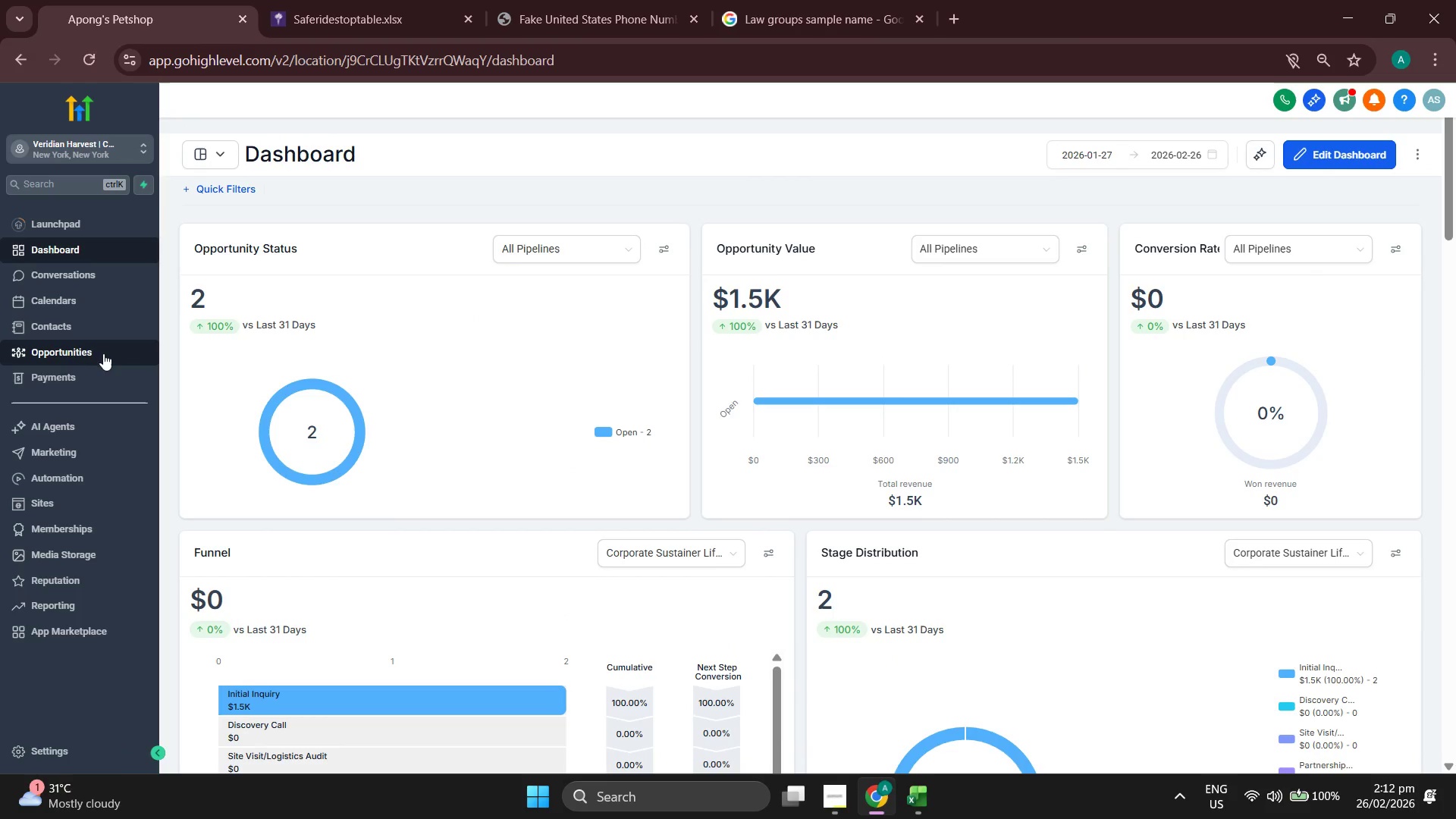 
left_click([89, 346])
 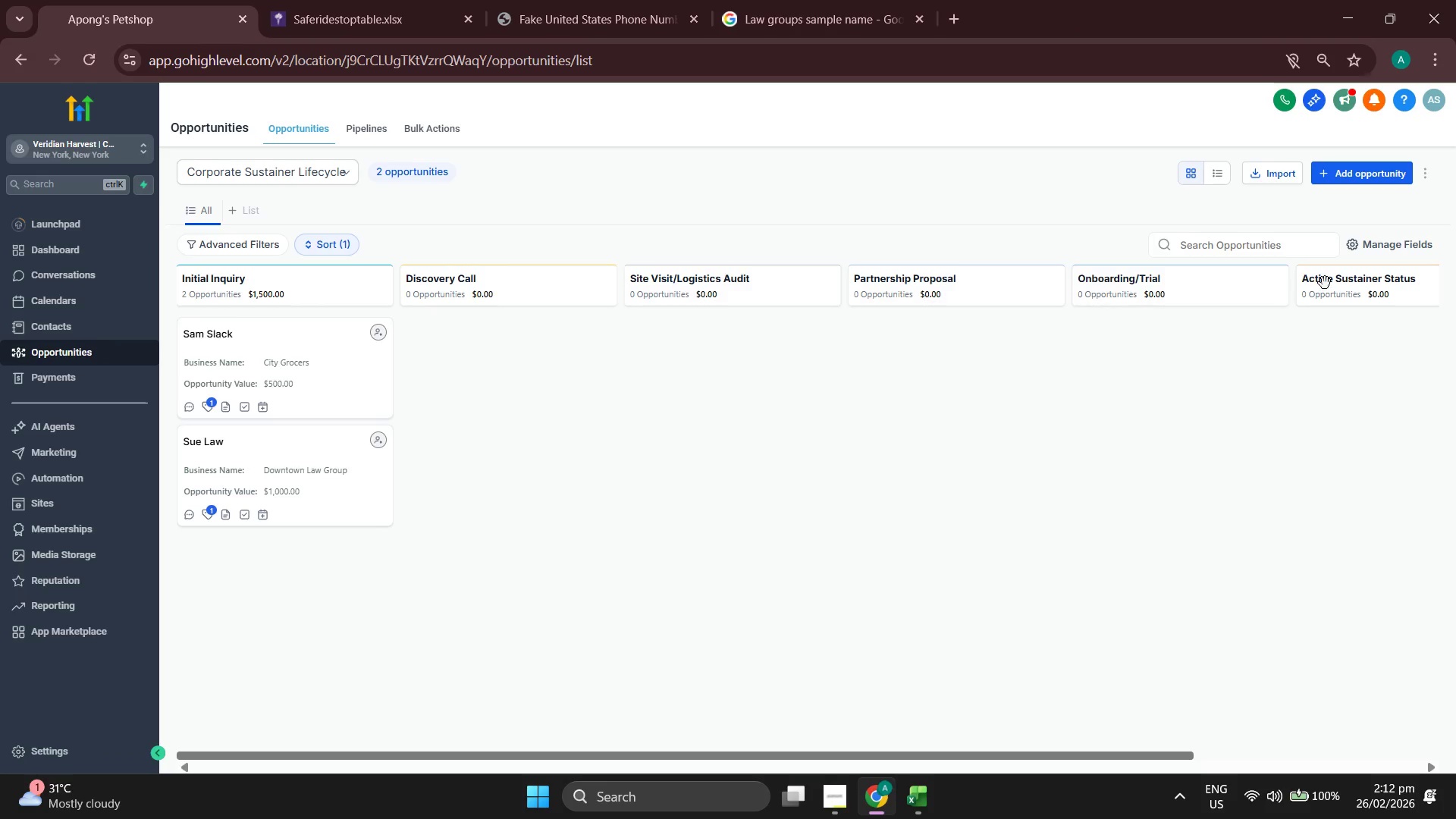 
left_click([1360, 179])
 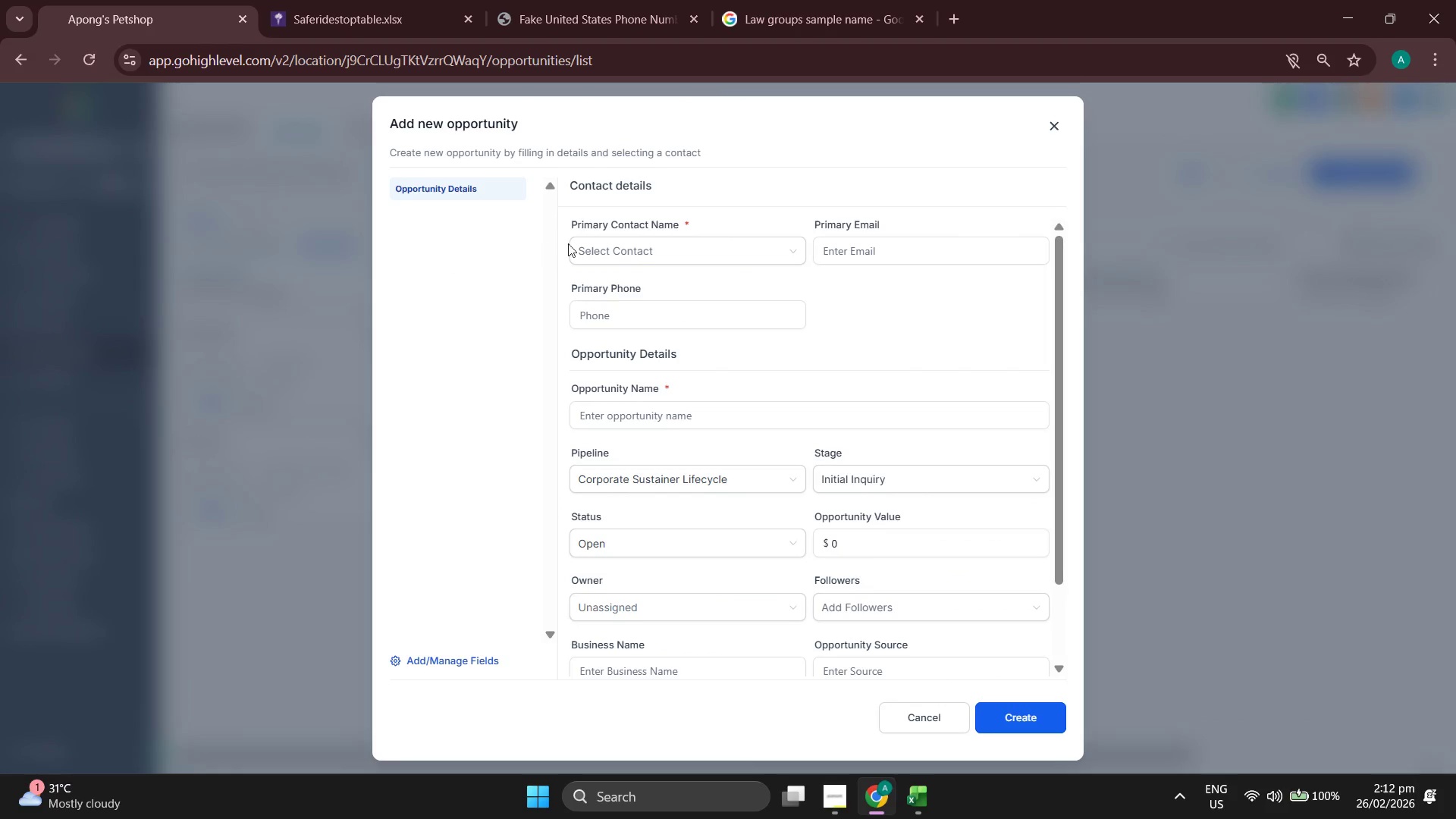 
left_click([682, 245])
 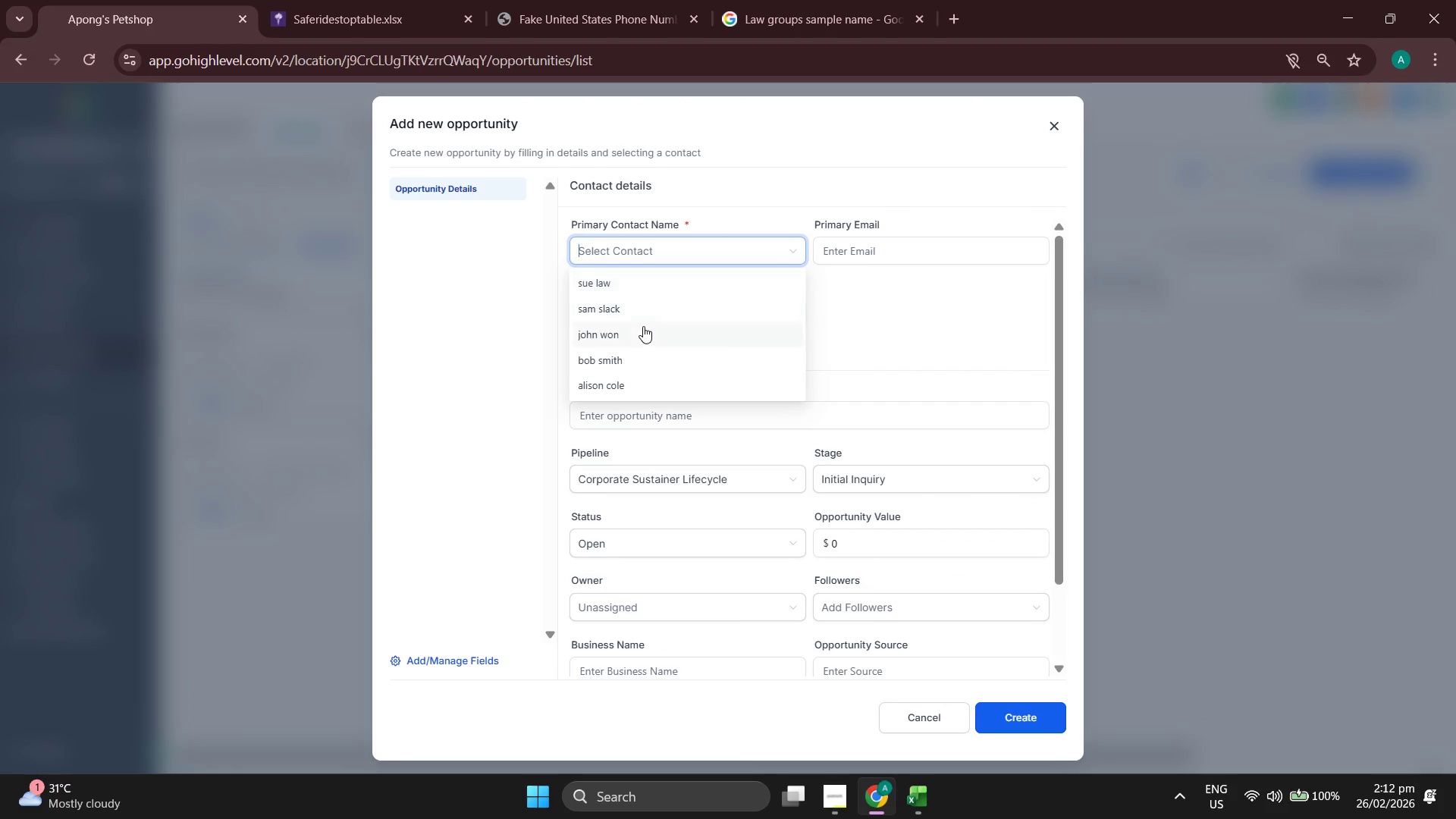 
left_click([643, 326])
 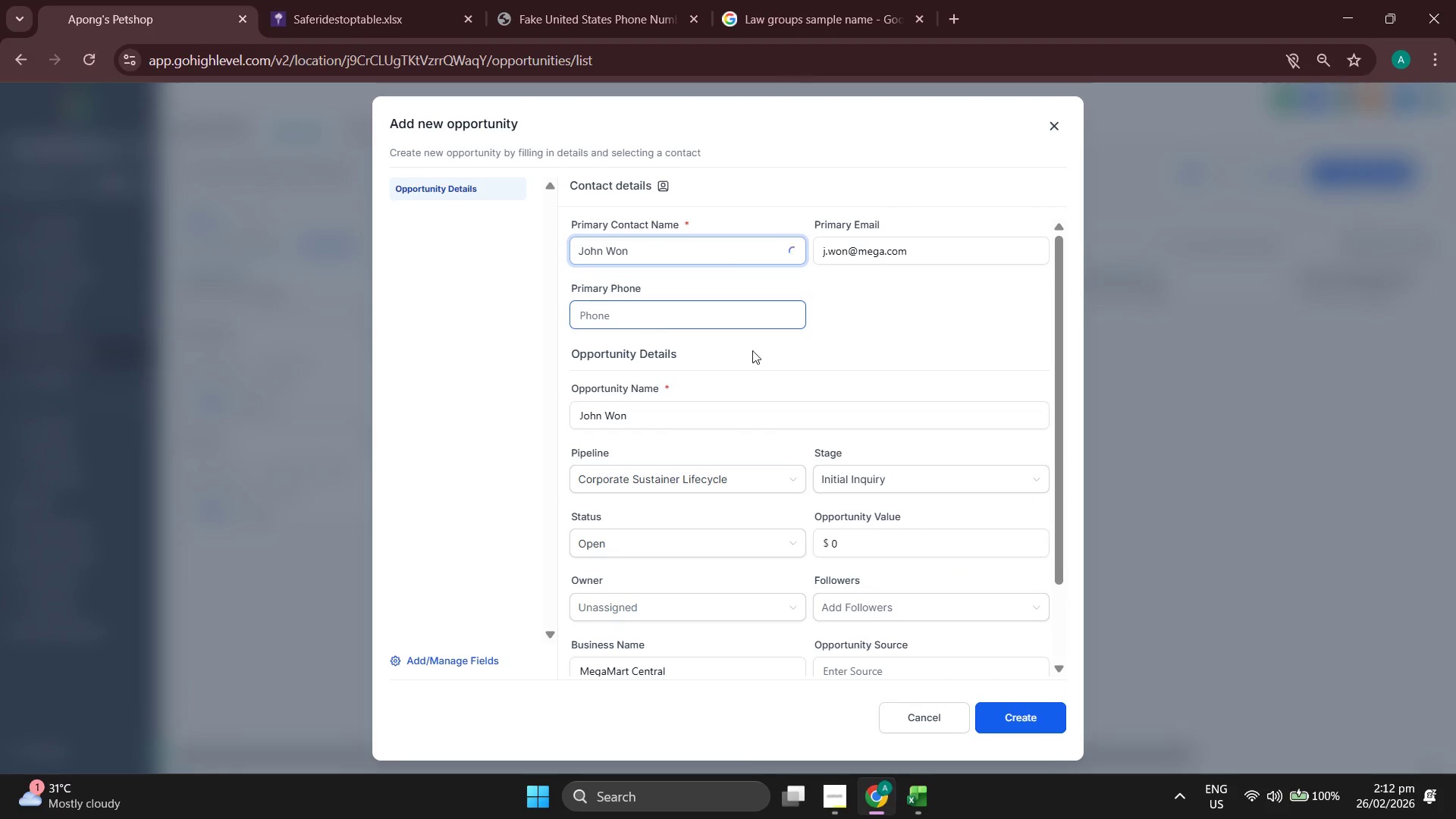 
scroll: coordinate [922, 390], scroll_direction: down, amount: 4.0
 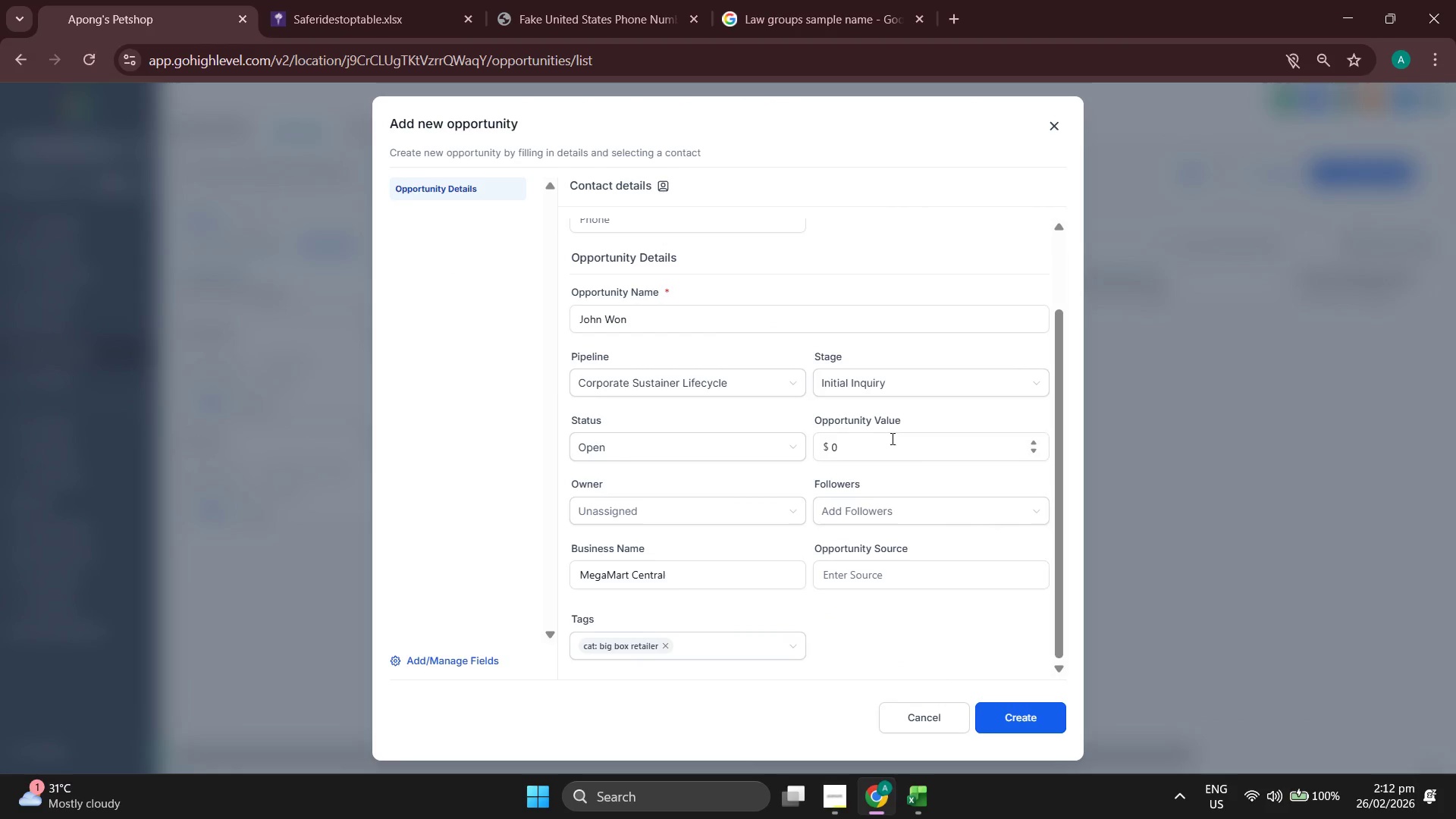 
left_click([890, 443])
 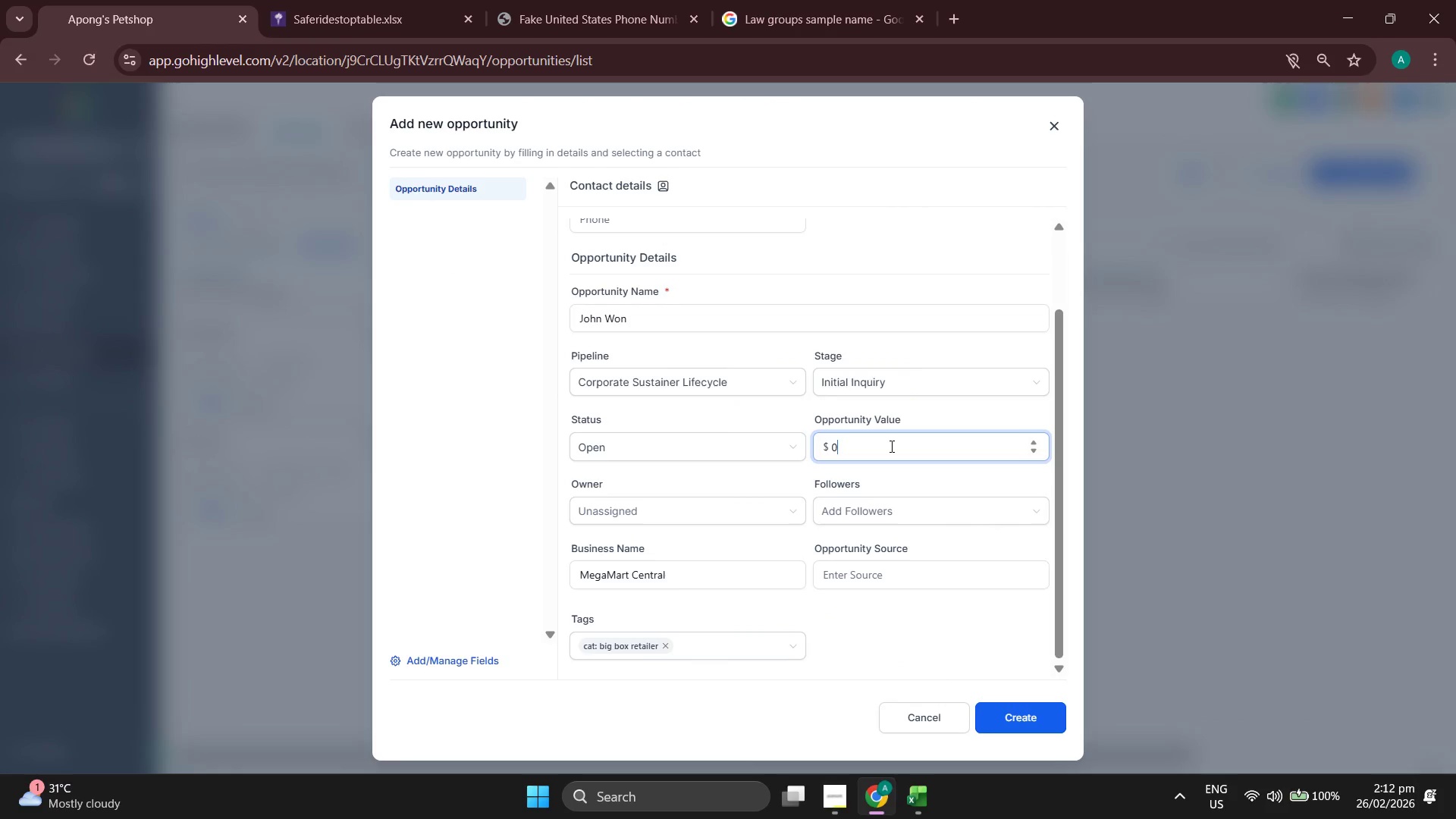 
type(7)
key(Backspace)
key(Backspace)
type(700)
 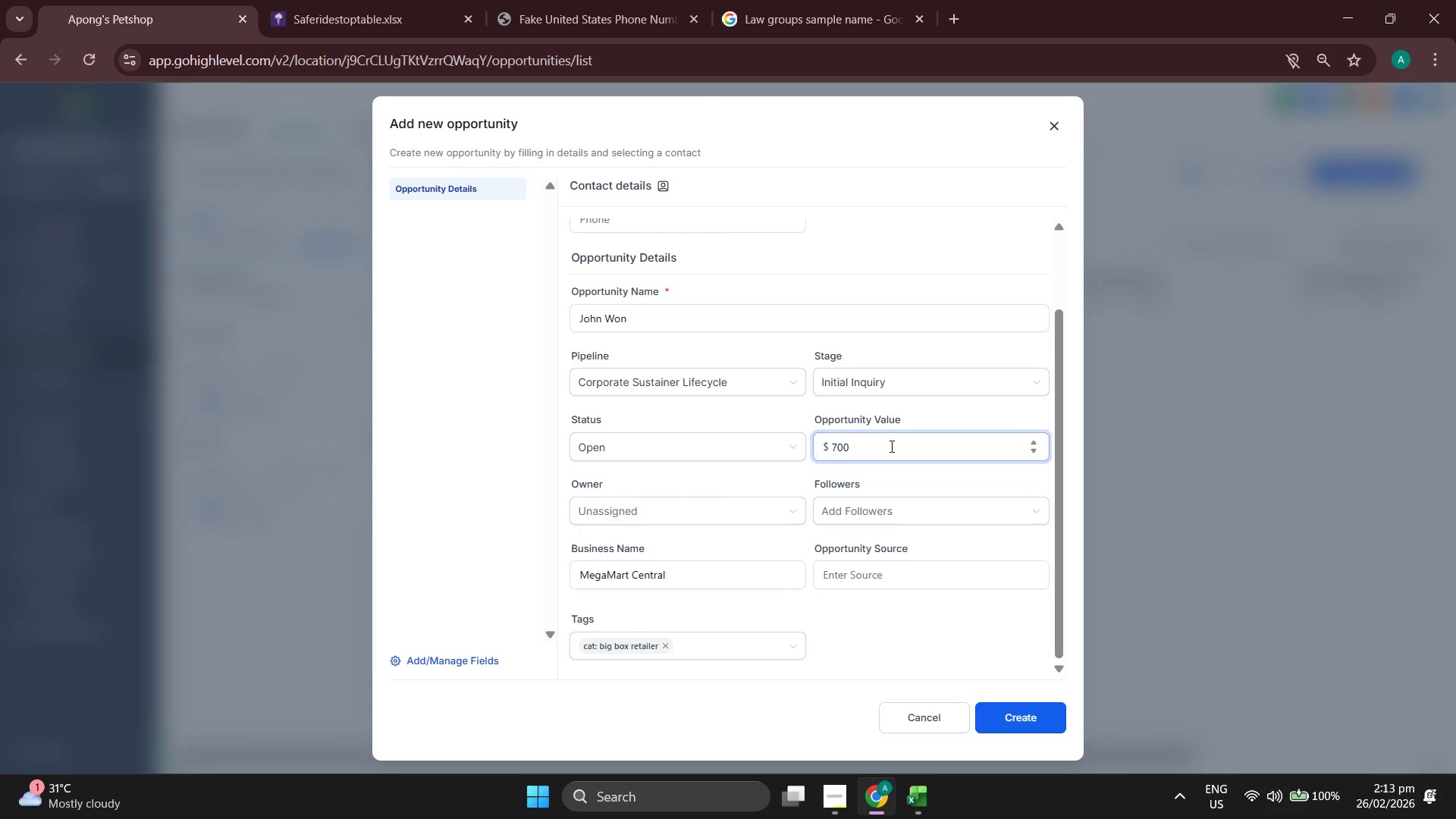 
scroll: coordinate [894, 449], scroll_direction: down, amount: 3.0
 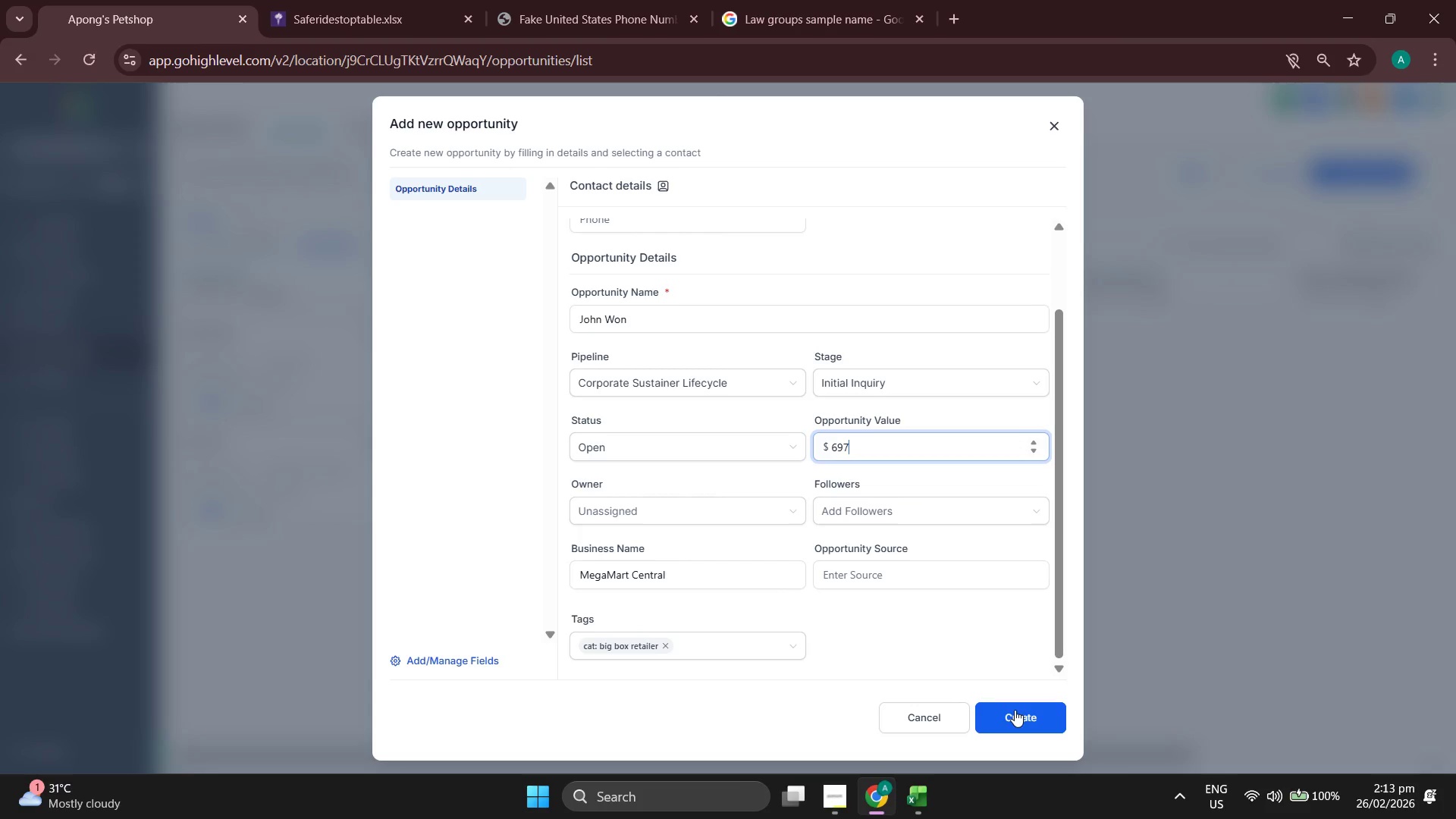 
left_click([1015, 710])
 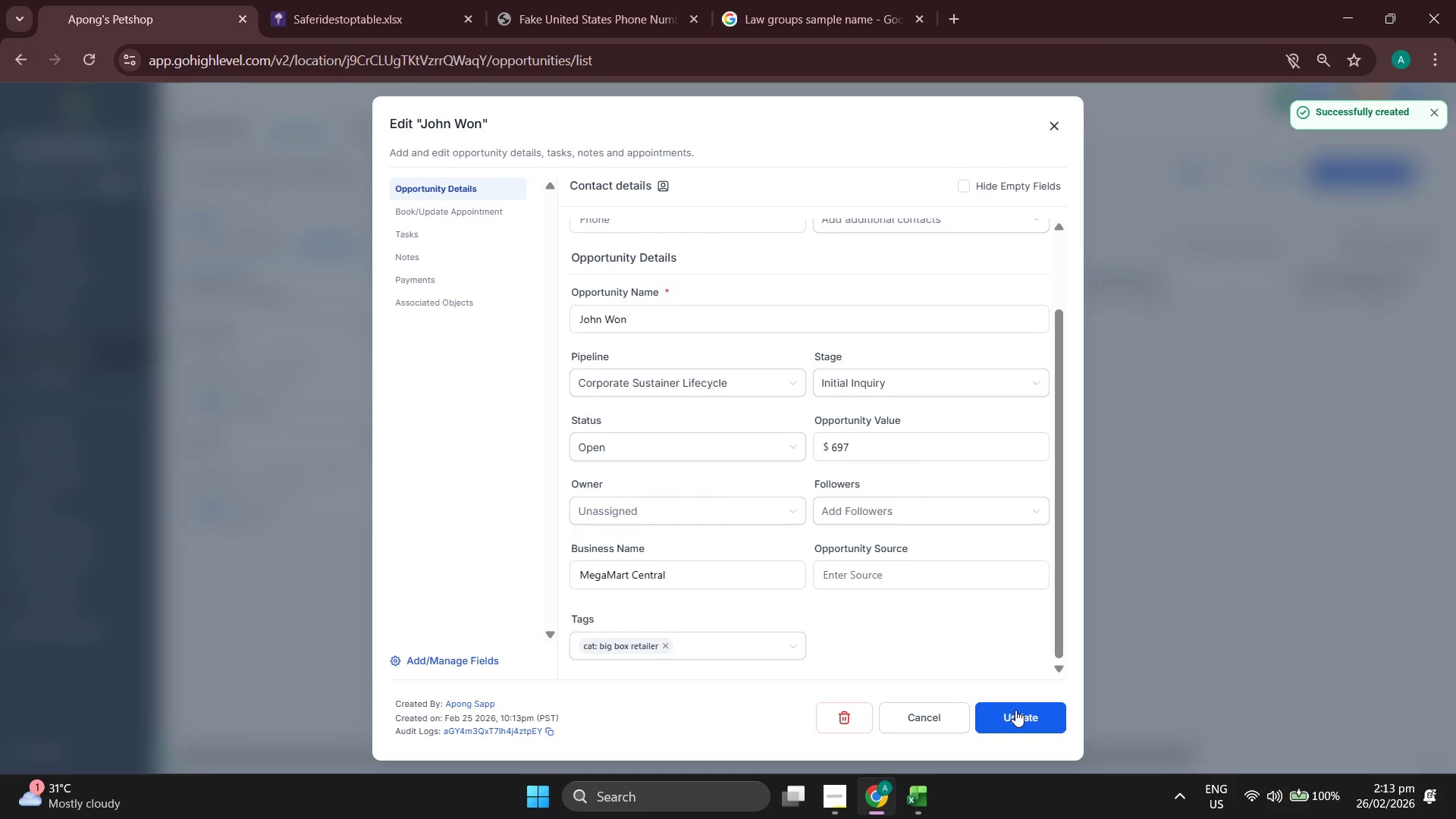 
left_click([1015, 710])
 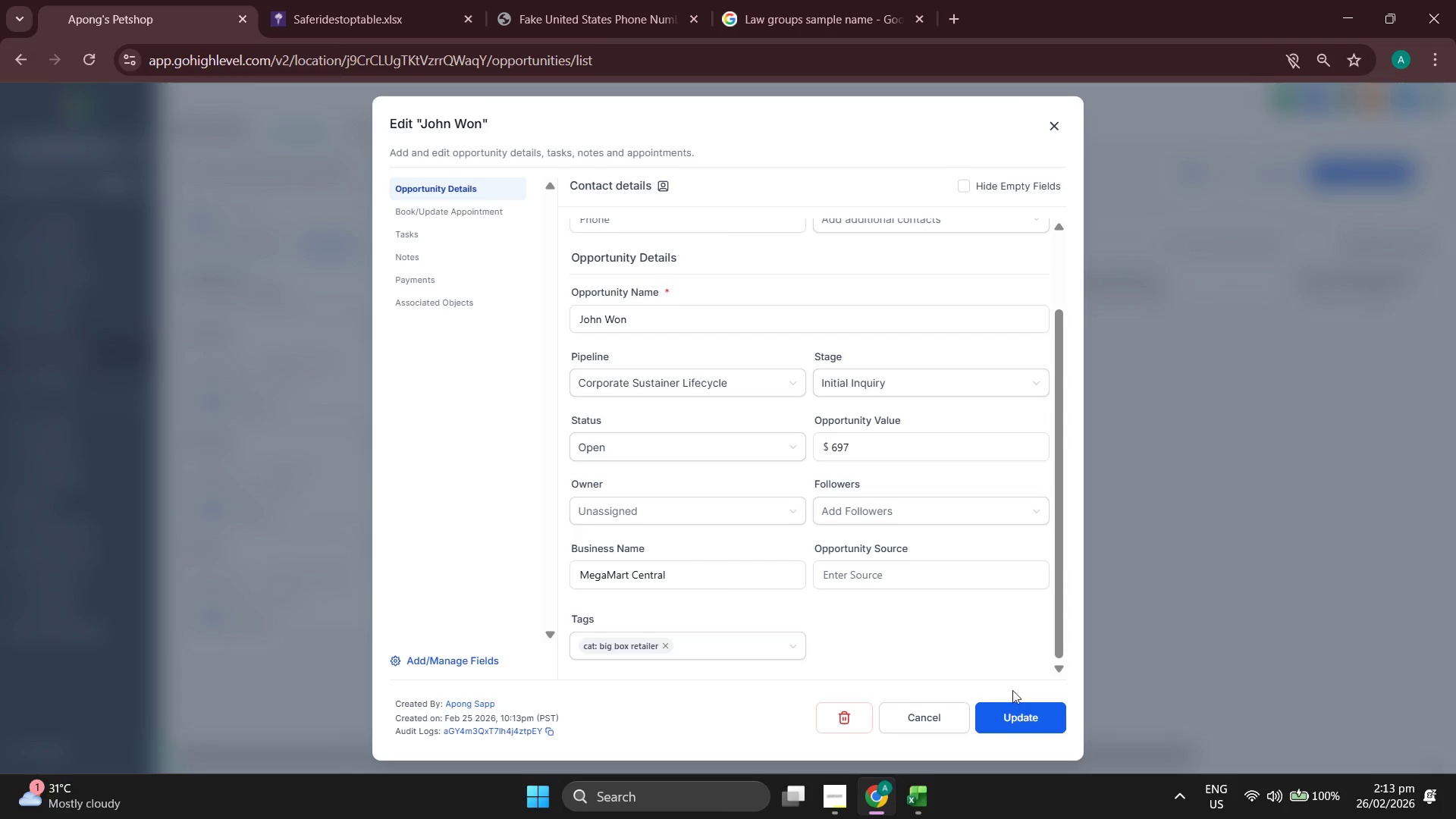 
wait(6.62)
 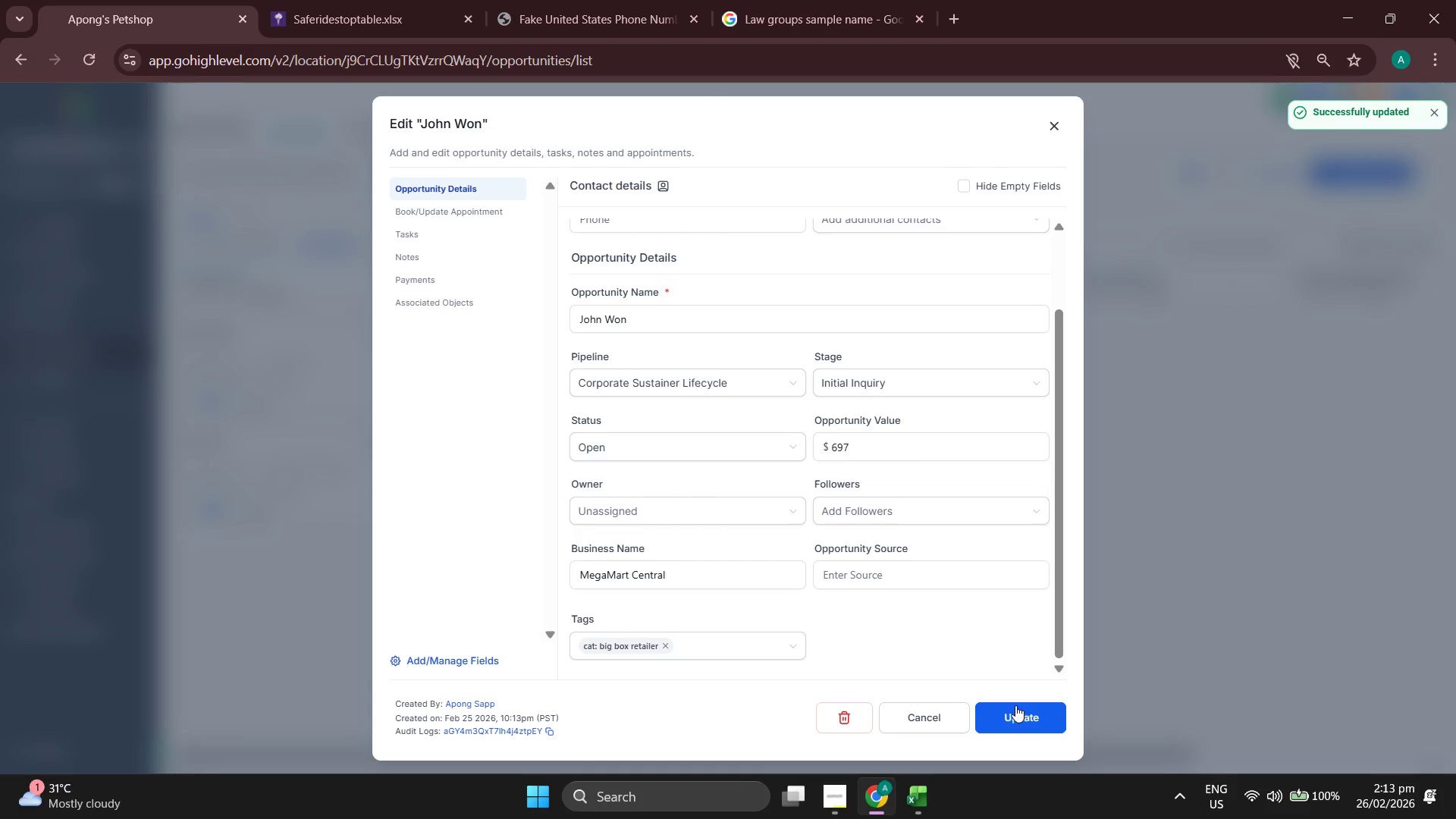 
left_click([1052, 121])
 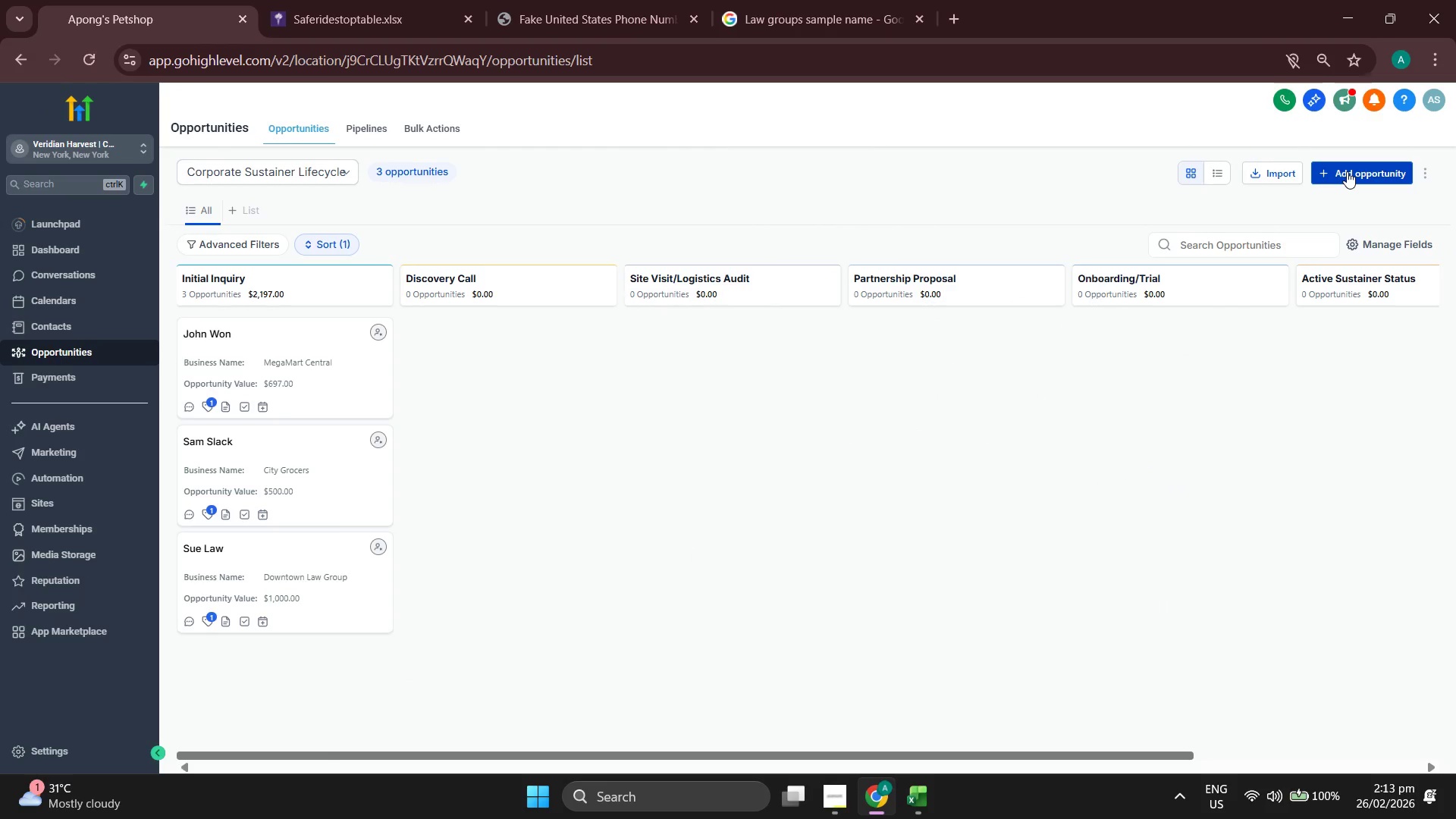 
wait(6.05)
 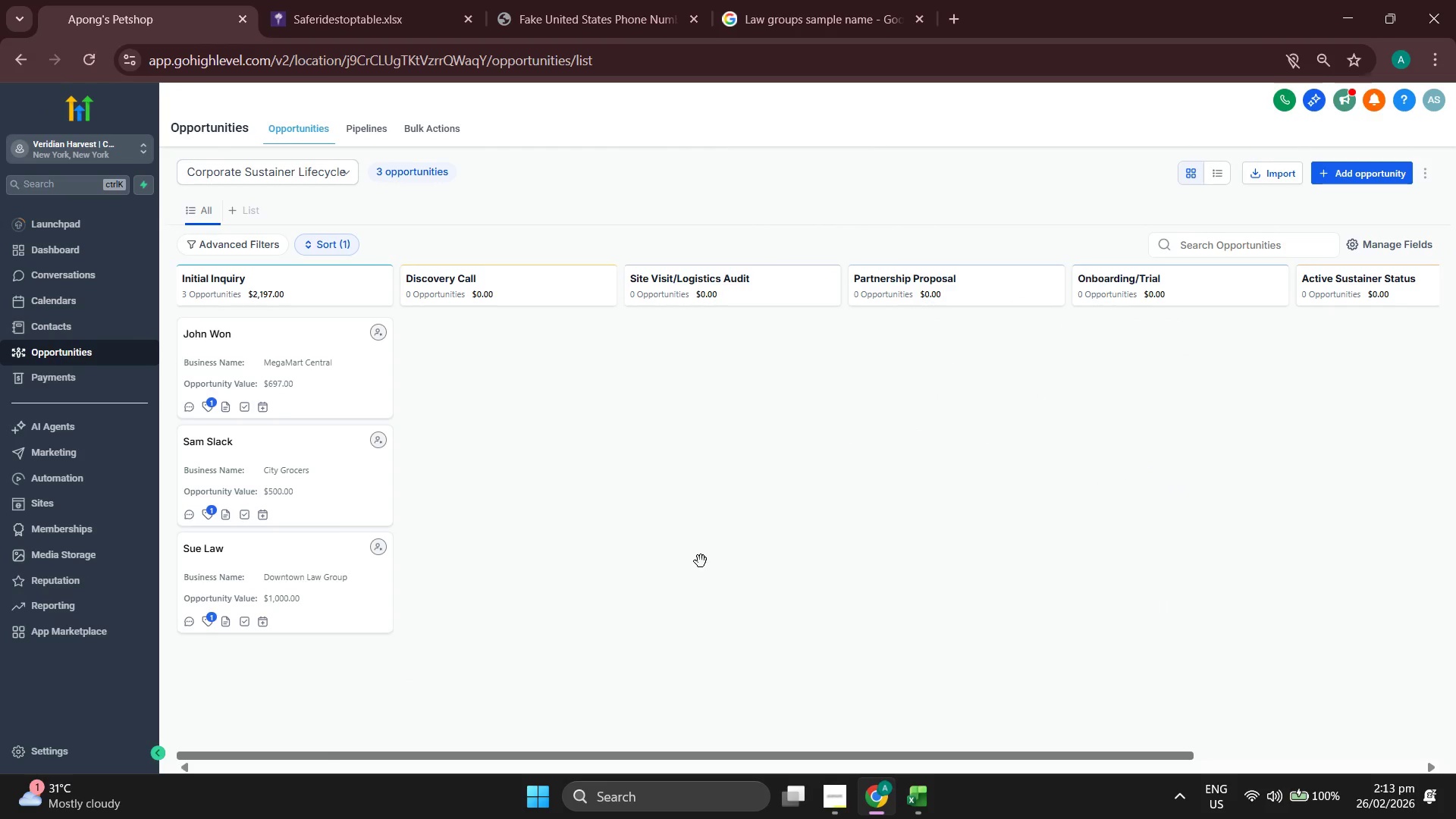 
left_click([1347, 171])
 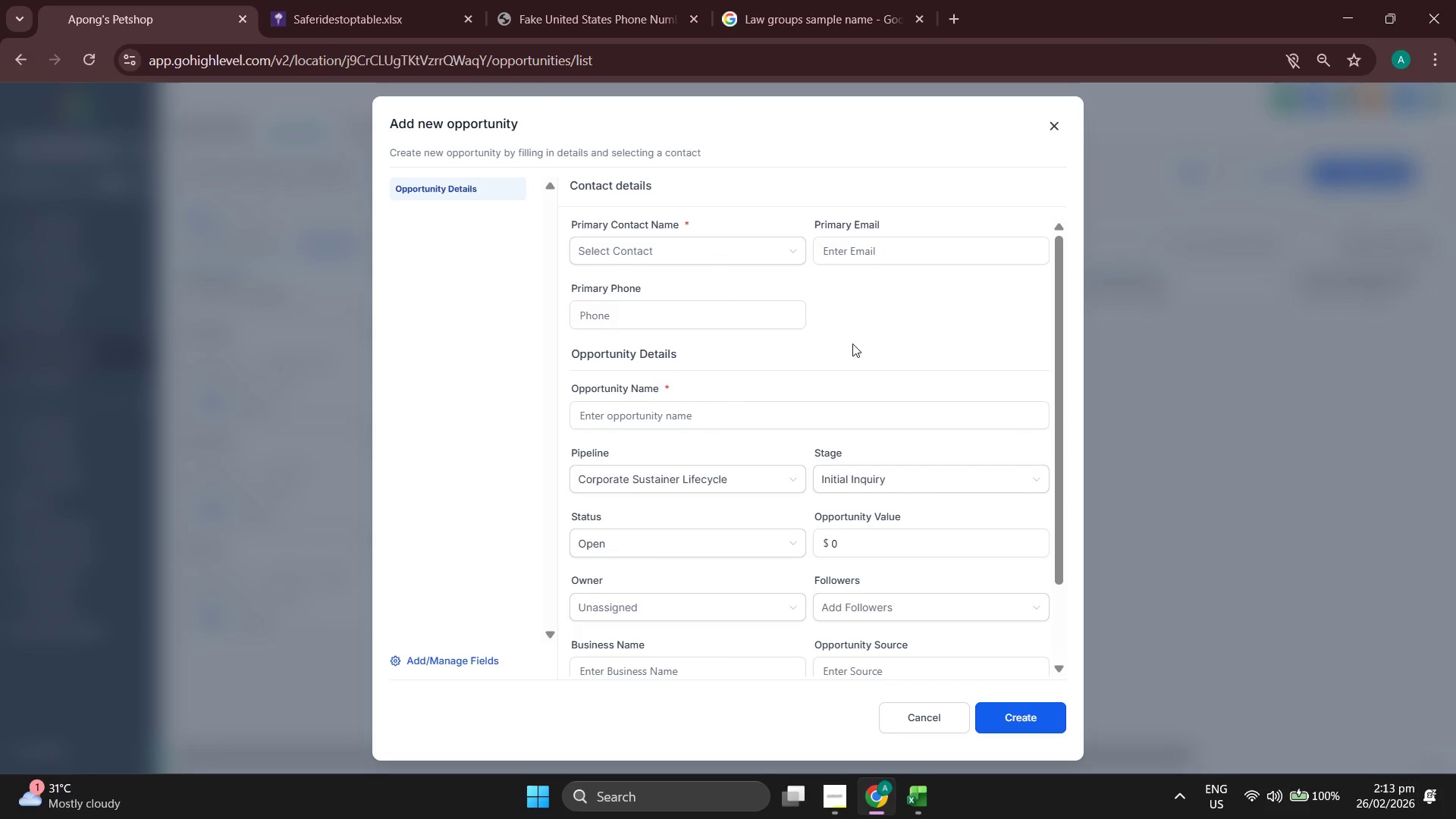 
left_click([730, 249])
 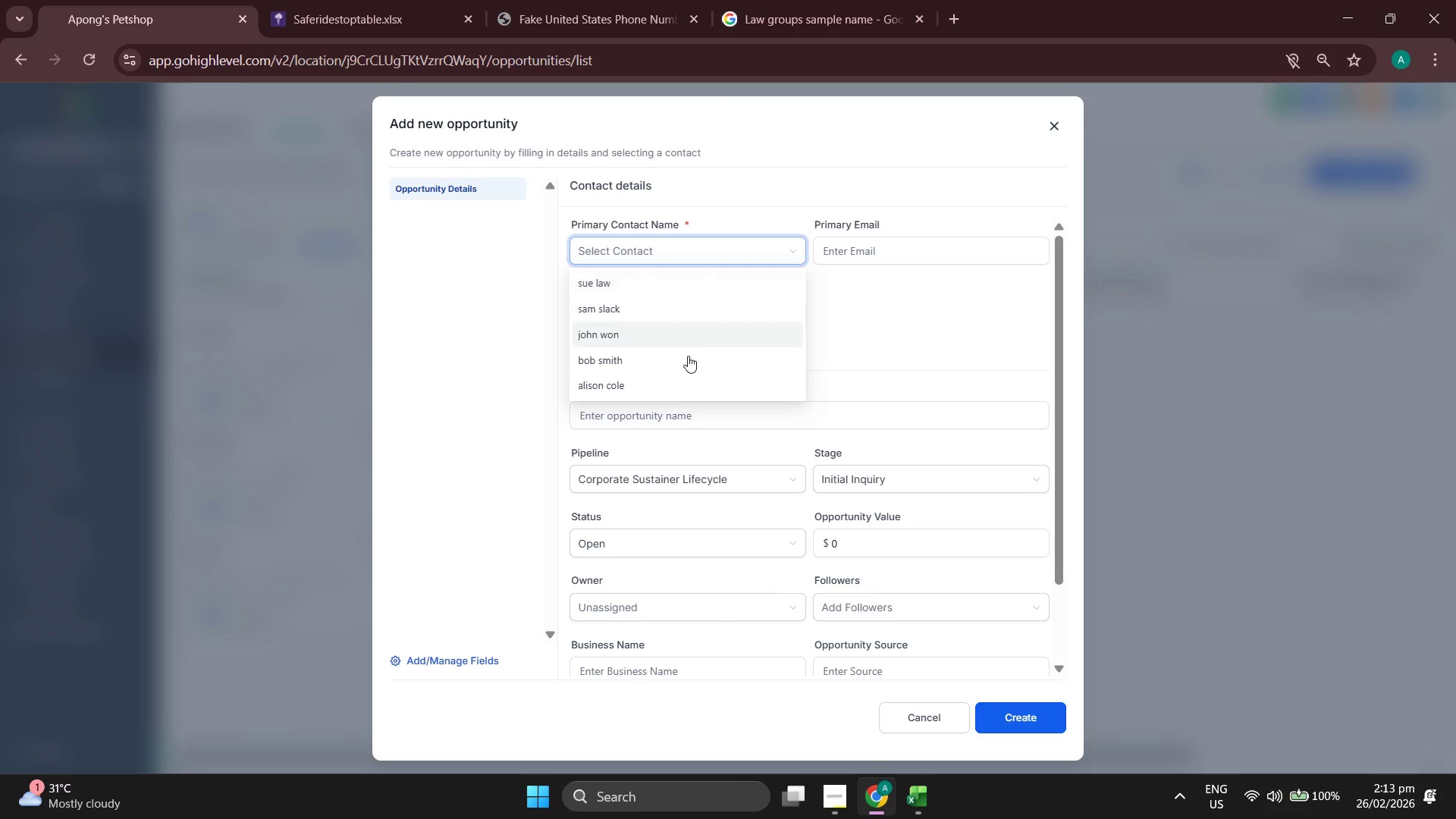 
left_click([687, 356])
 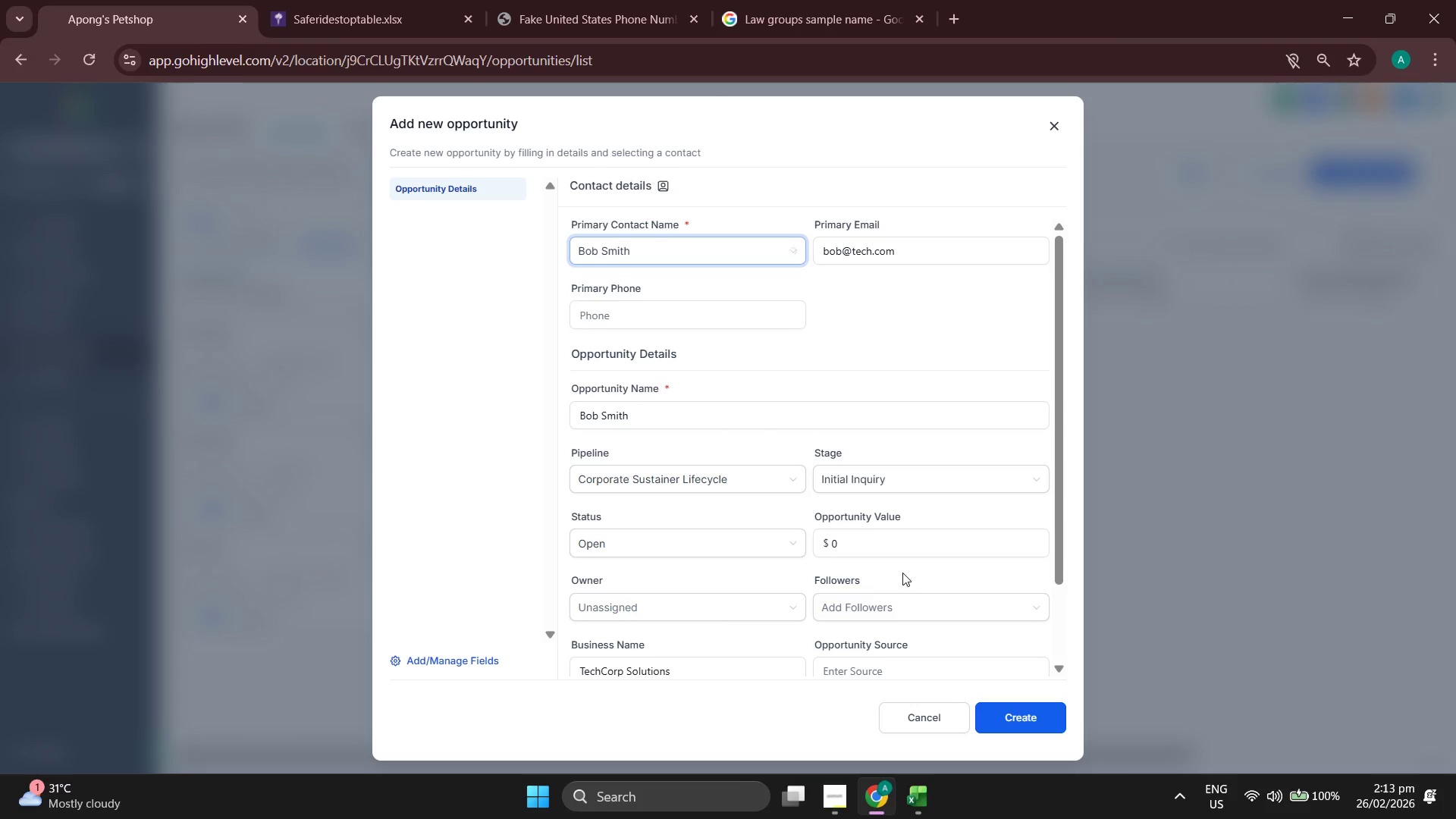 
left_click([886, 541])
 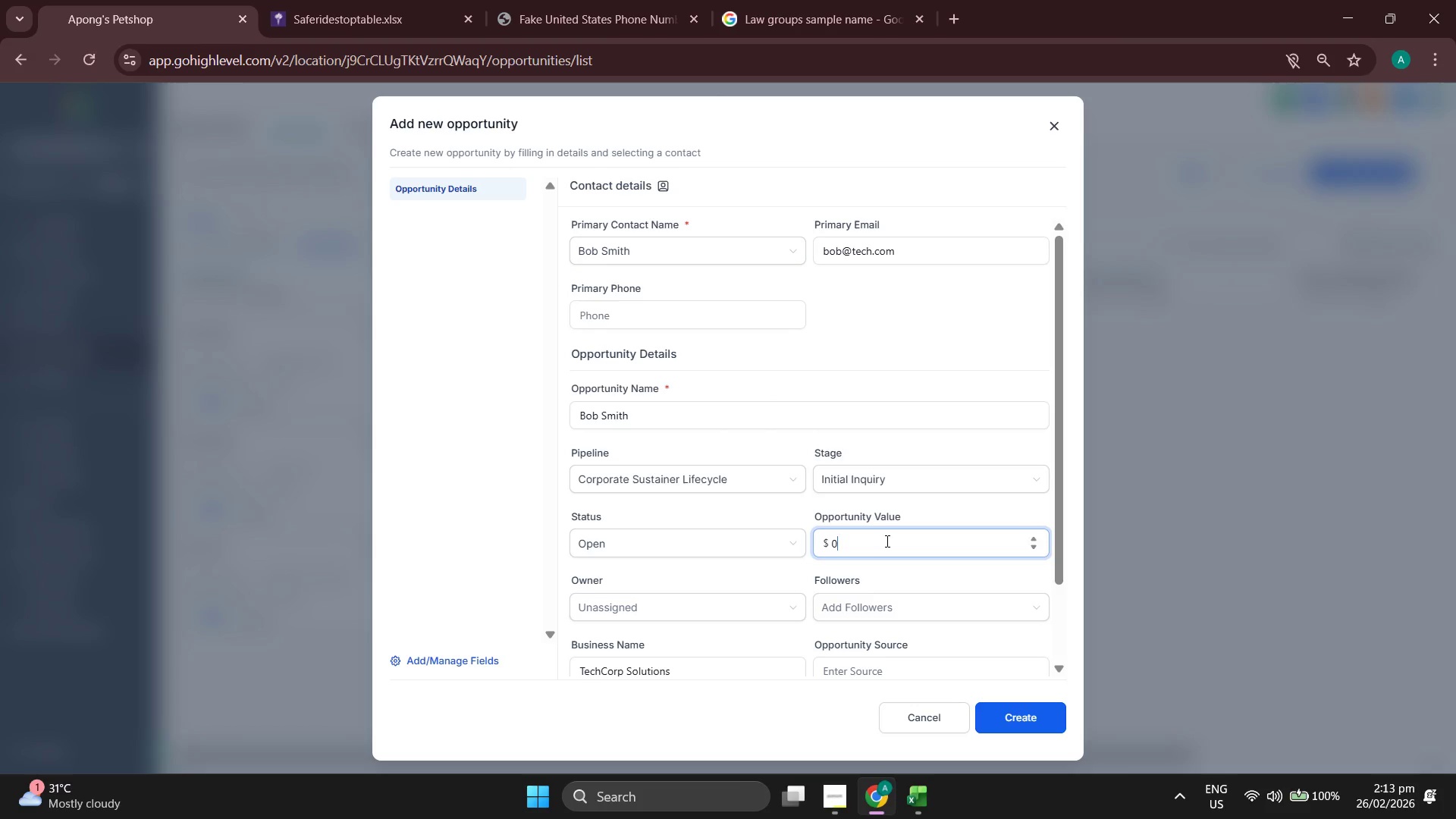 
key(Backspace)
type(1000)
 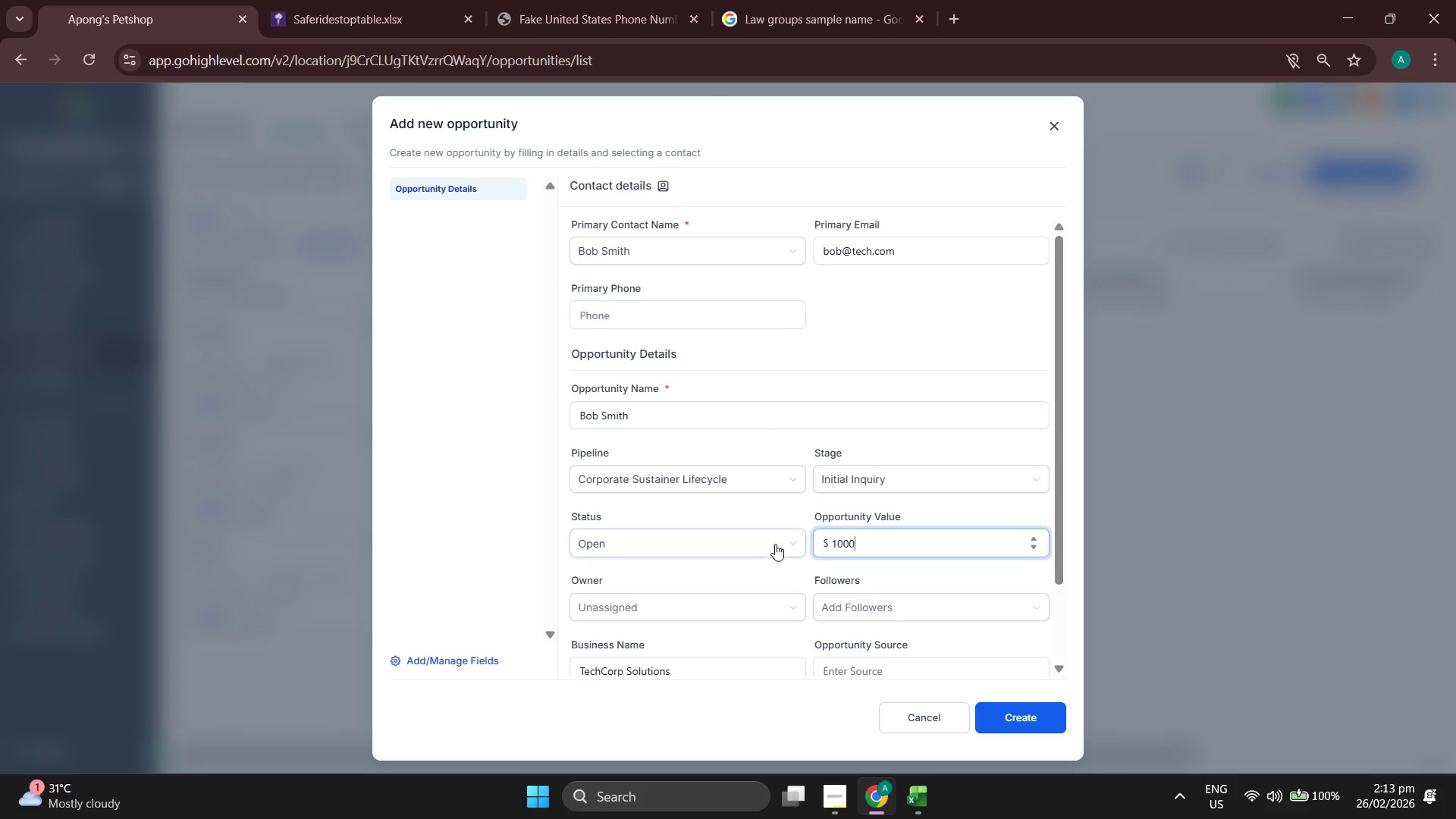 
scroll: coordinate [908, 557], scroll_direction: down, amount: 3.0
 